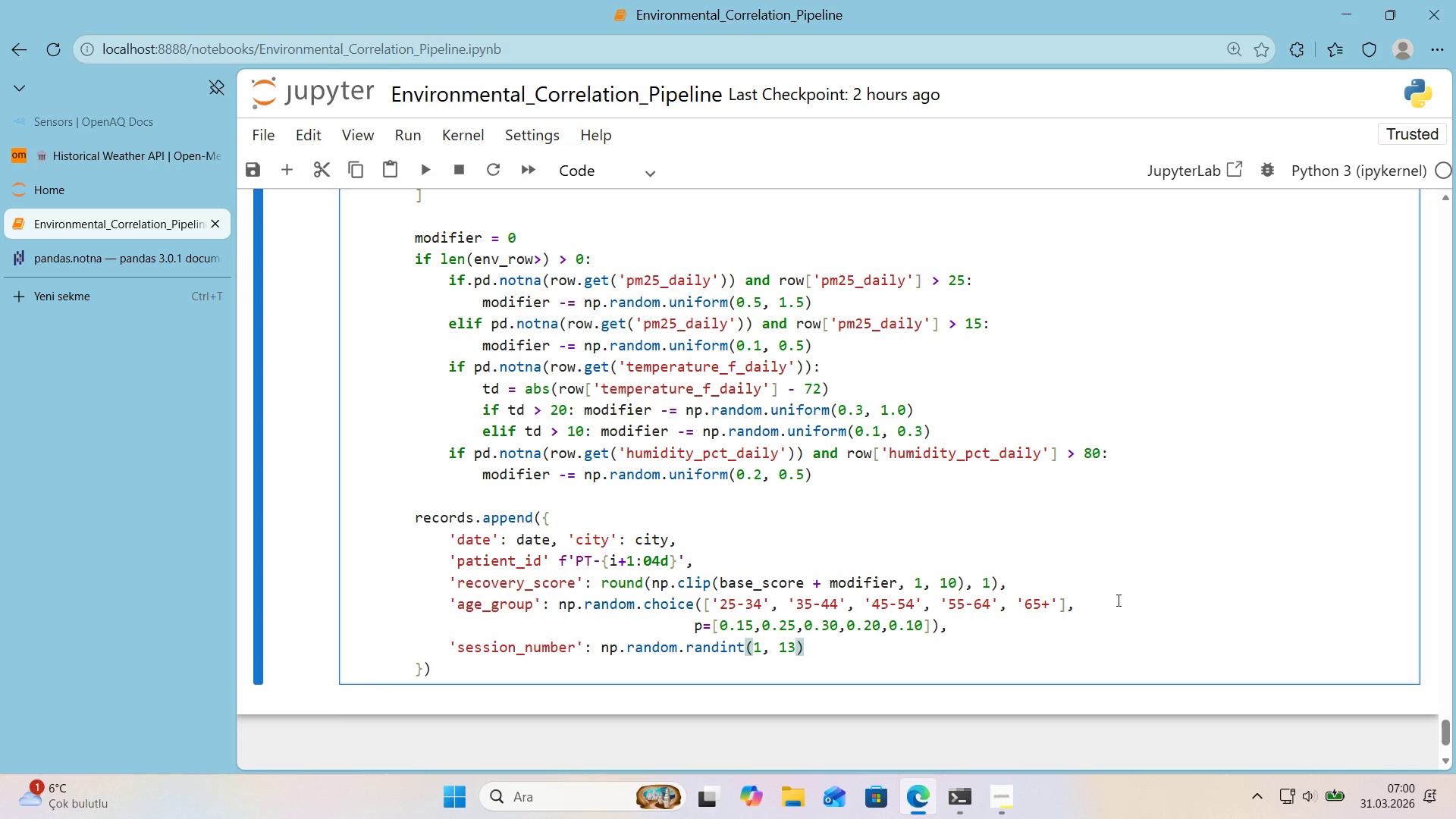 
key(Comma)
 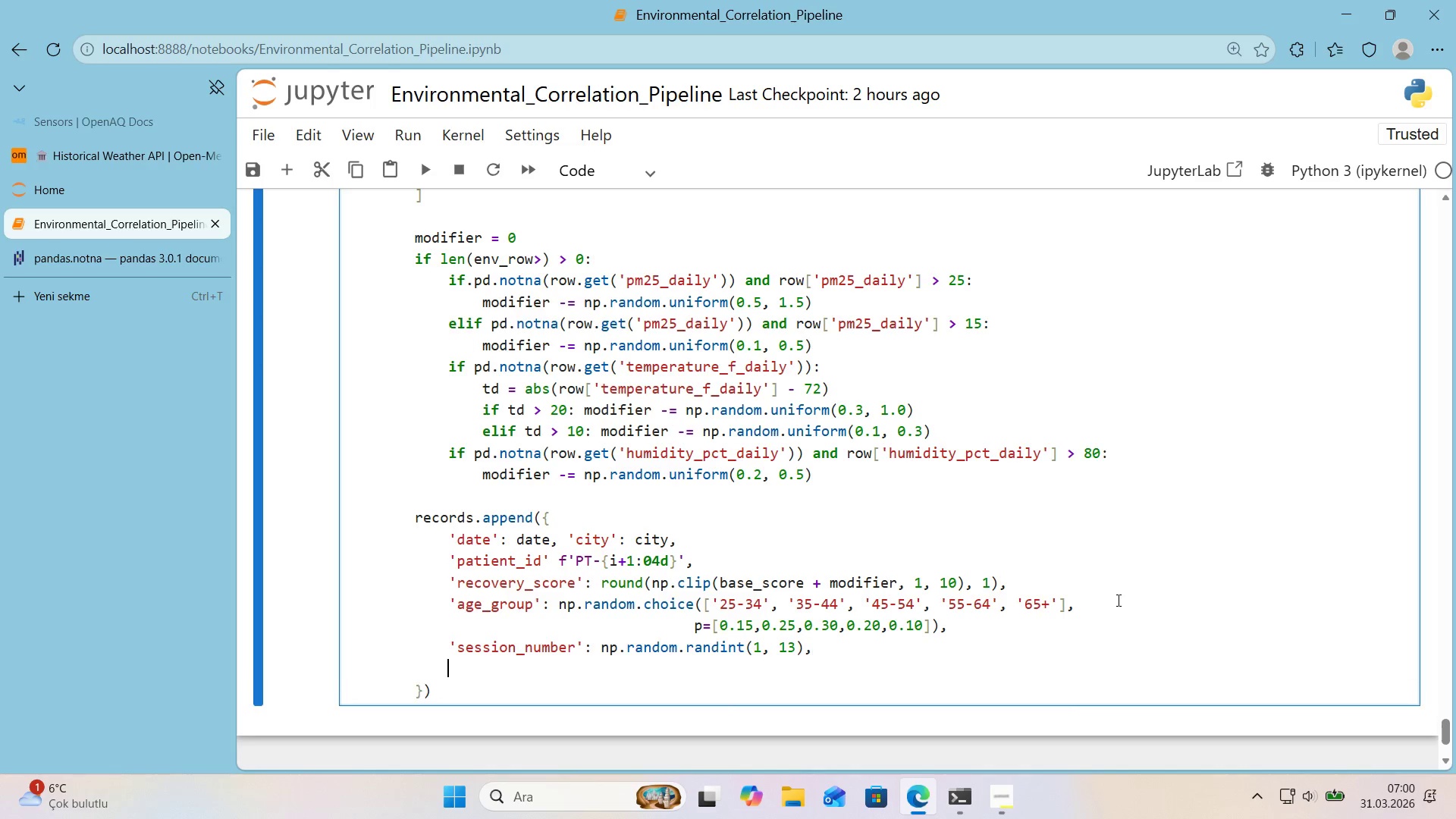 
key(Enter)
 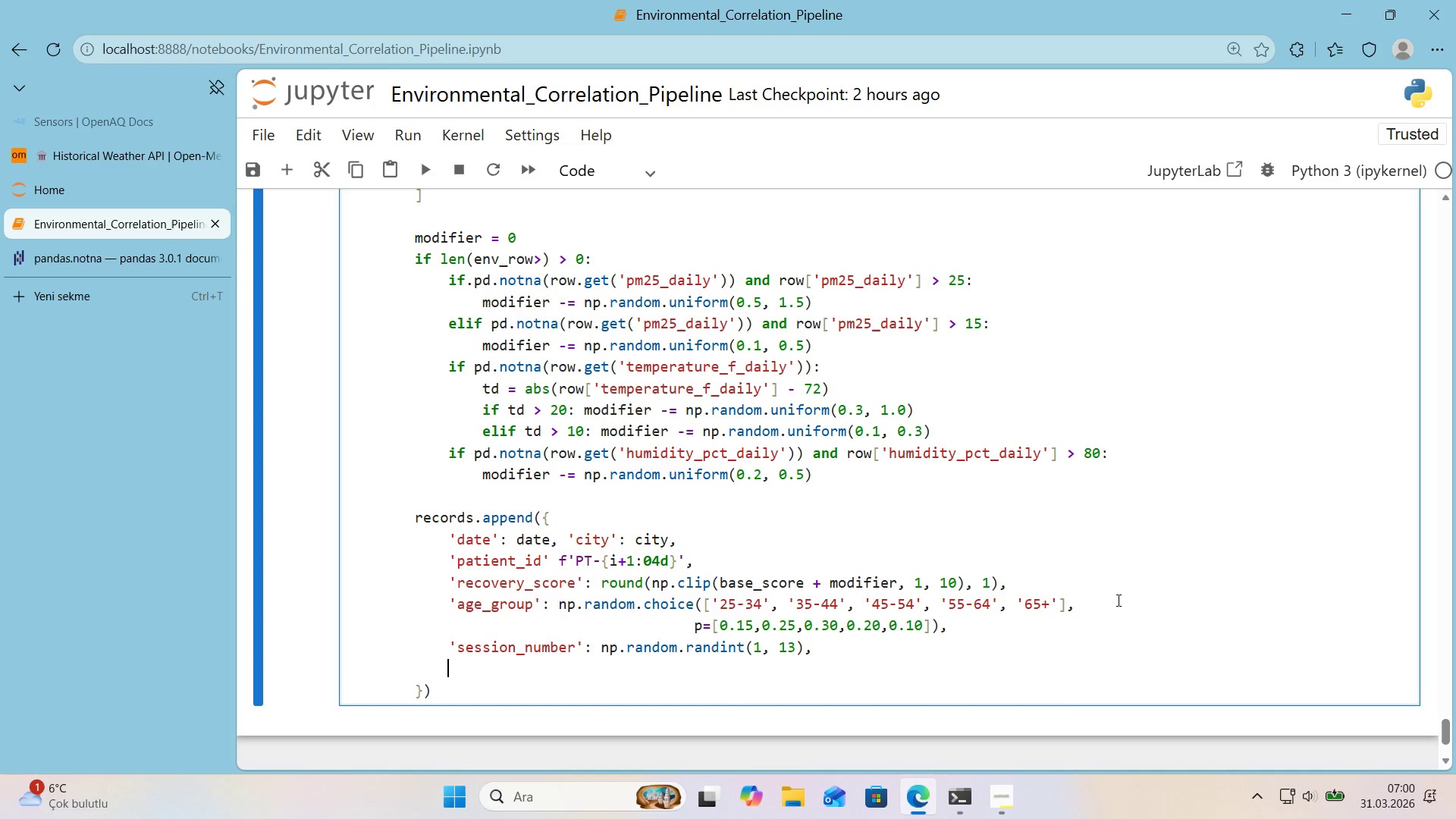 
type(@@)
 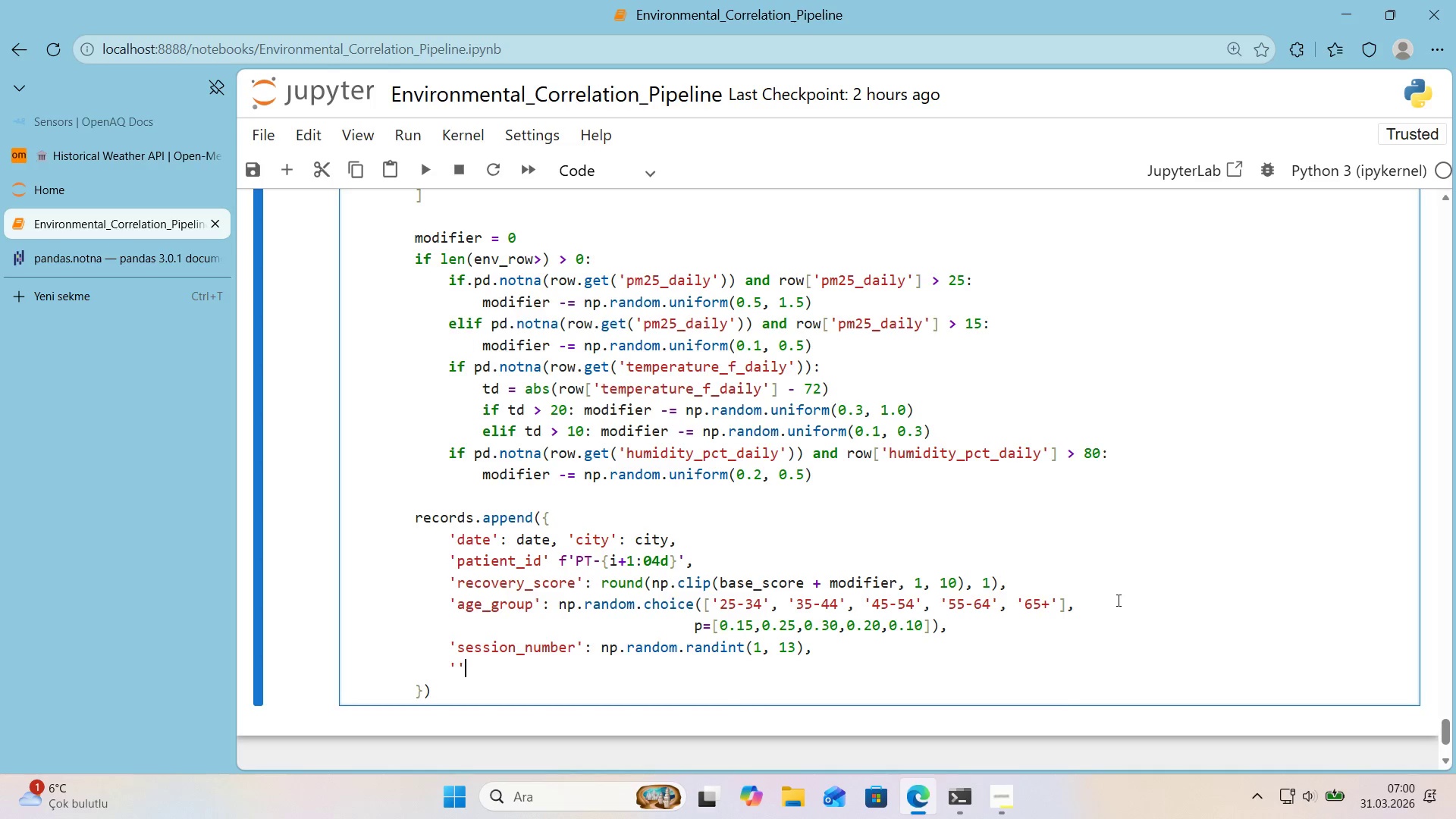 
key(ArrowLeft)
 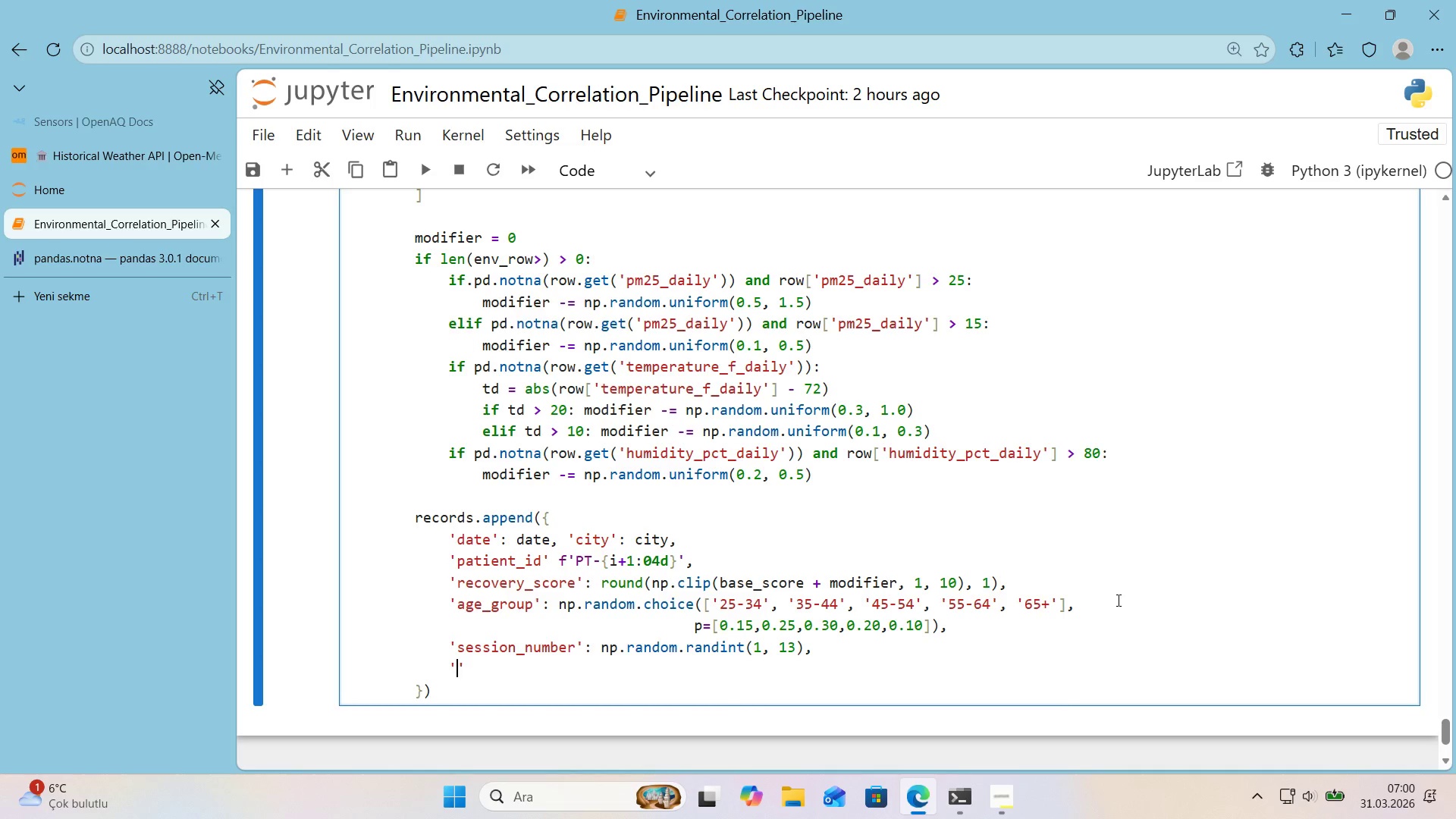 
type('nflamat'on_type)
 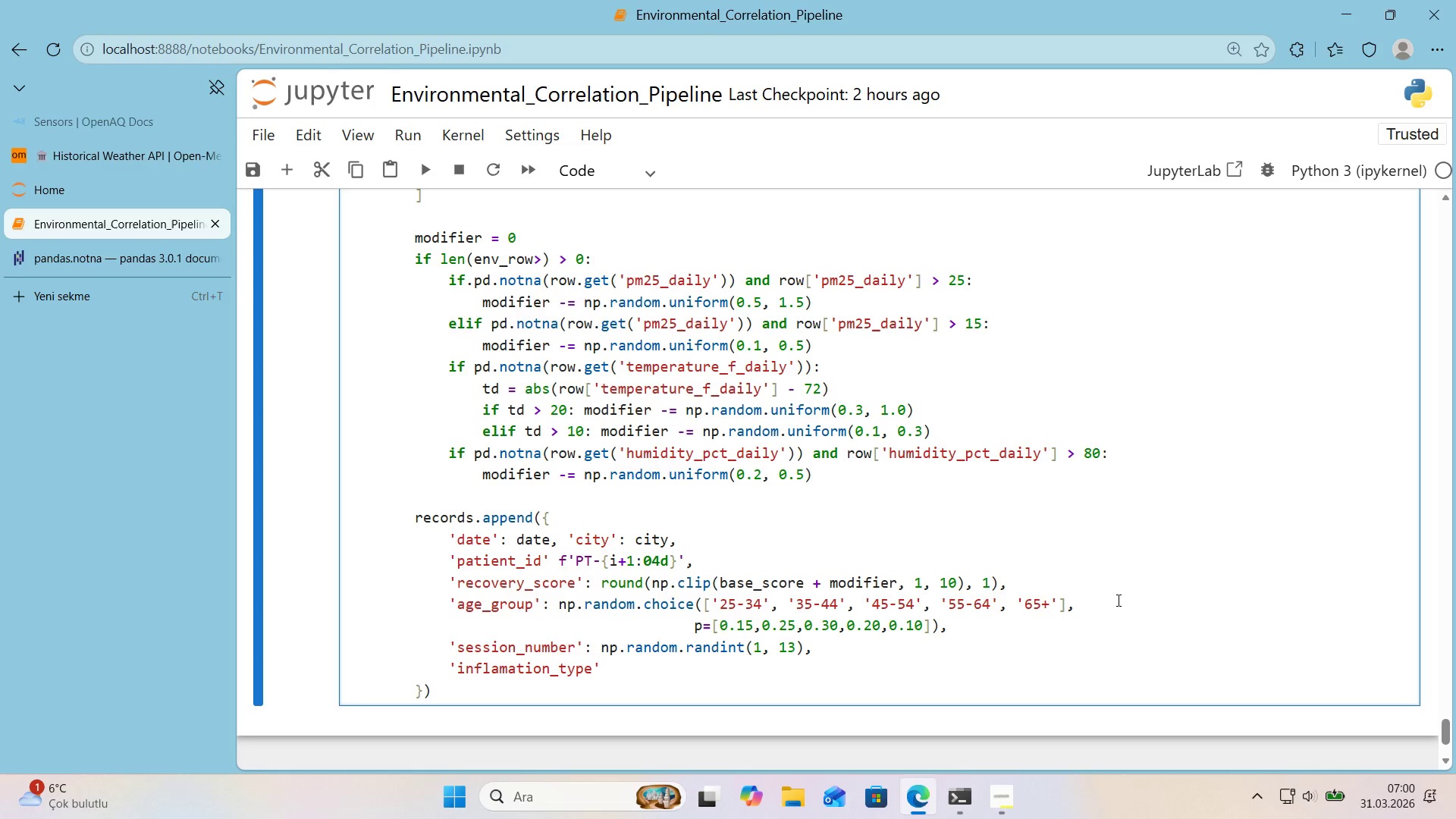 
key(ArrowRight)
 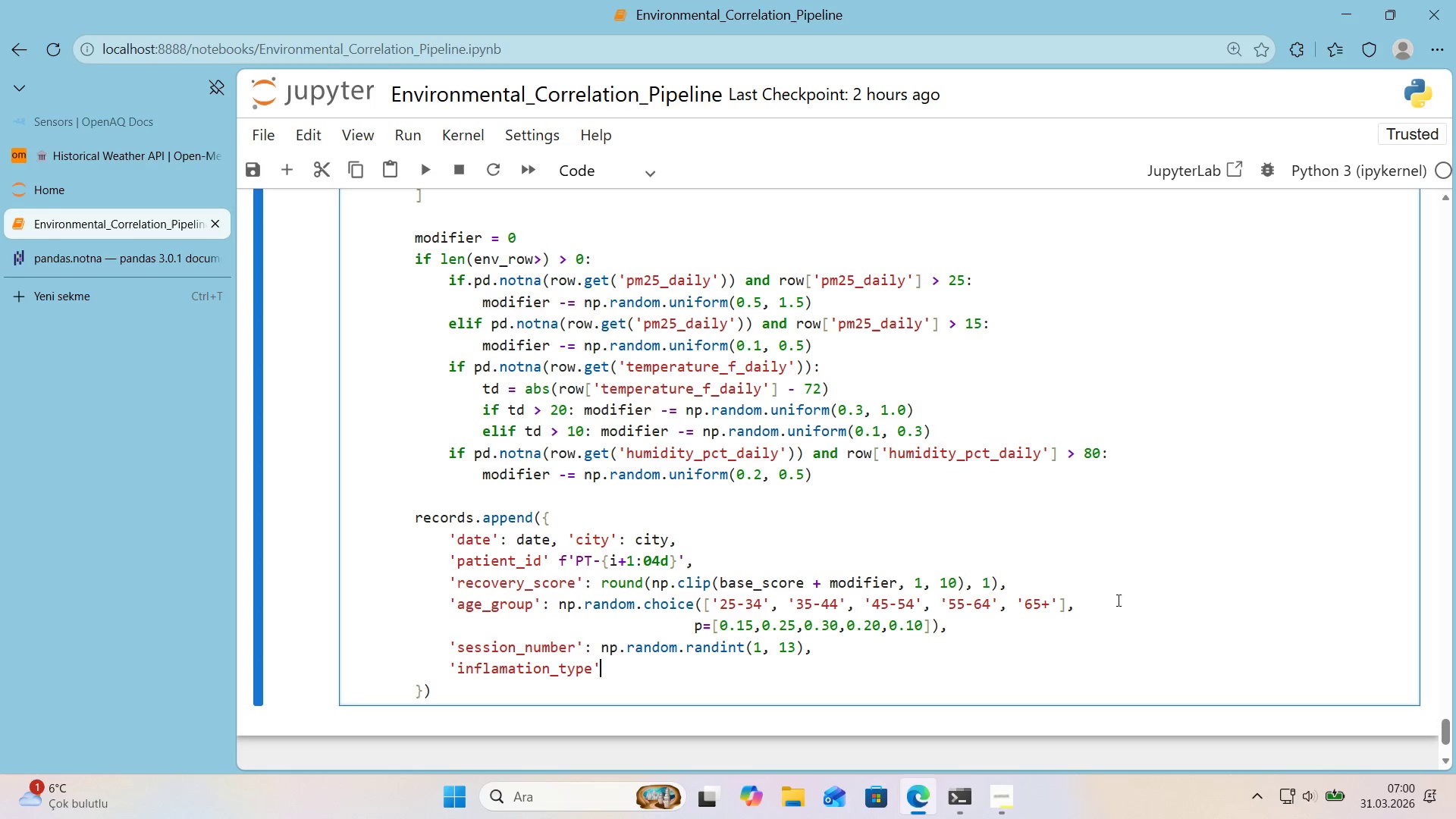 
type(> np.random.cho'ce*()
 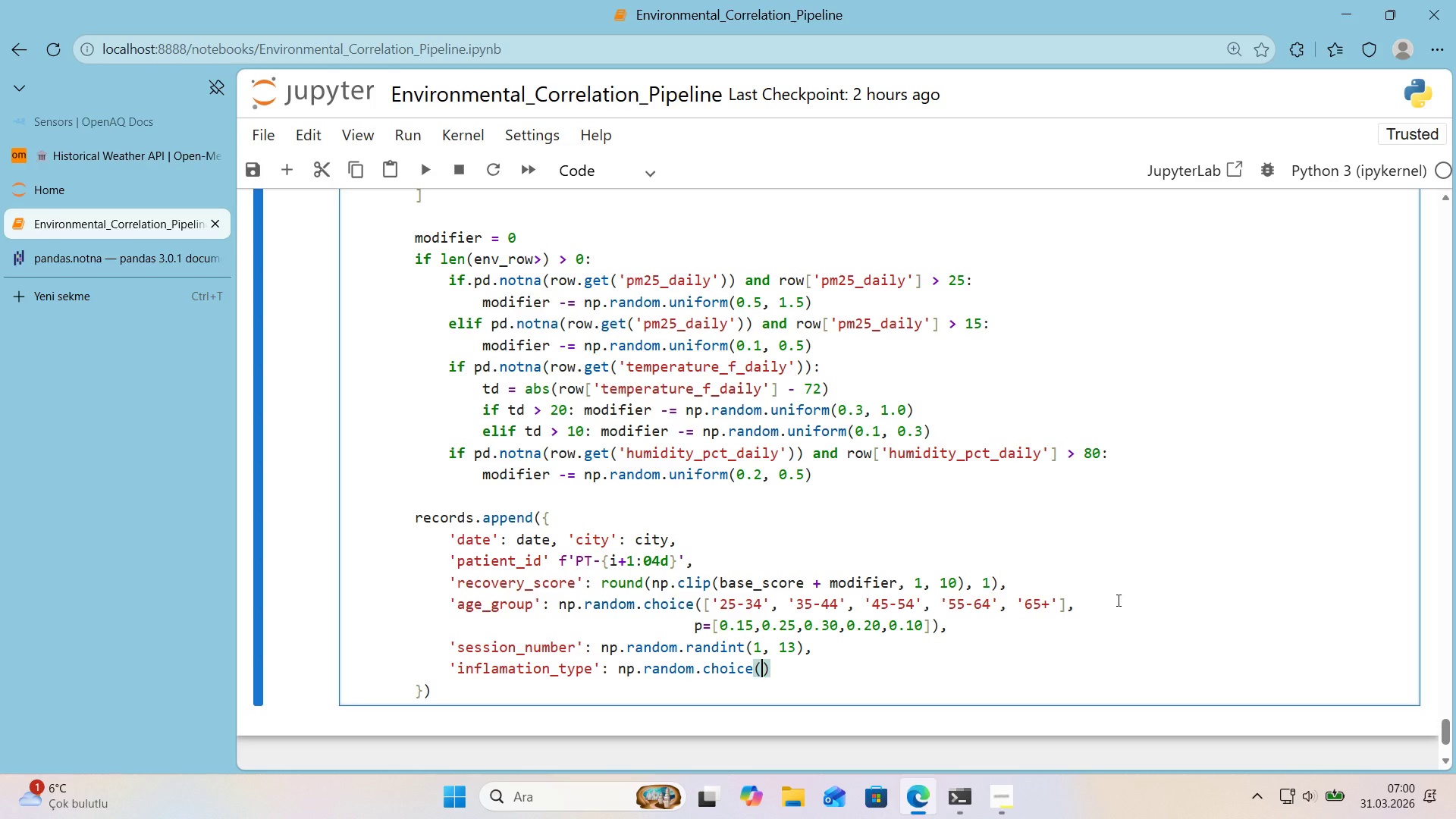 
 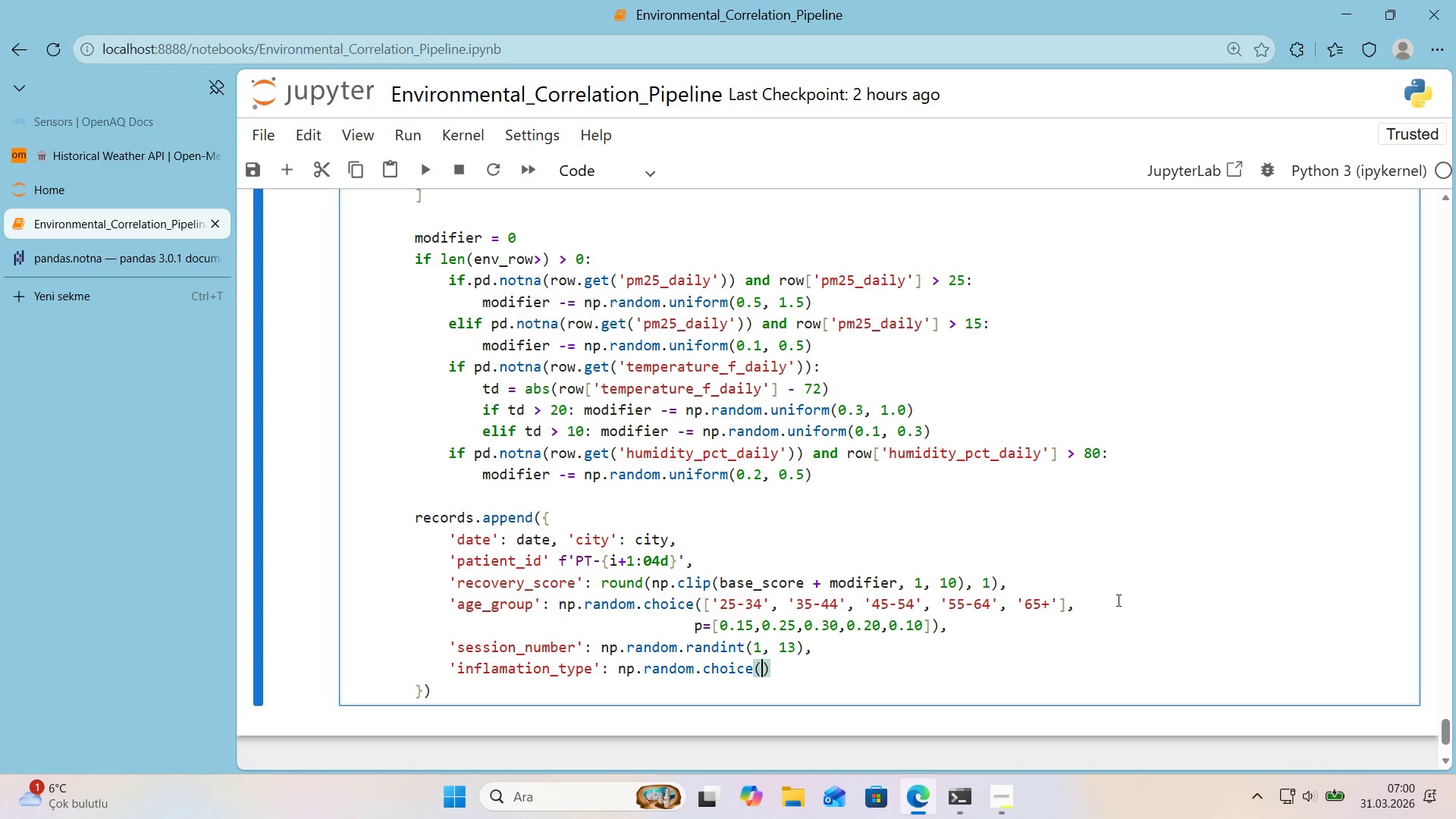 
key(ArrowLeft)
 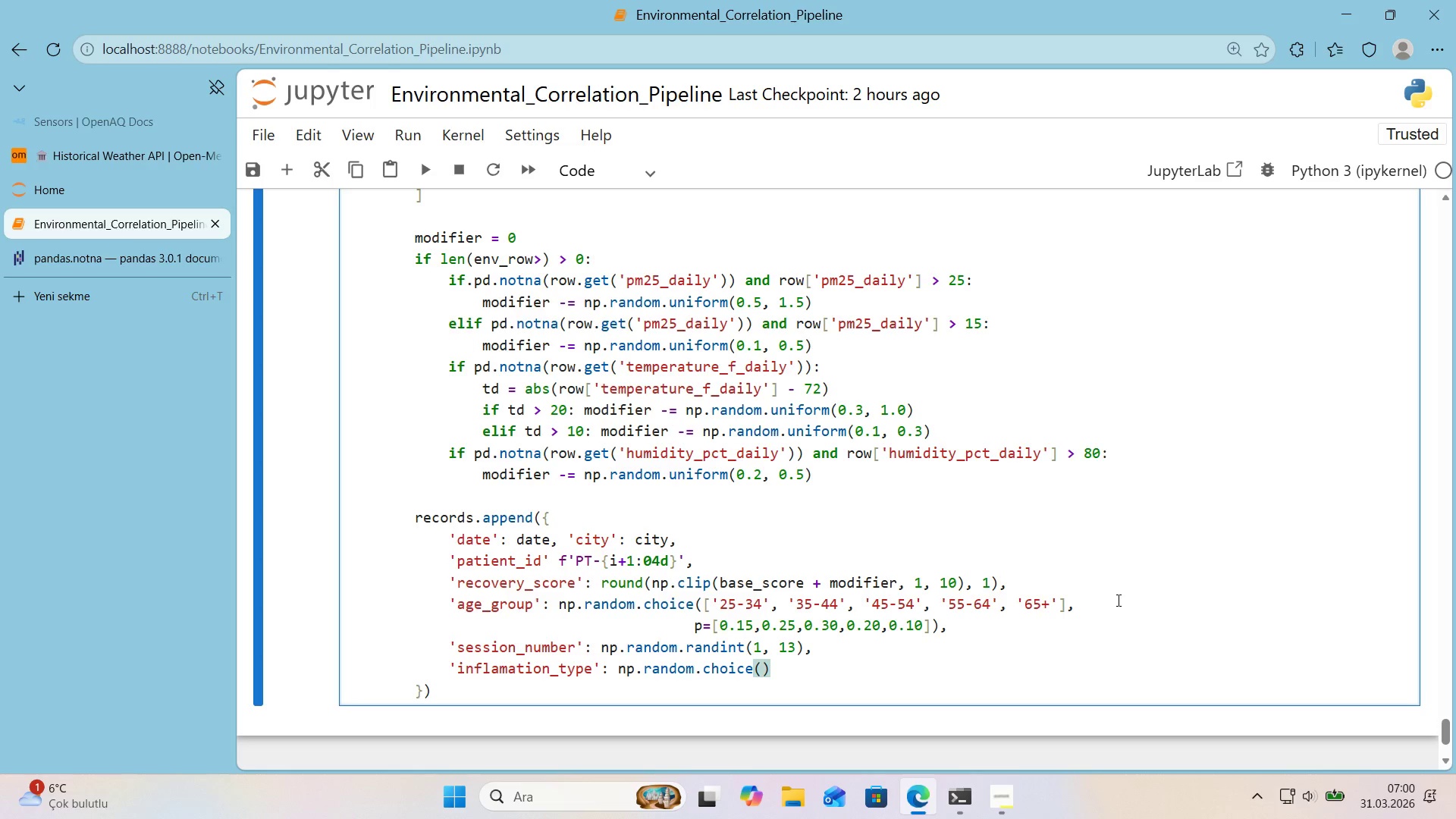 
key(Enter)
 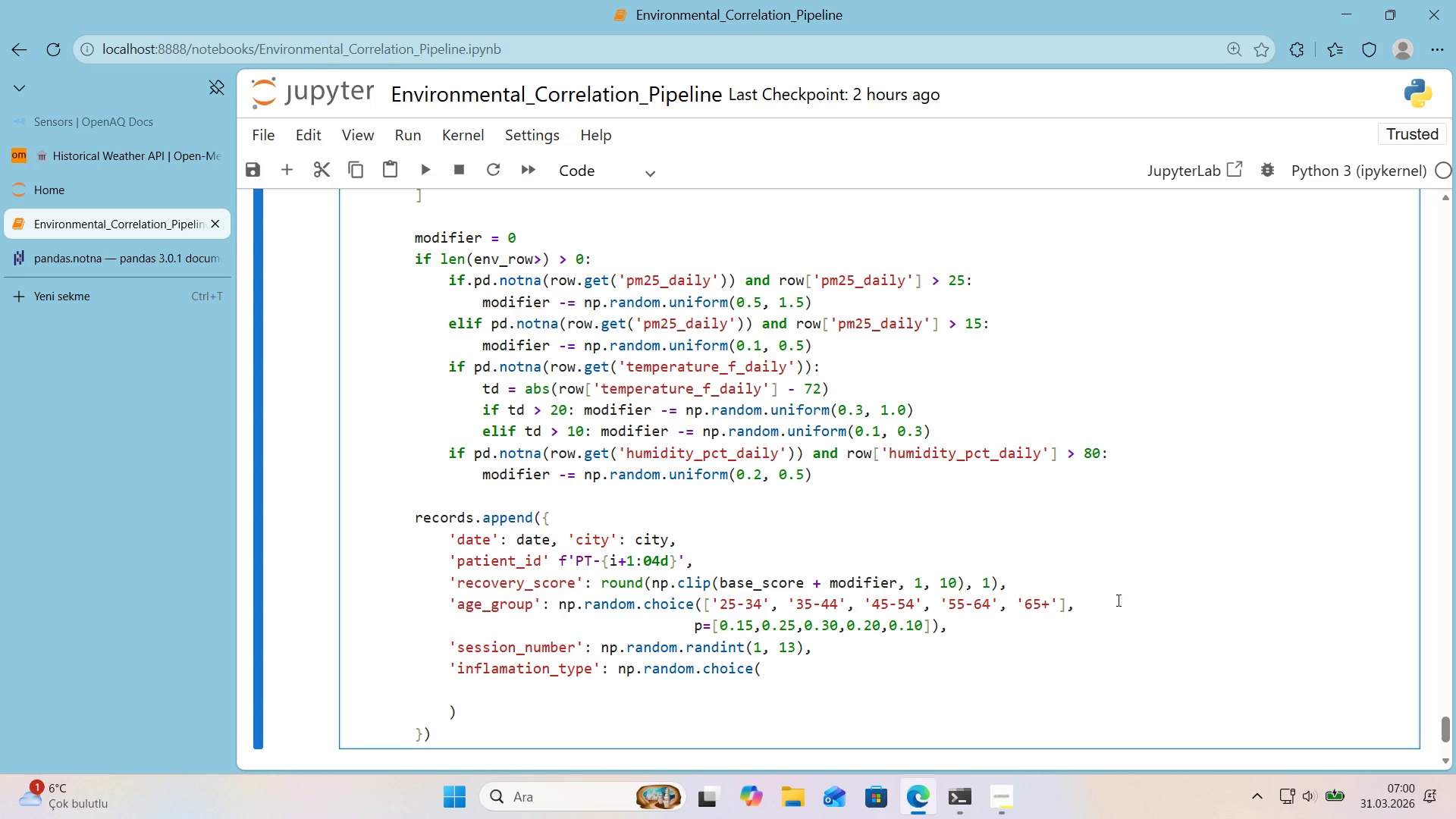 
key(Alt+Control+7)
 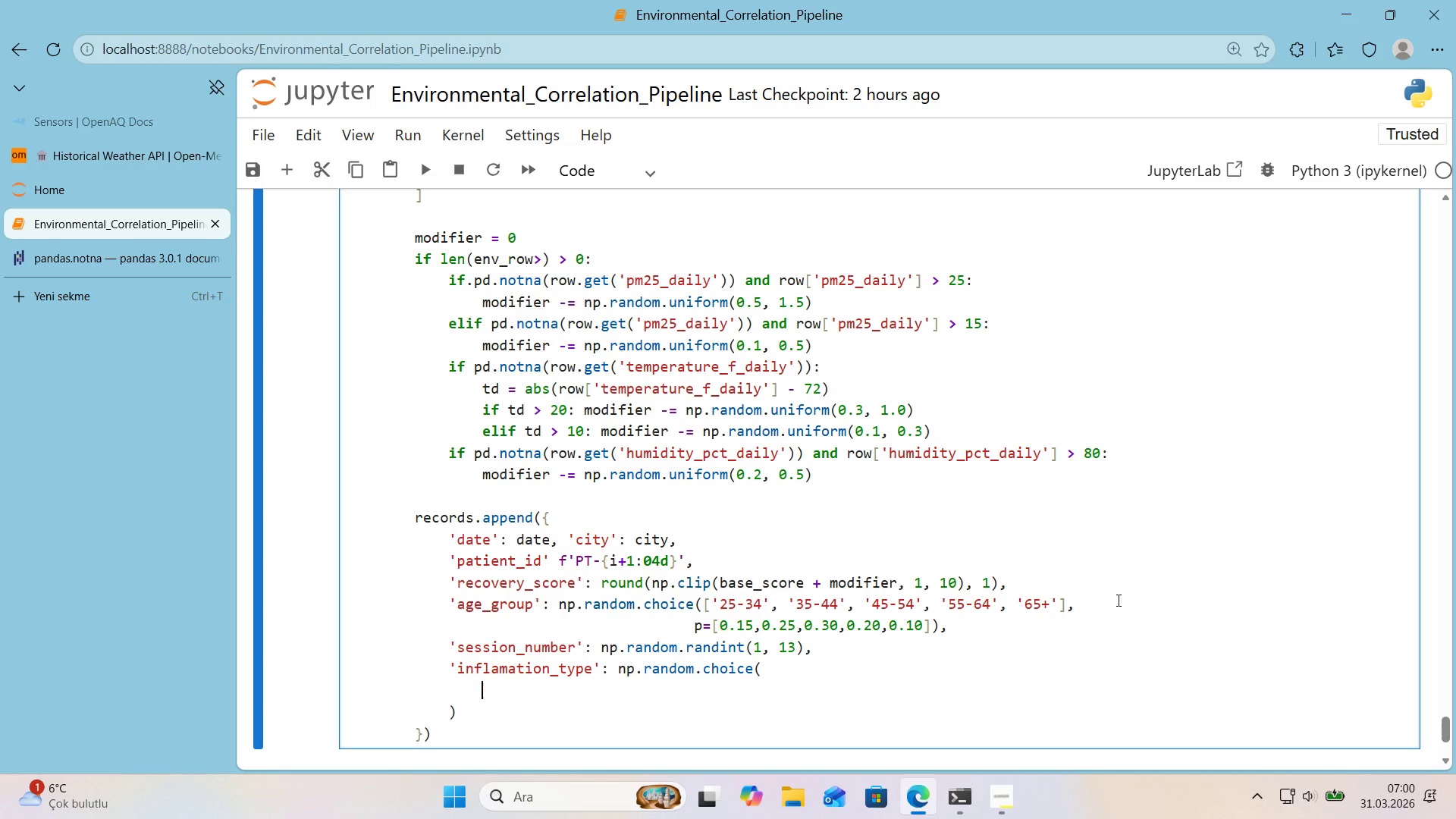 
key(Backspace)
 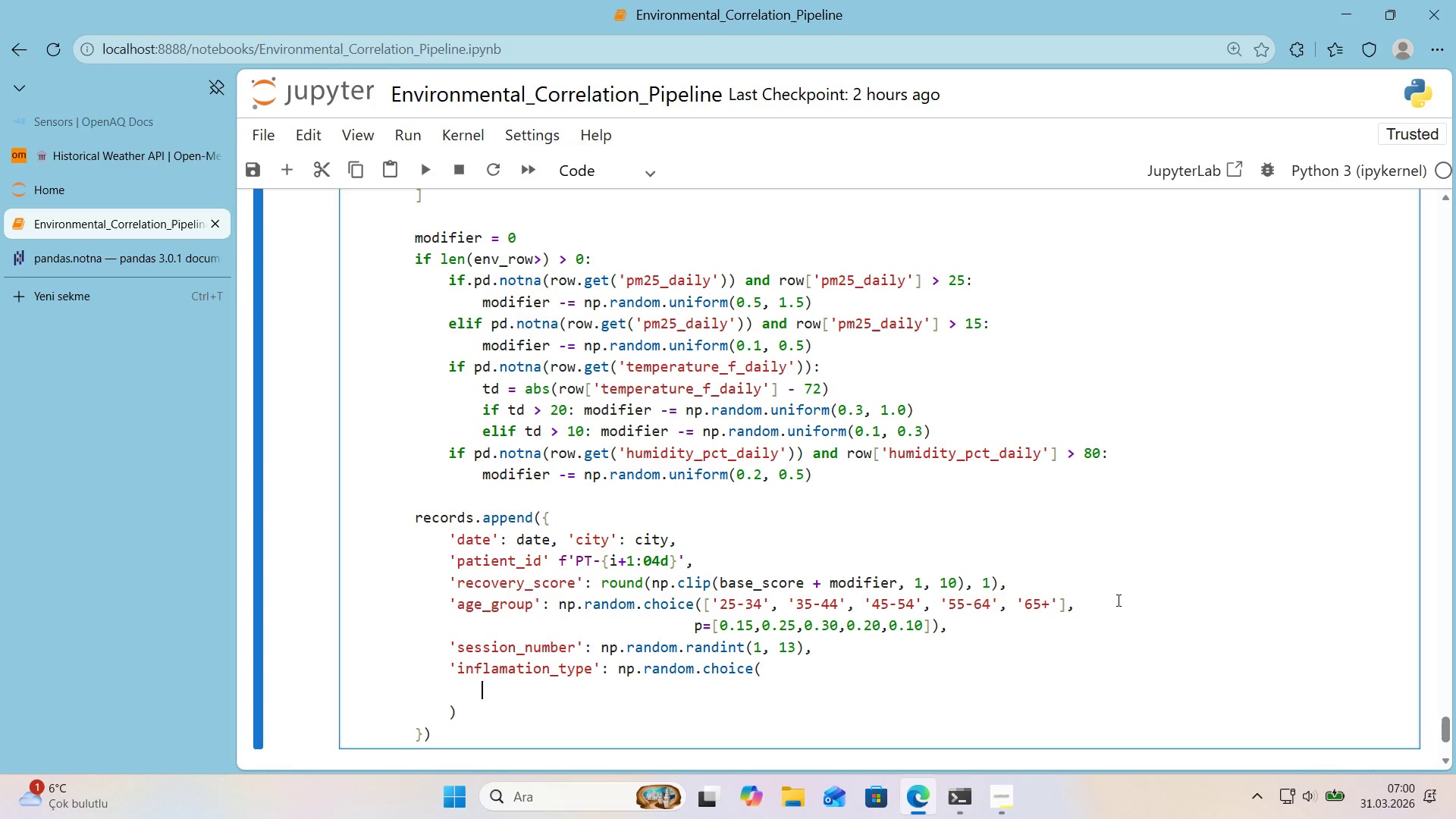 
key(Alt+Control+AltRight)
 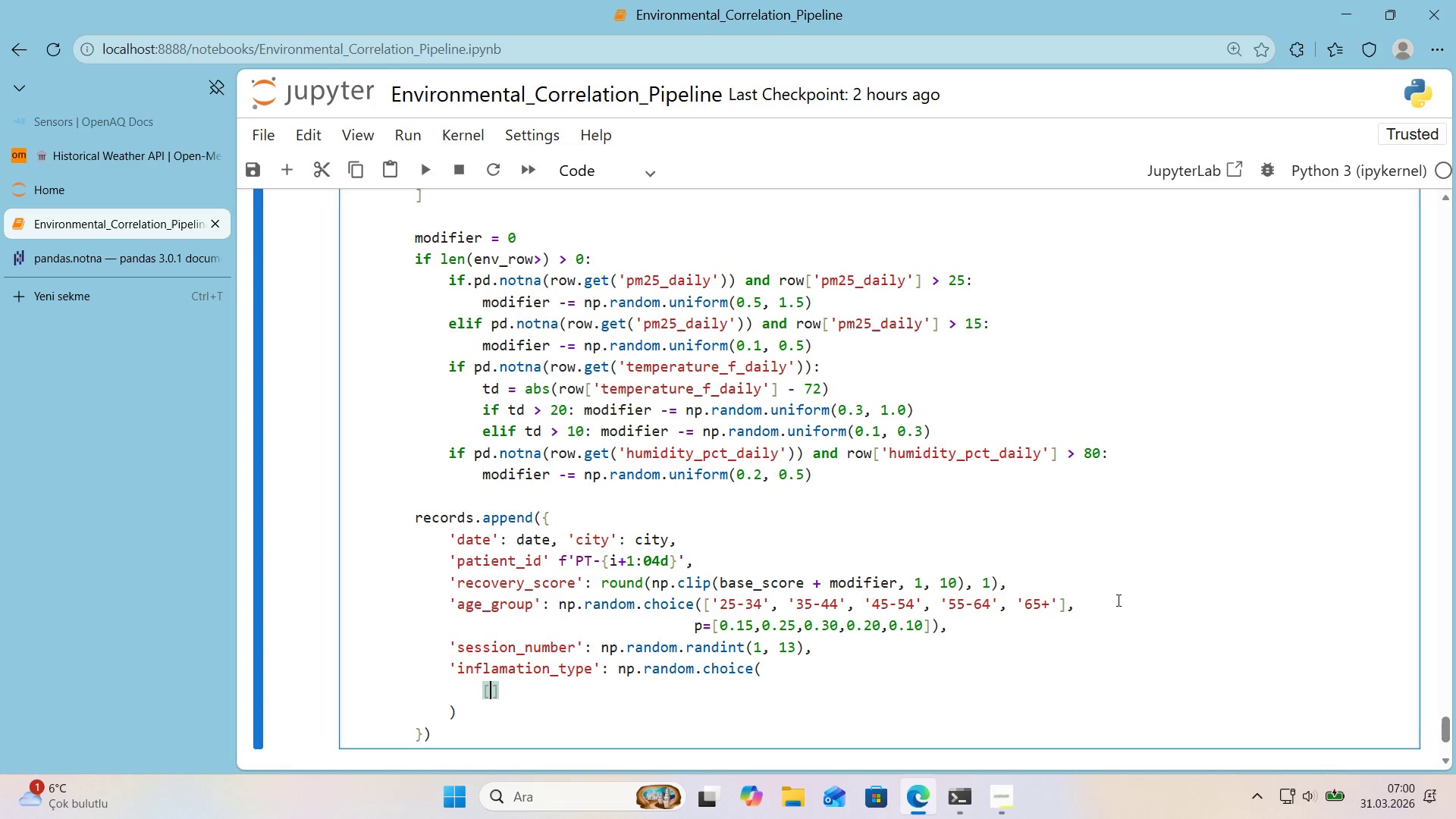 
key(Control+ControlLeft)
 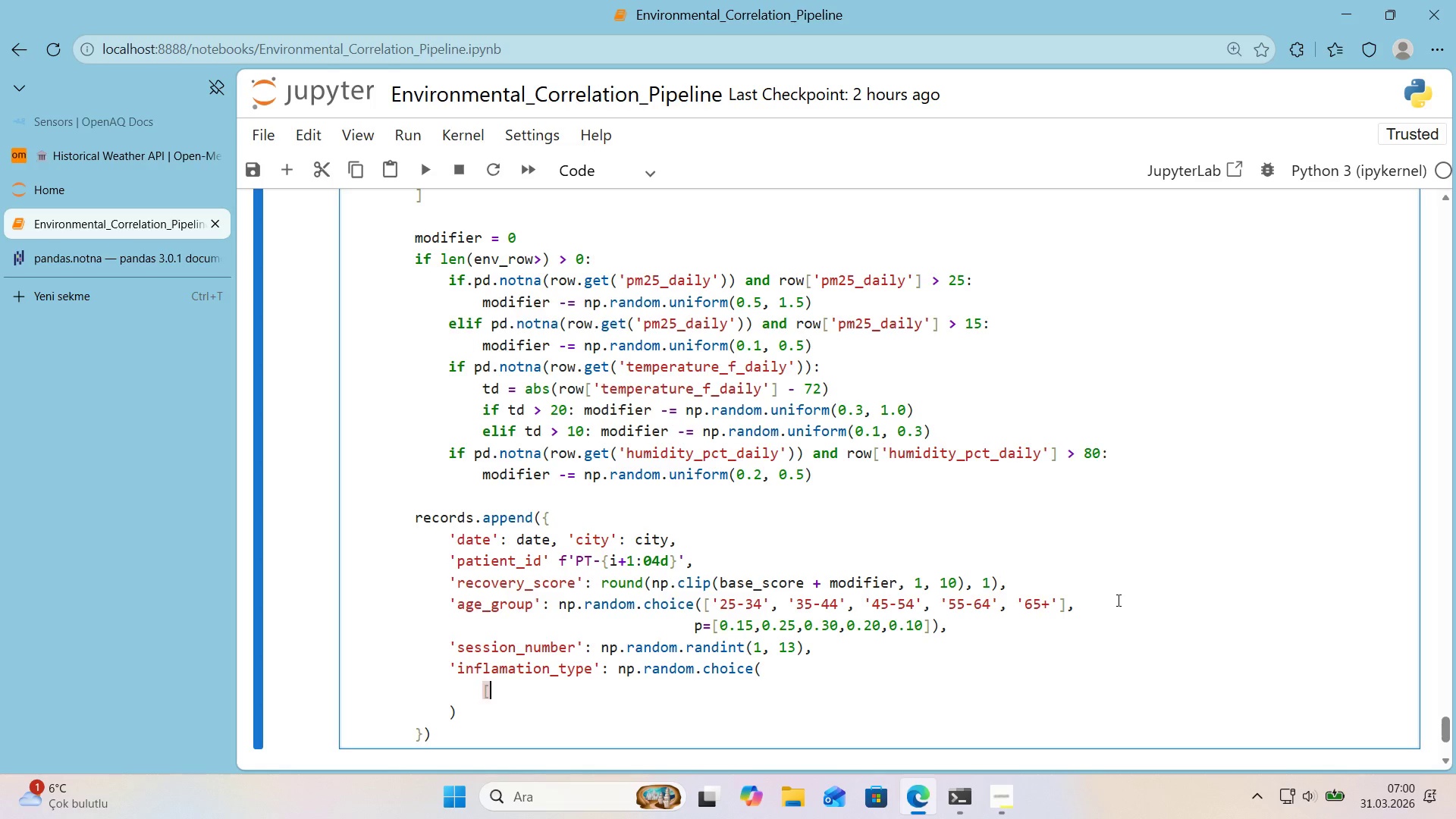 
key(Alt+Control+8)
 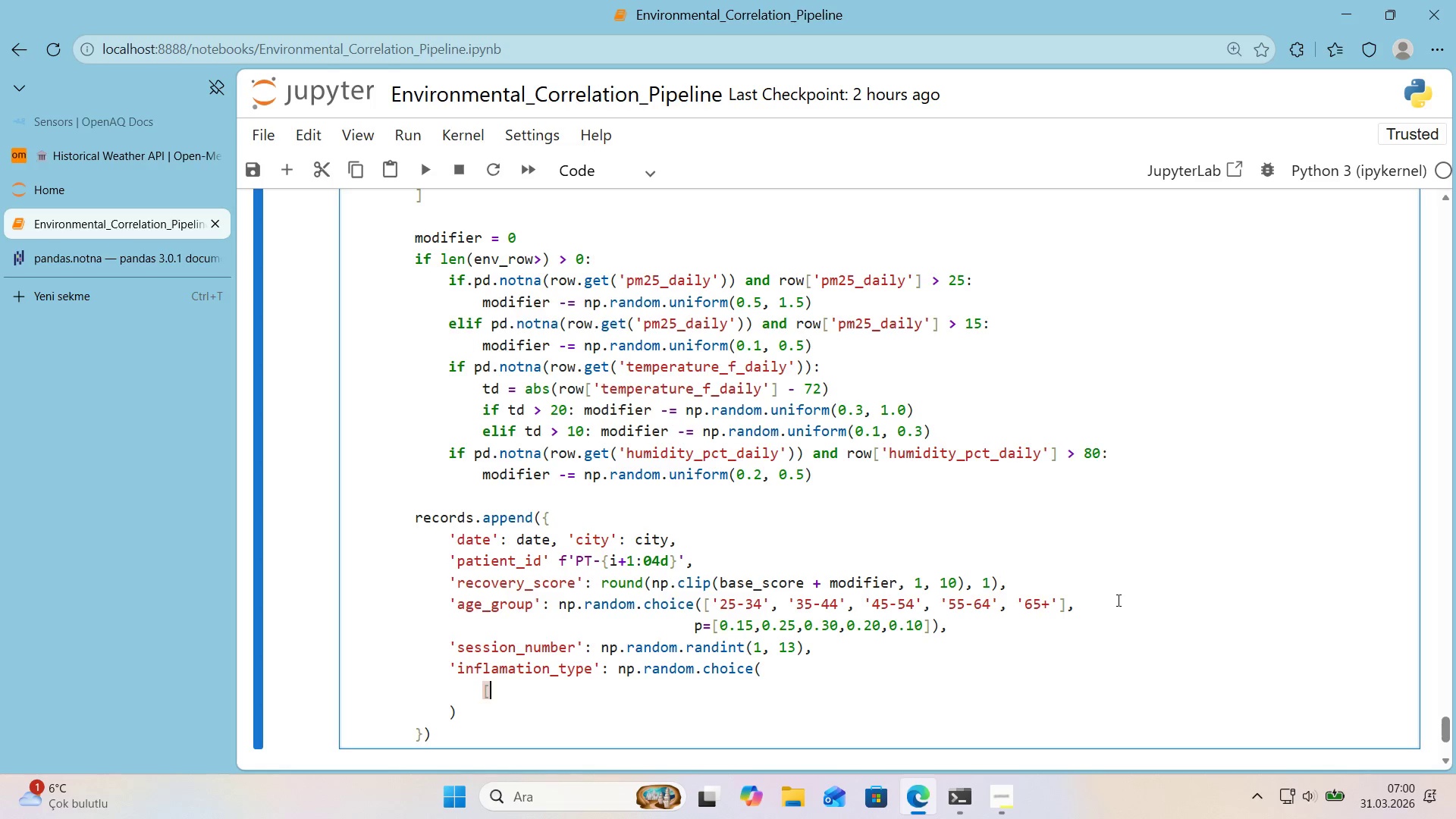 
key(Alt+Control+9)
 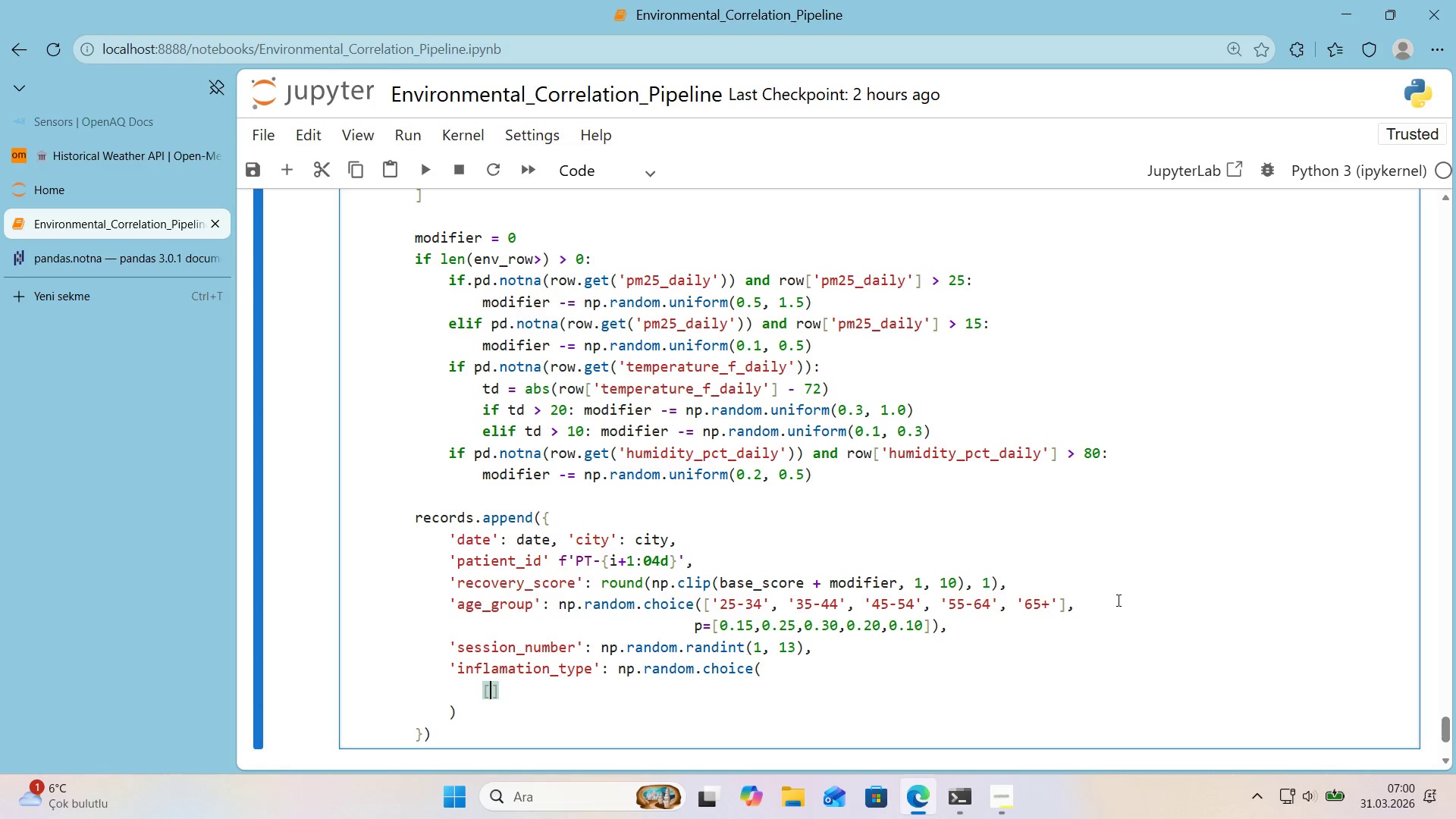 
key(ArrowLeft)
 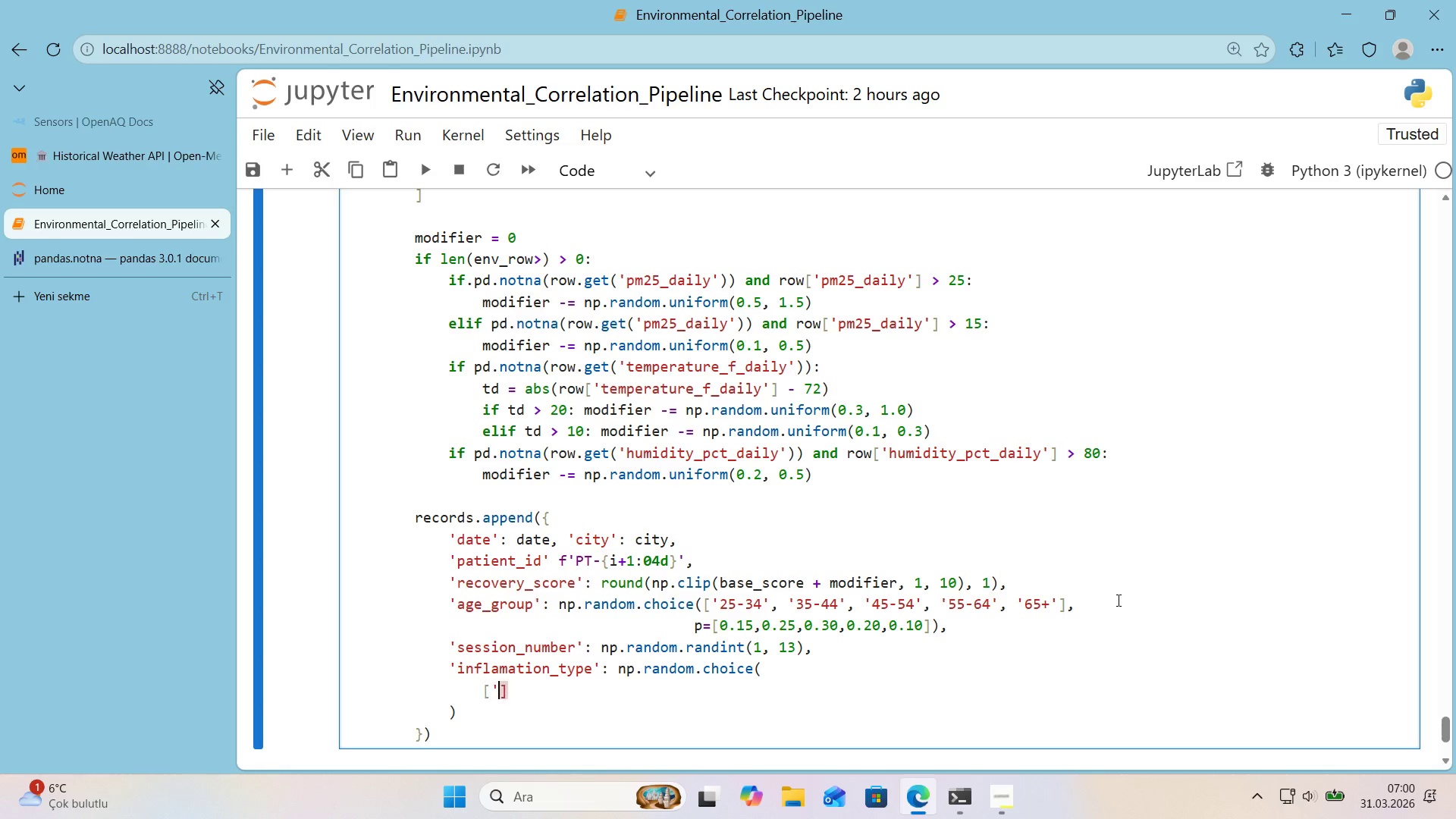 
type(@@)
 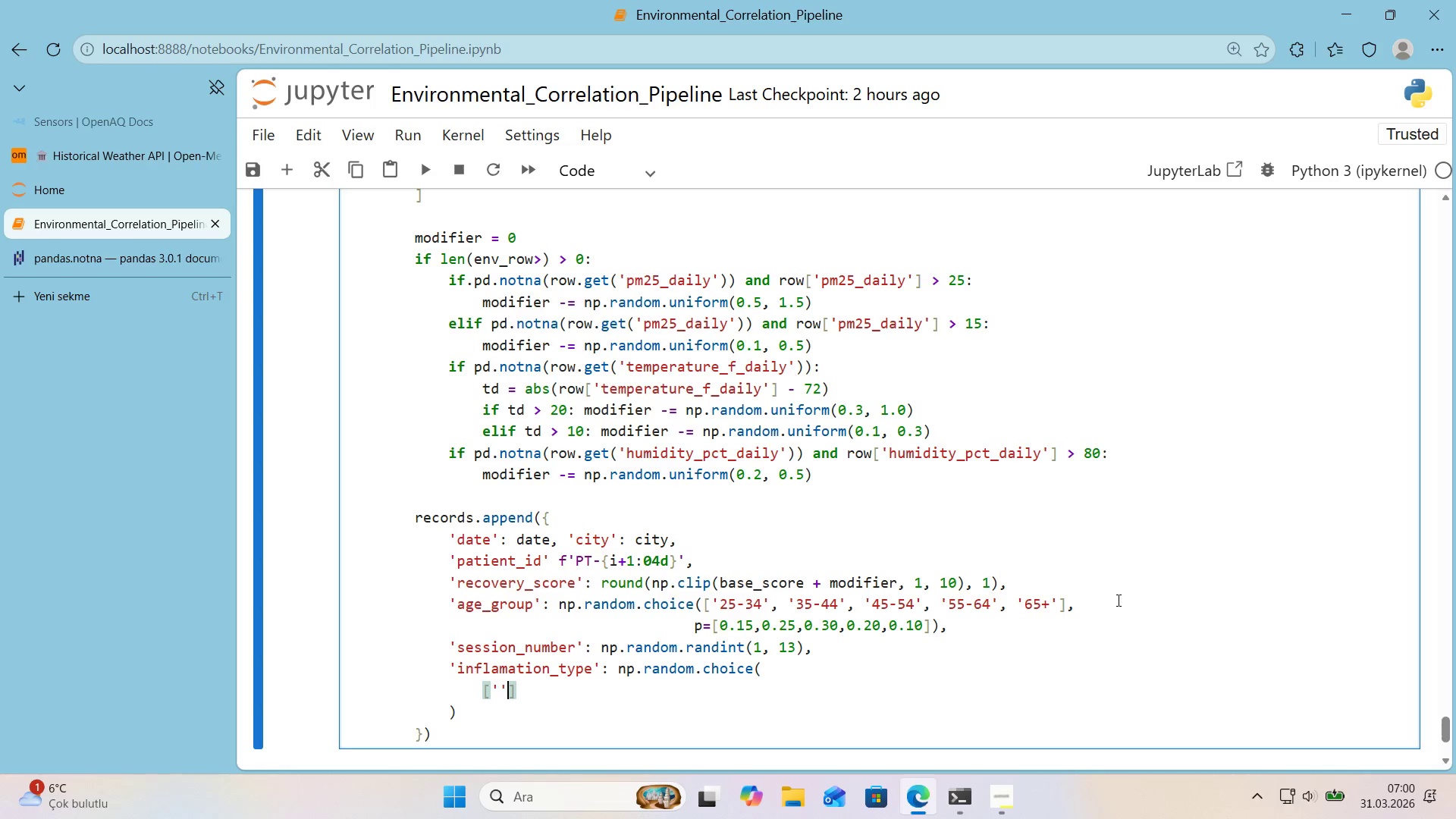 
key(ArrowLeft)
 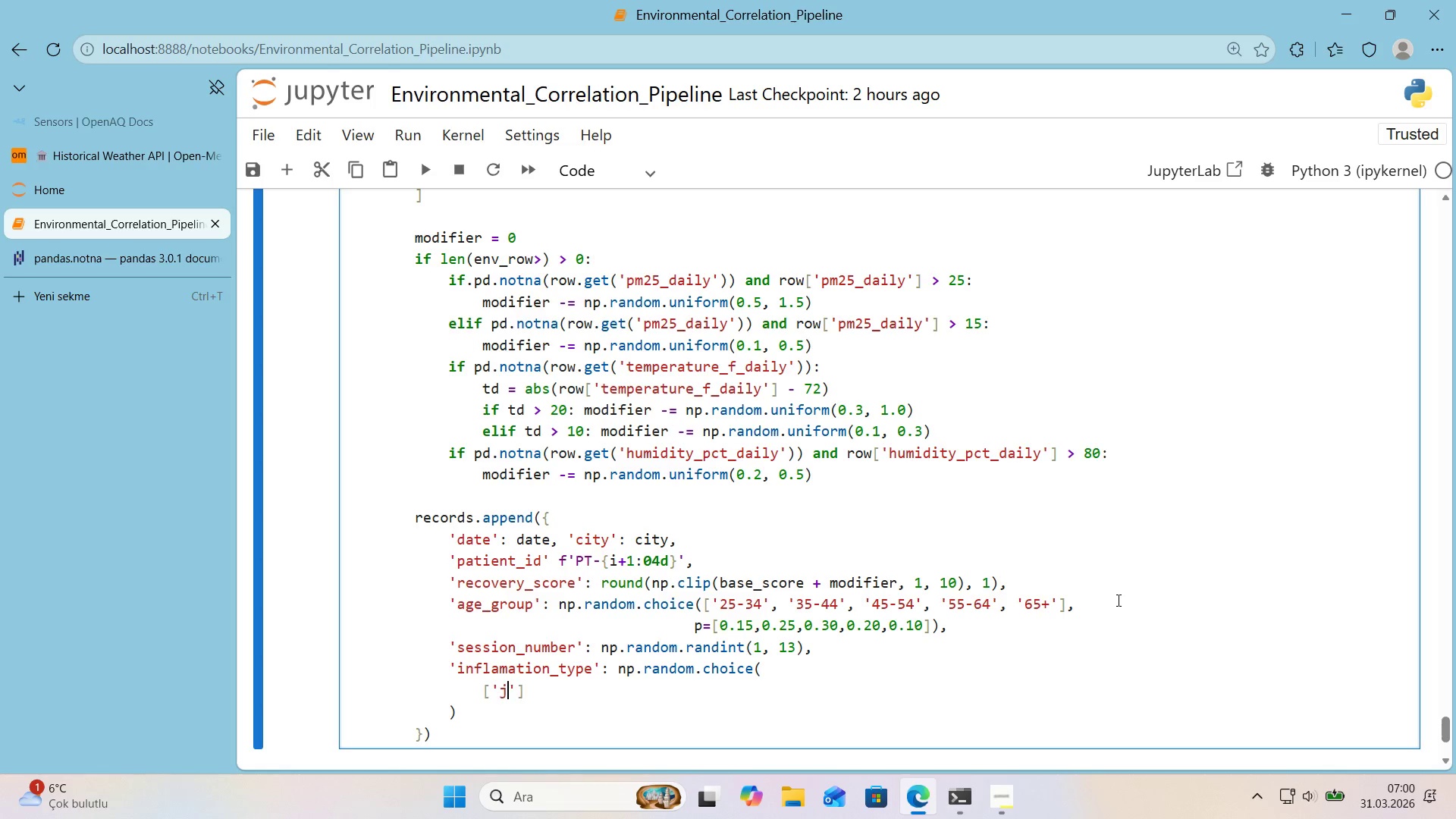 
type(jo'nt)
 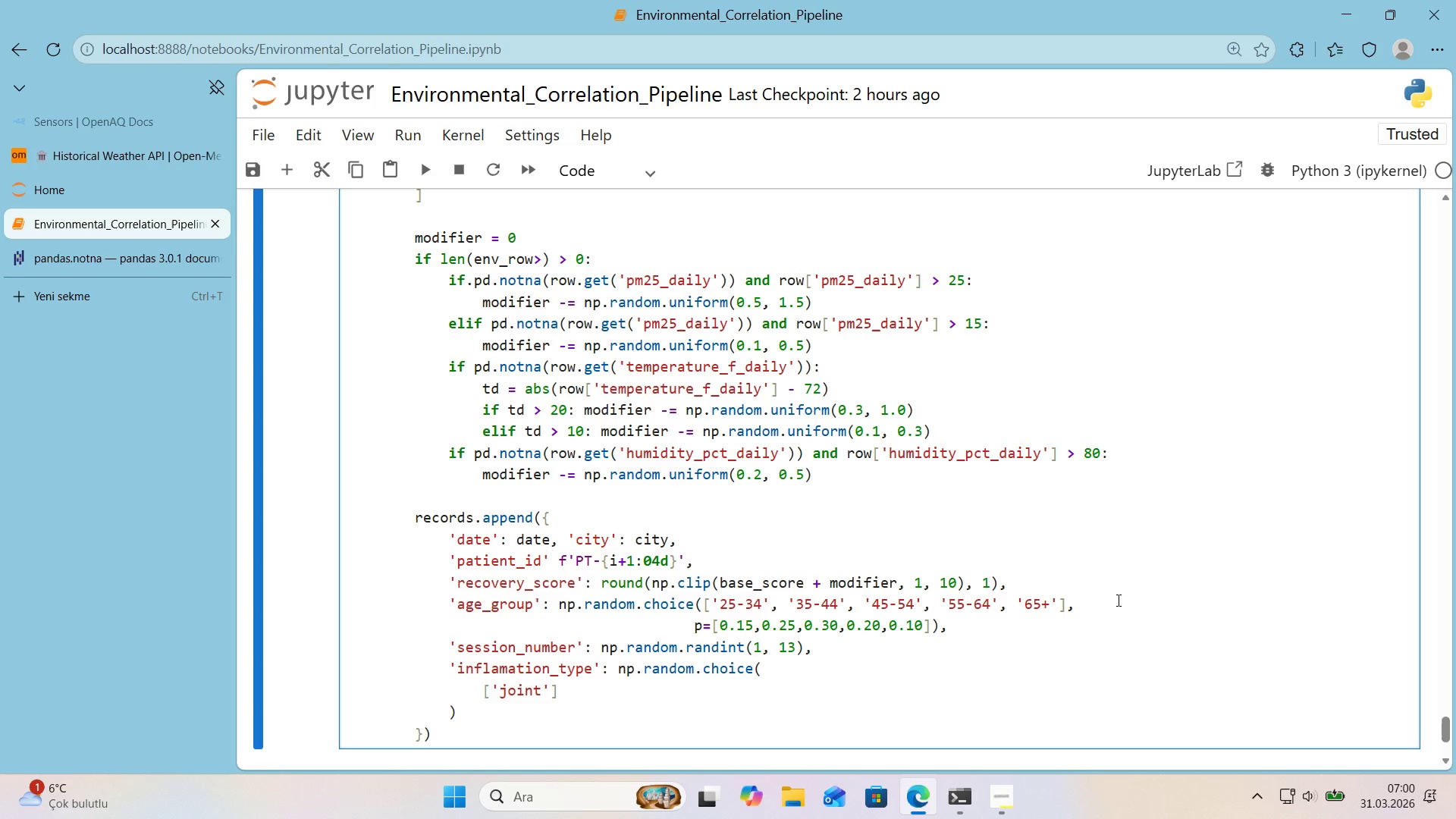 
key(ArrowRight)
 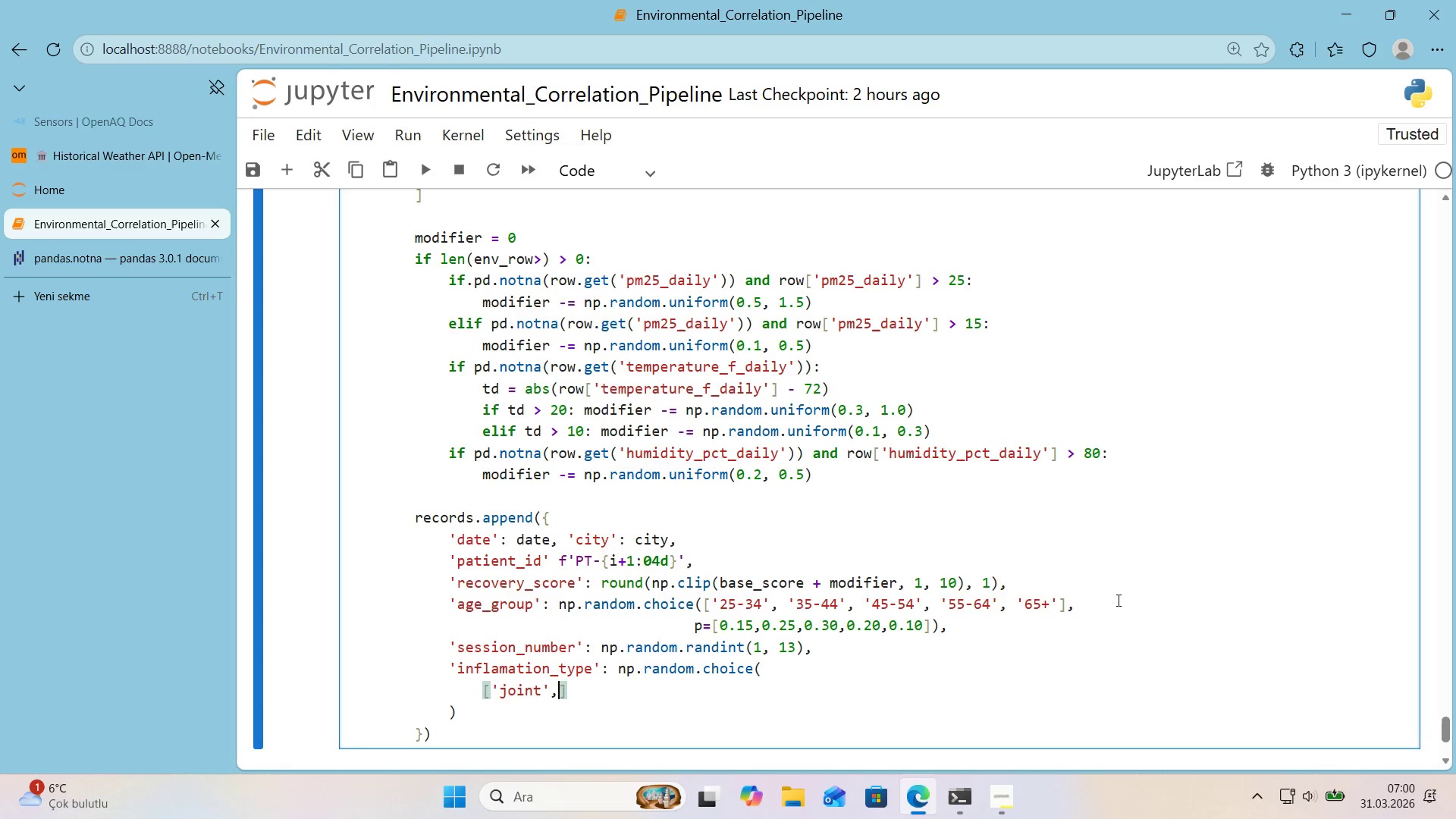 
type(, @@)
 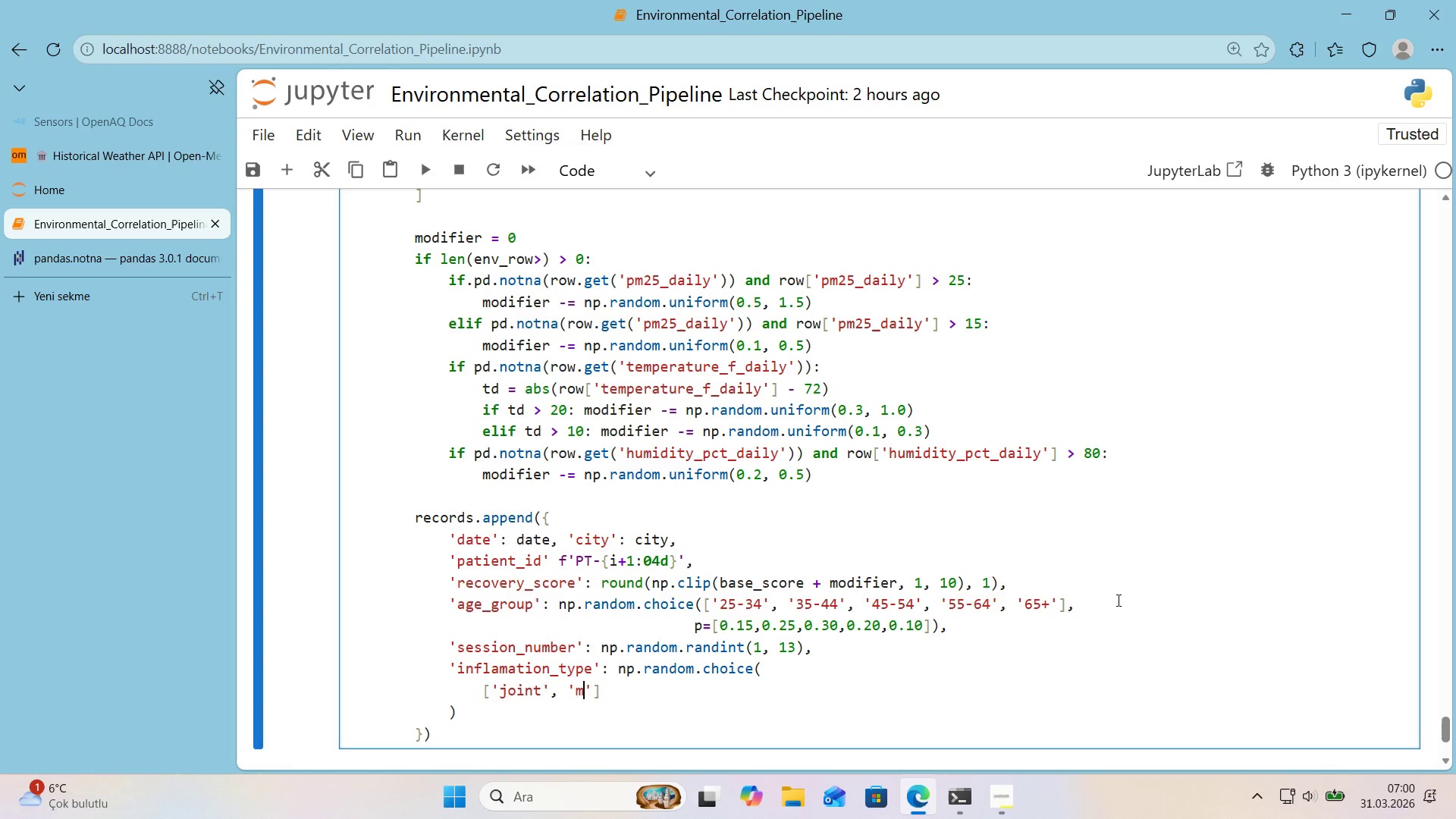 
 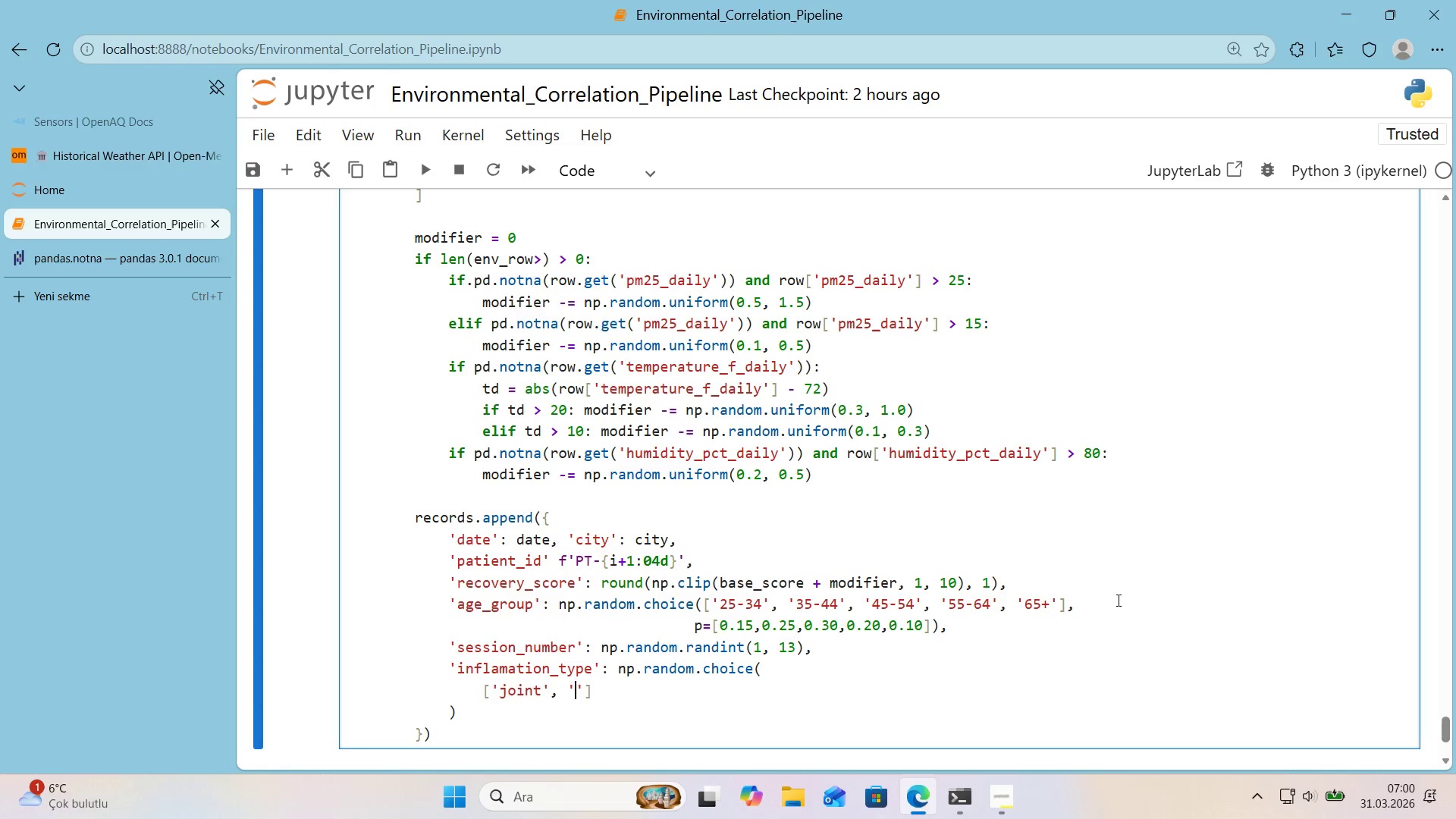 
key(ArrowLeft)
 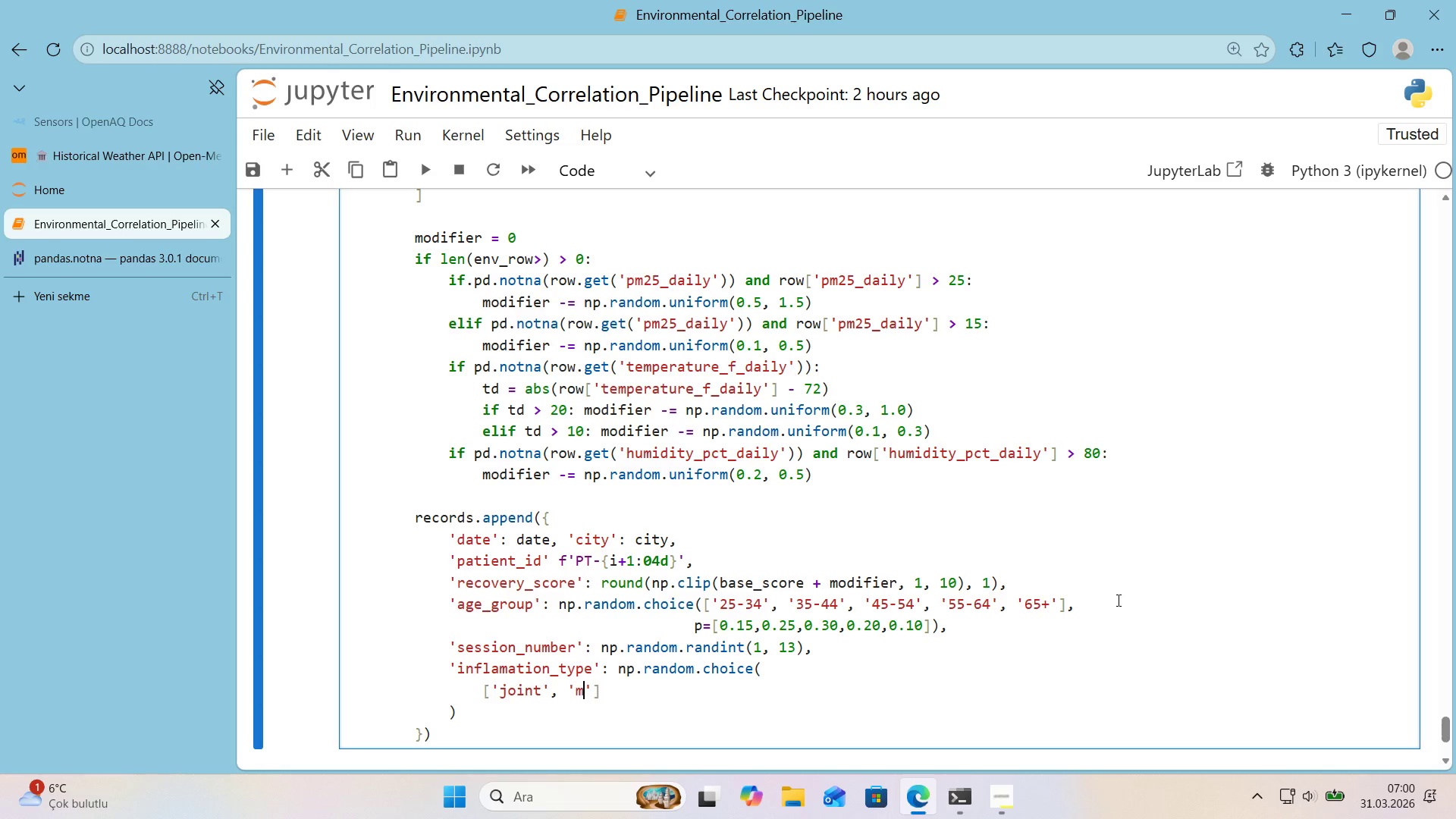 
type(muscular)
 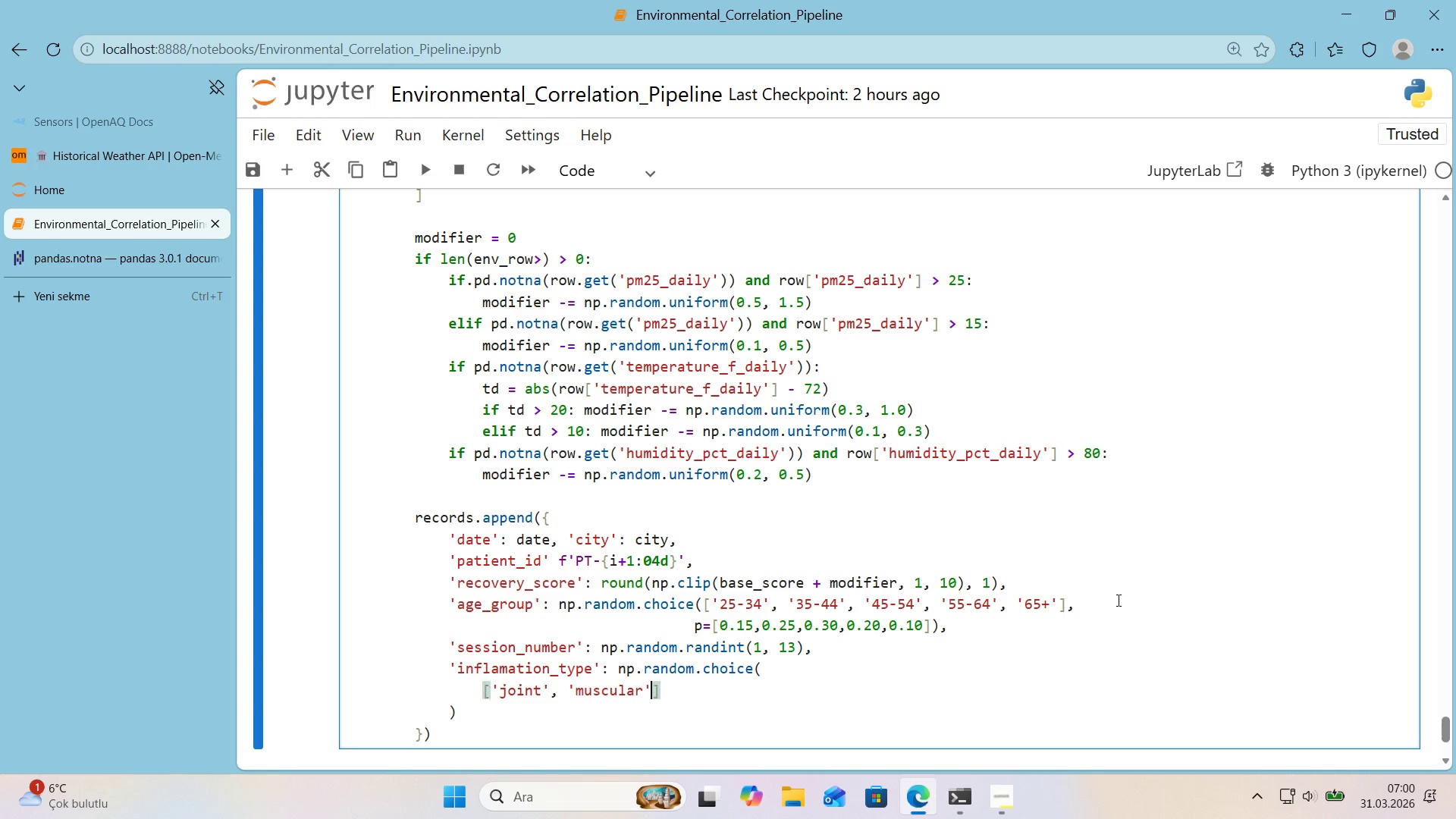 
key(ArrowRight)
 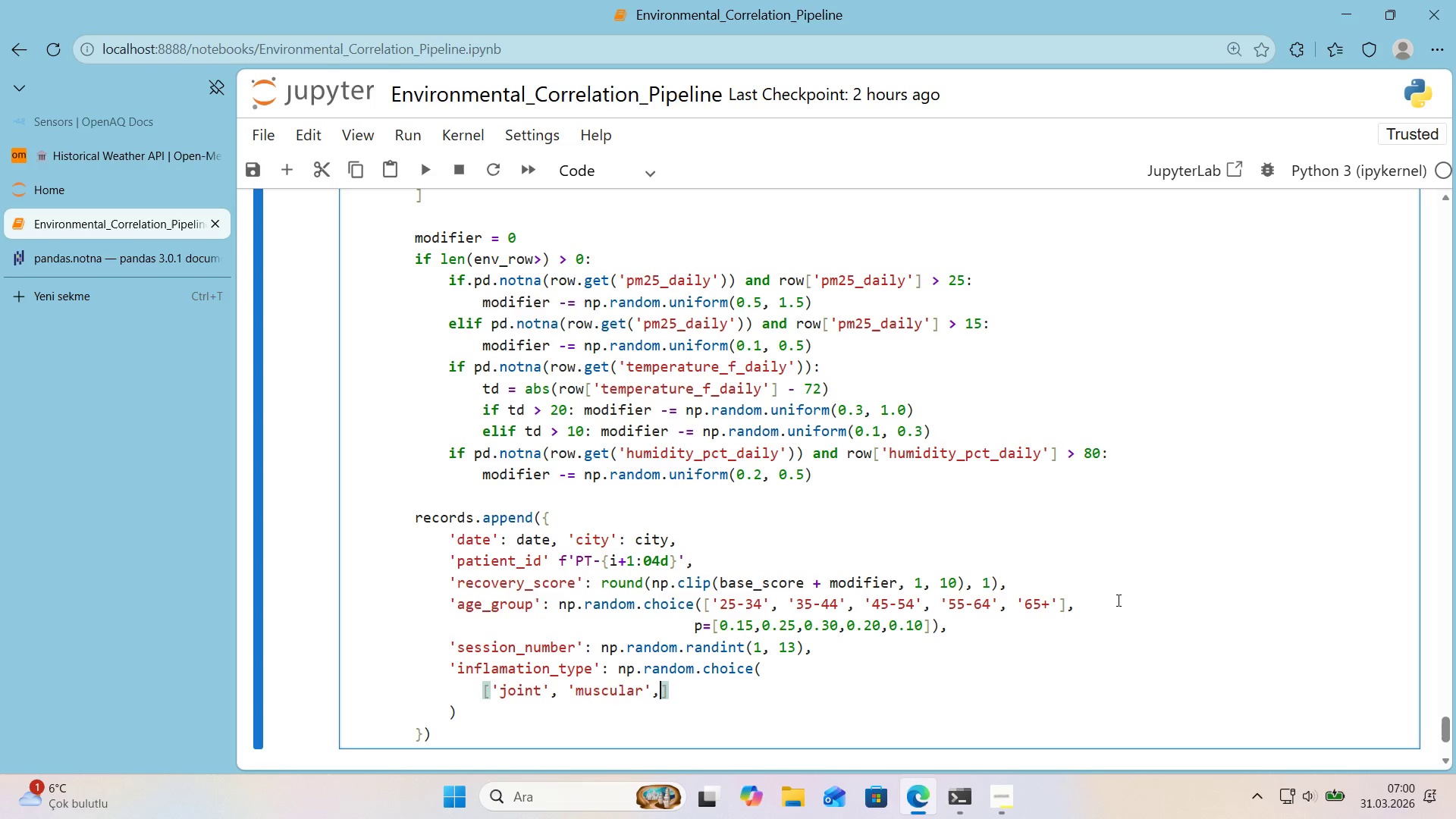 
type(, @@)
 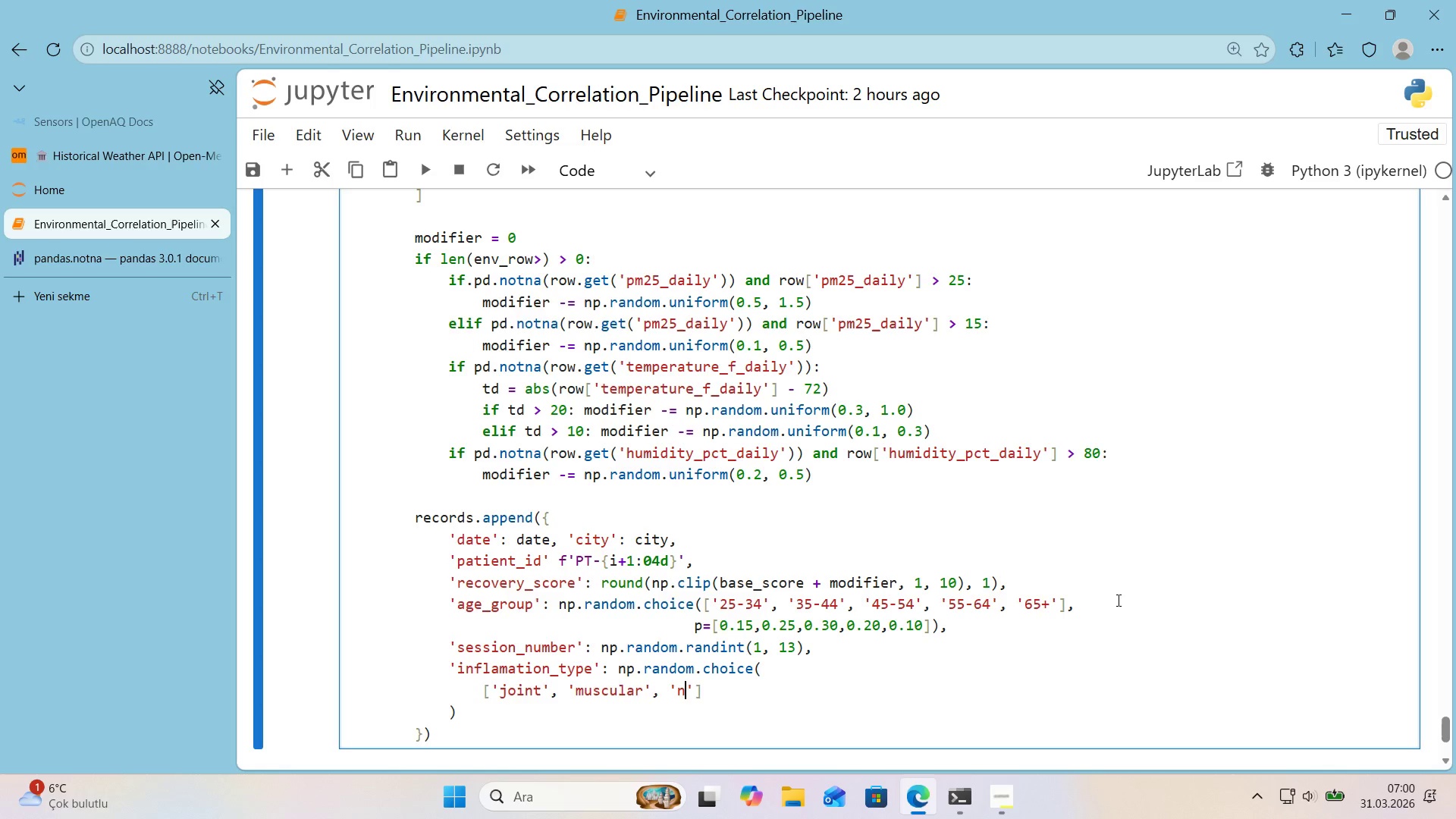 
 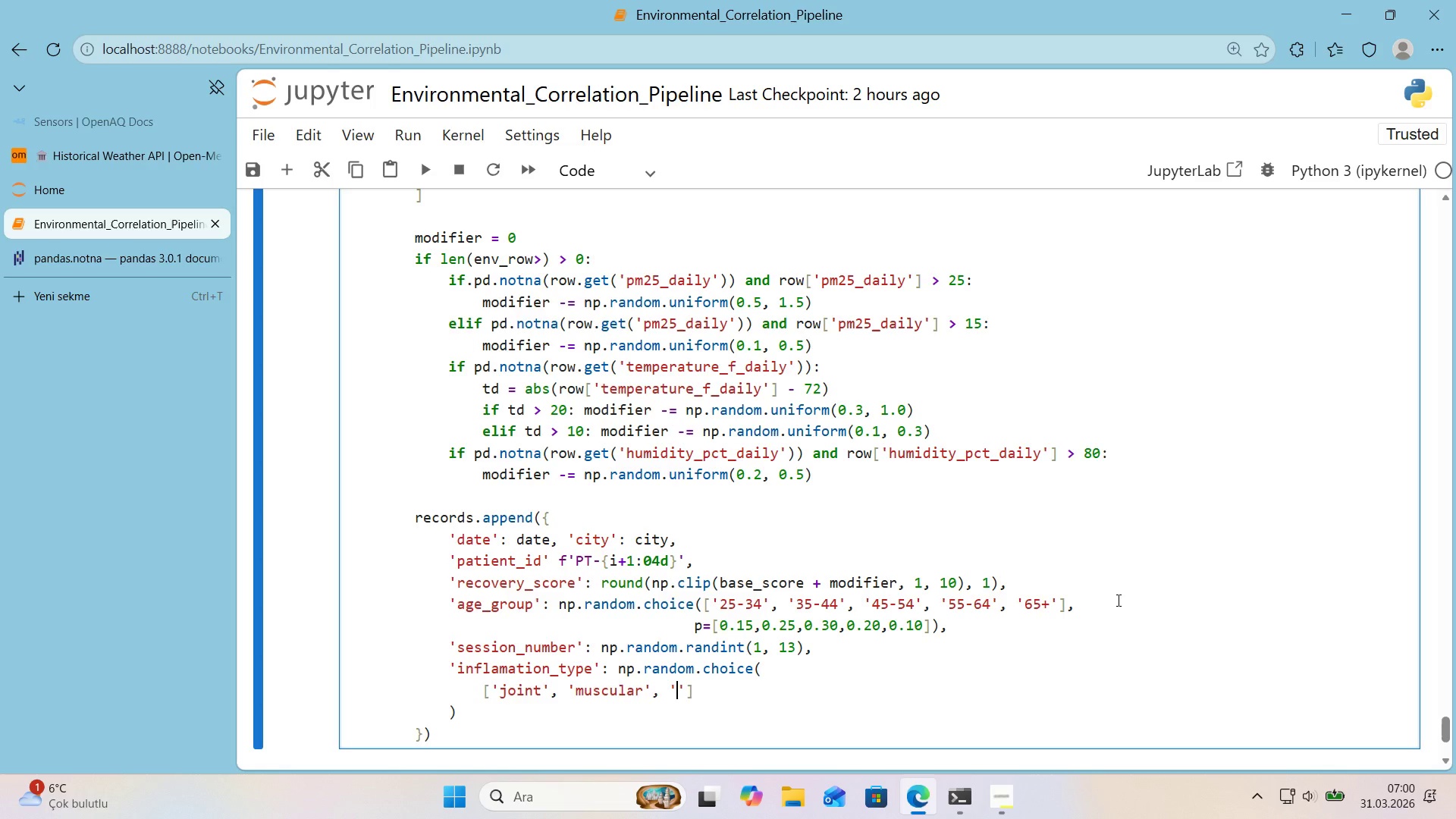 
key(ArrowLeft)
 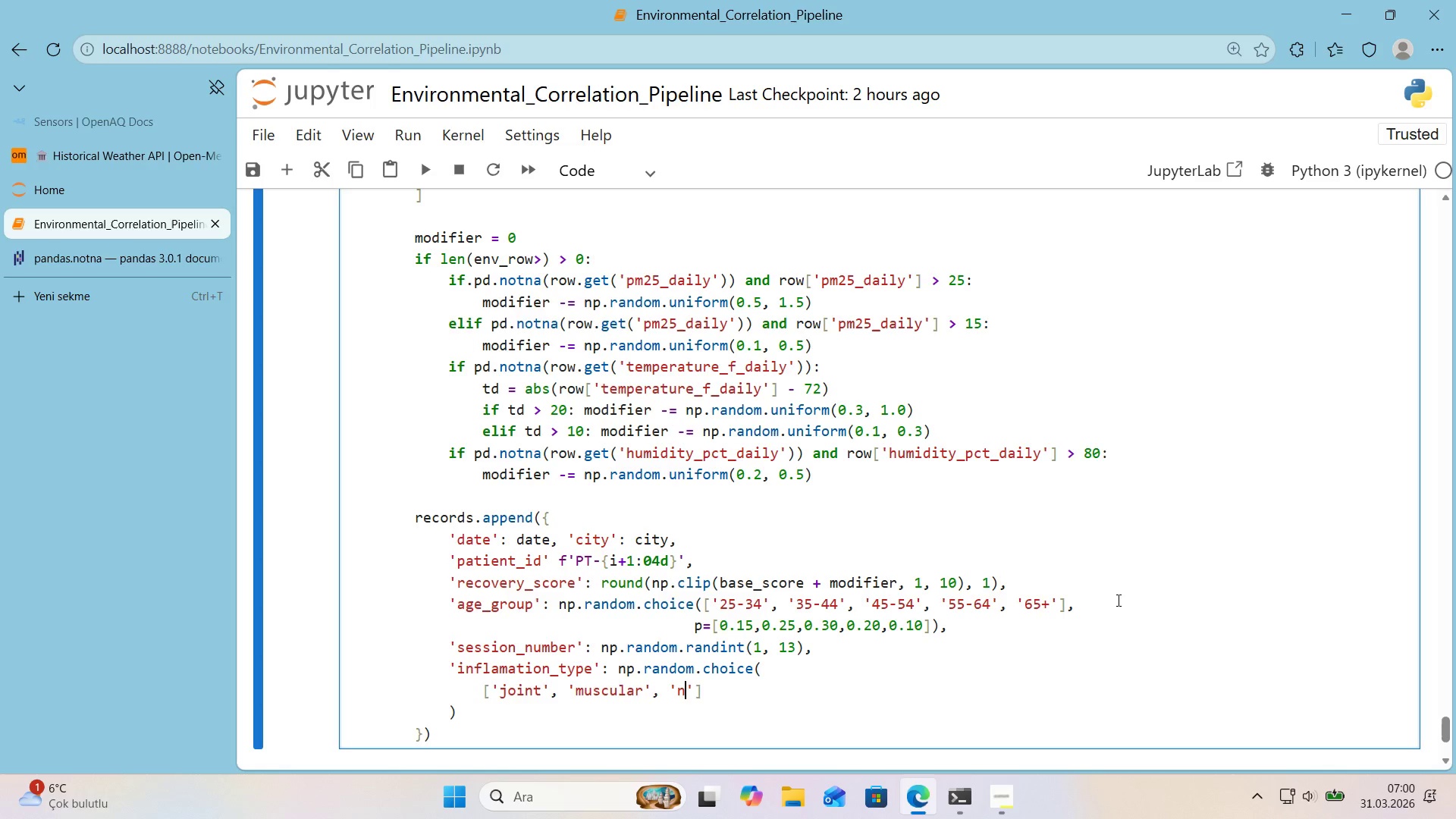 
type(neurolog'cal)
 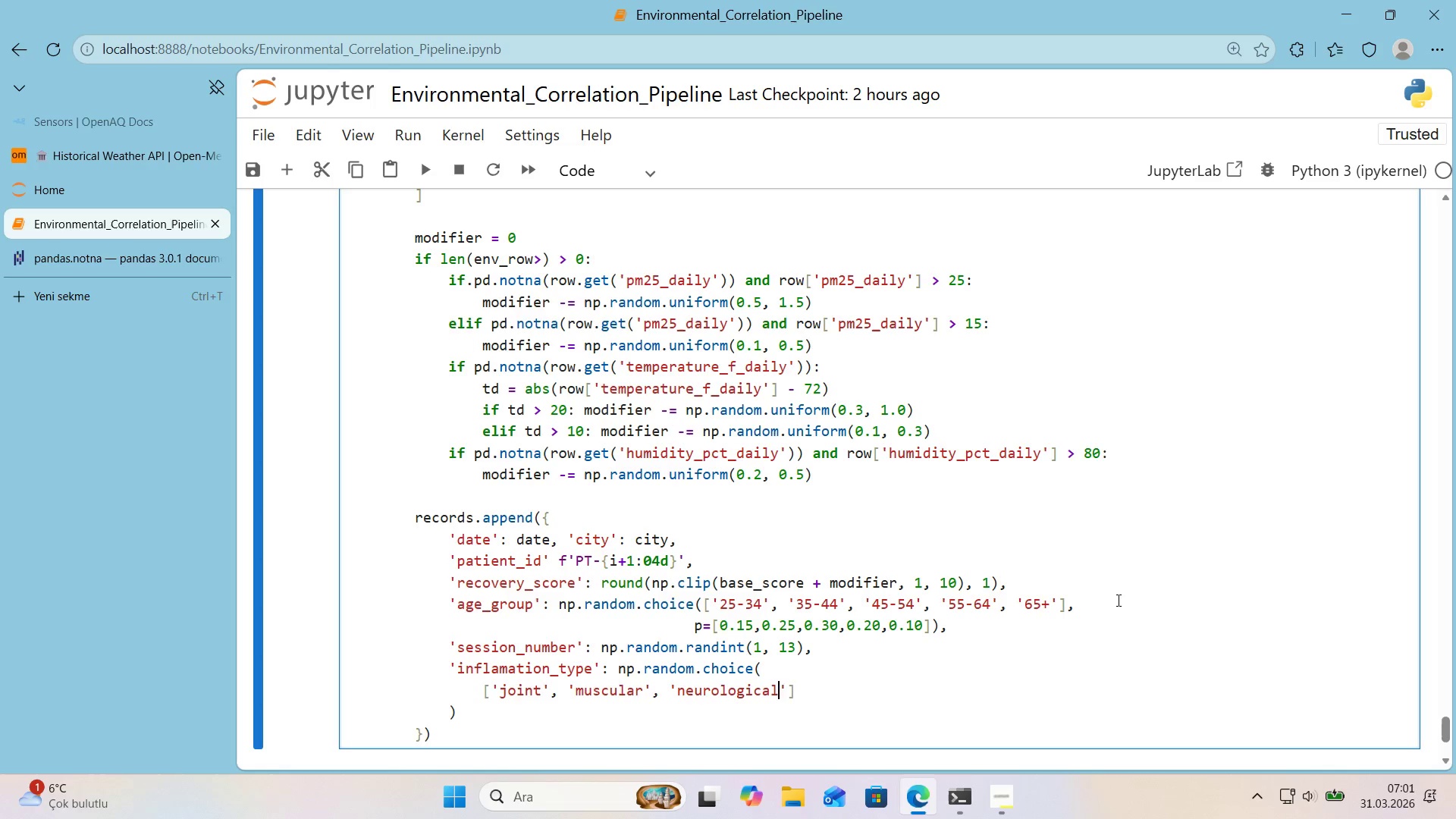 
key(ArrowRight)
 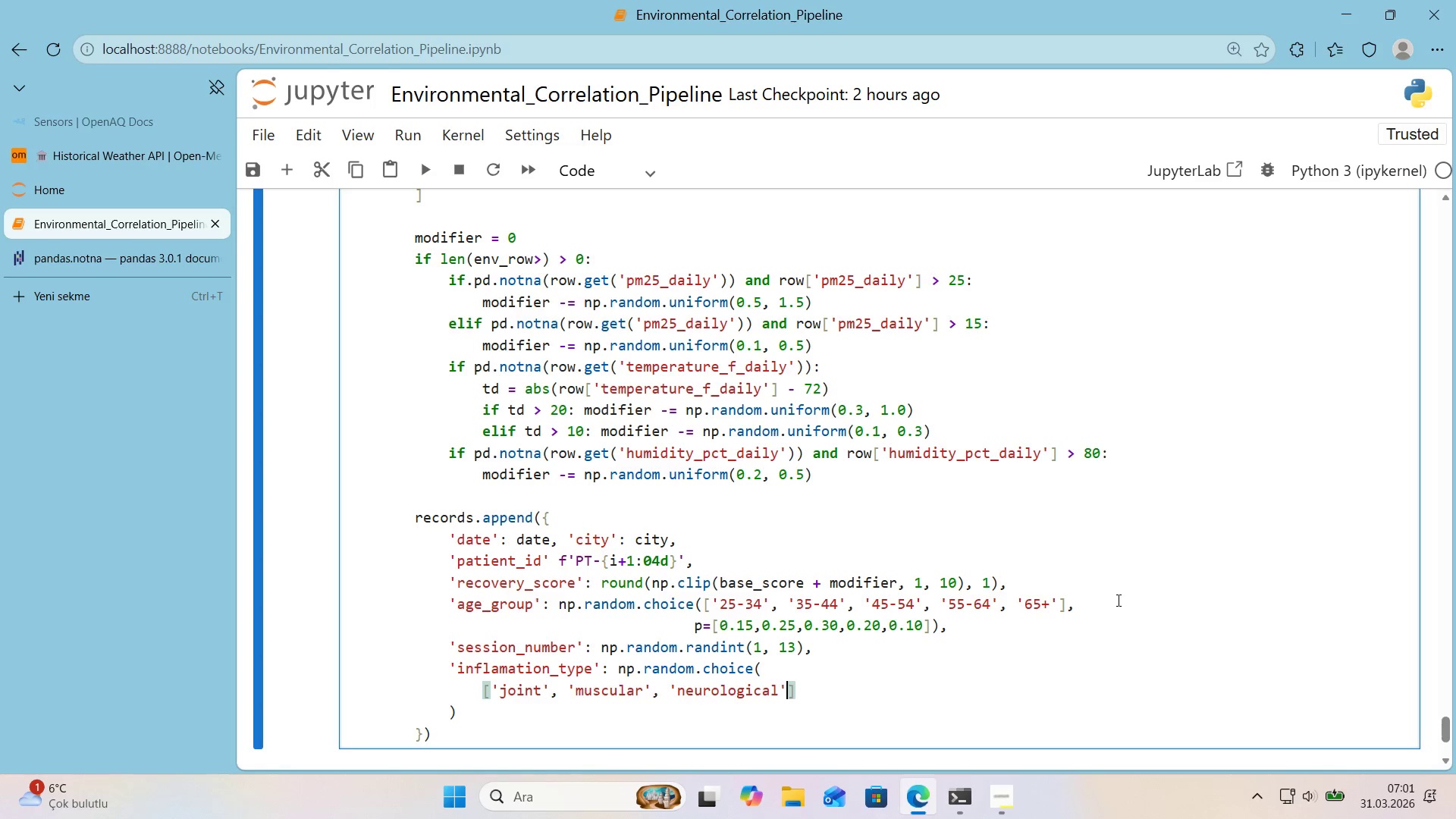 
type(, @@)
 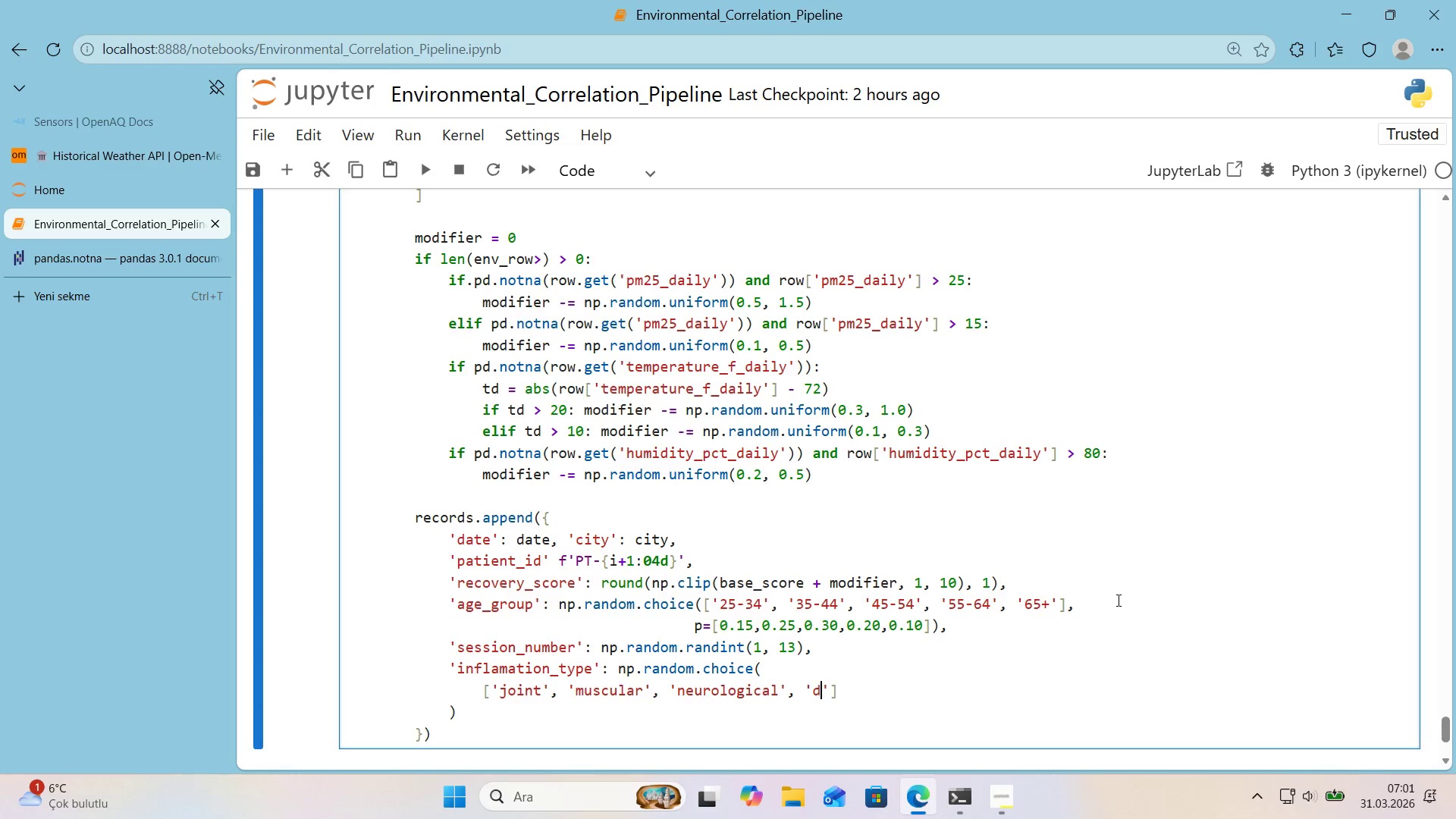 
 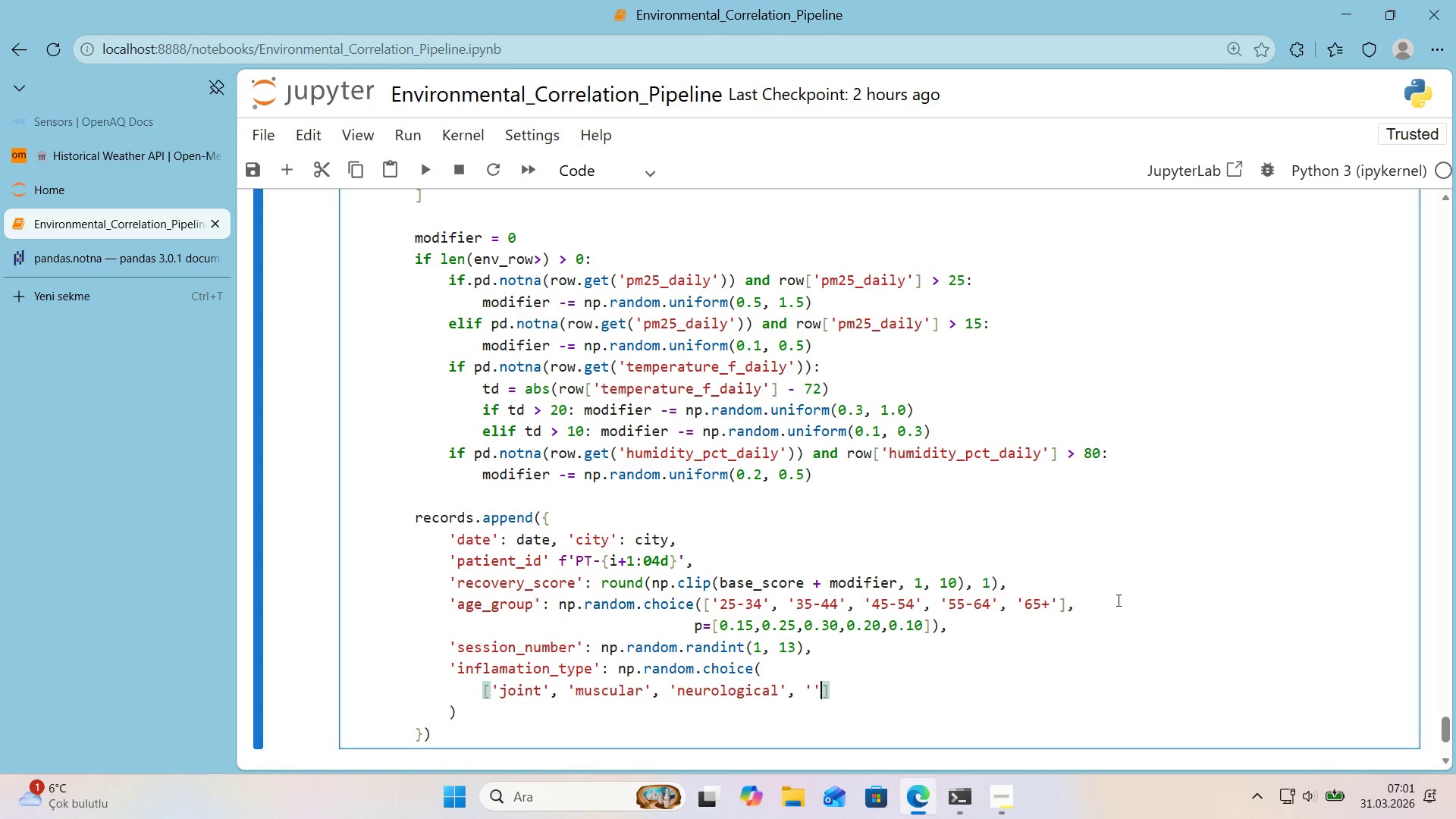 
key(ArrowLeft)
 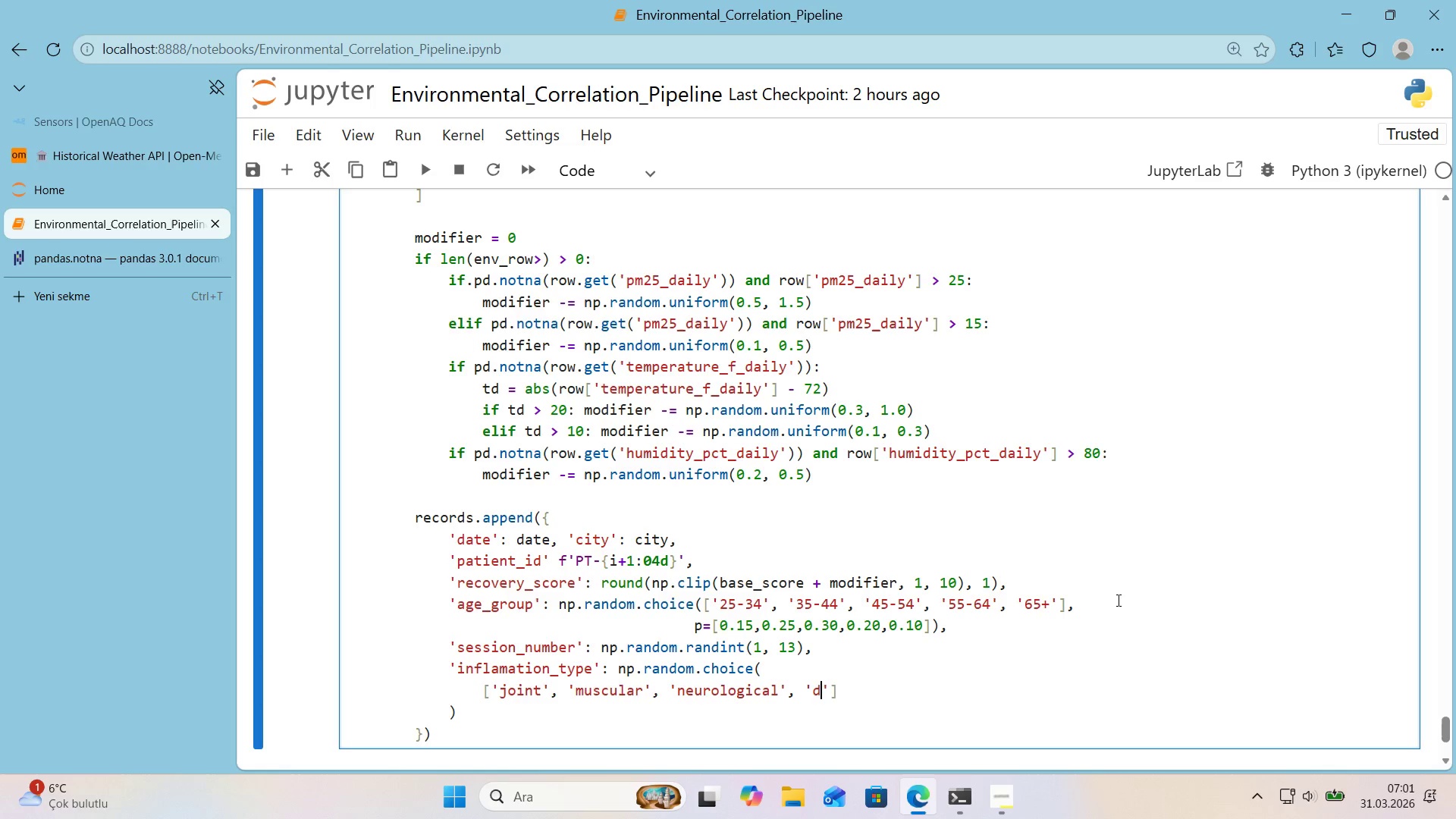 
type(d'gest've)
 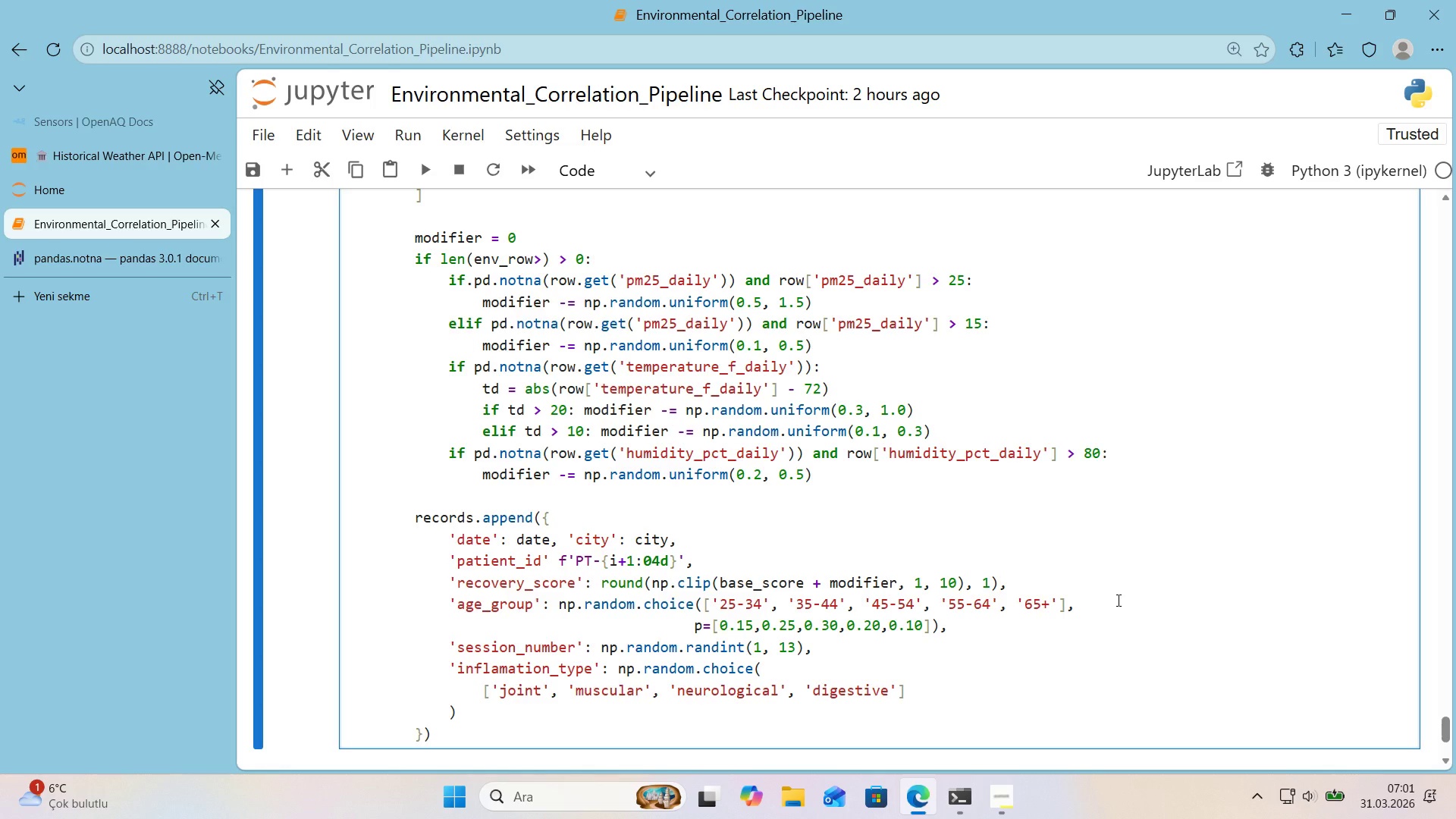 
key(ArrowRight)
 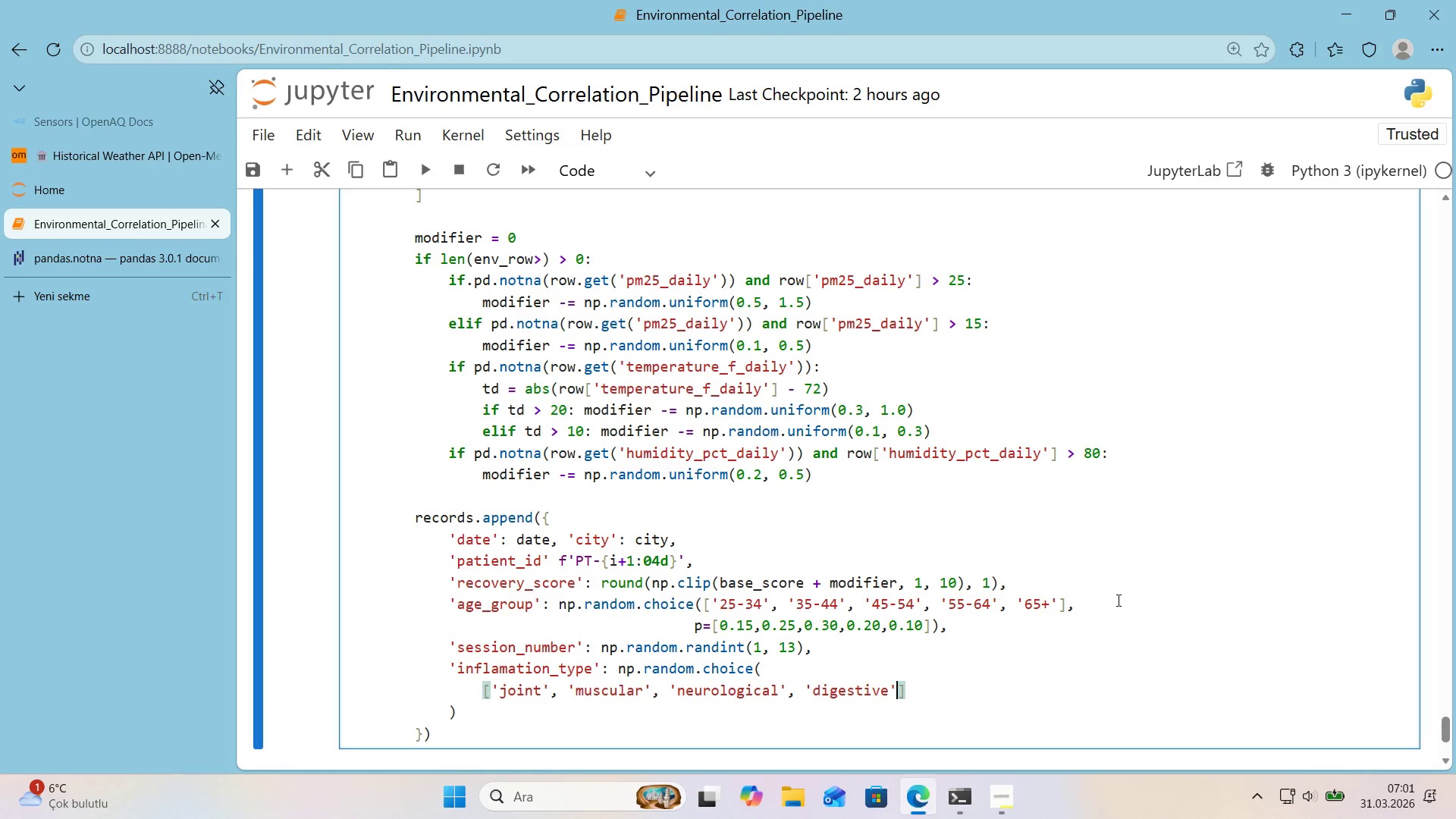 
key(ArrowRight)
 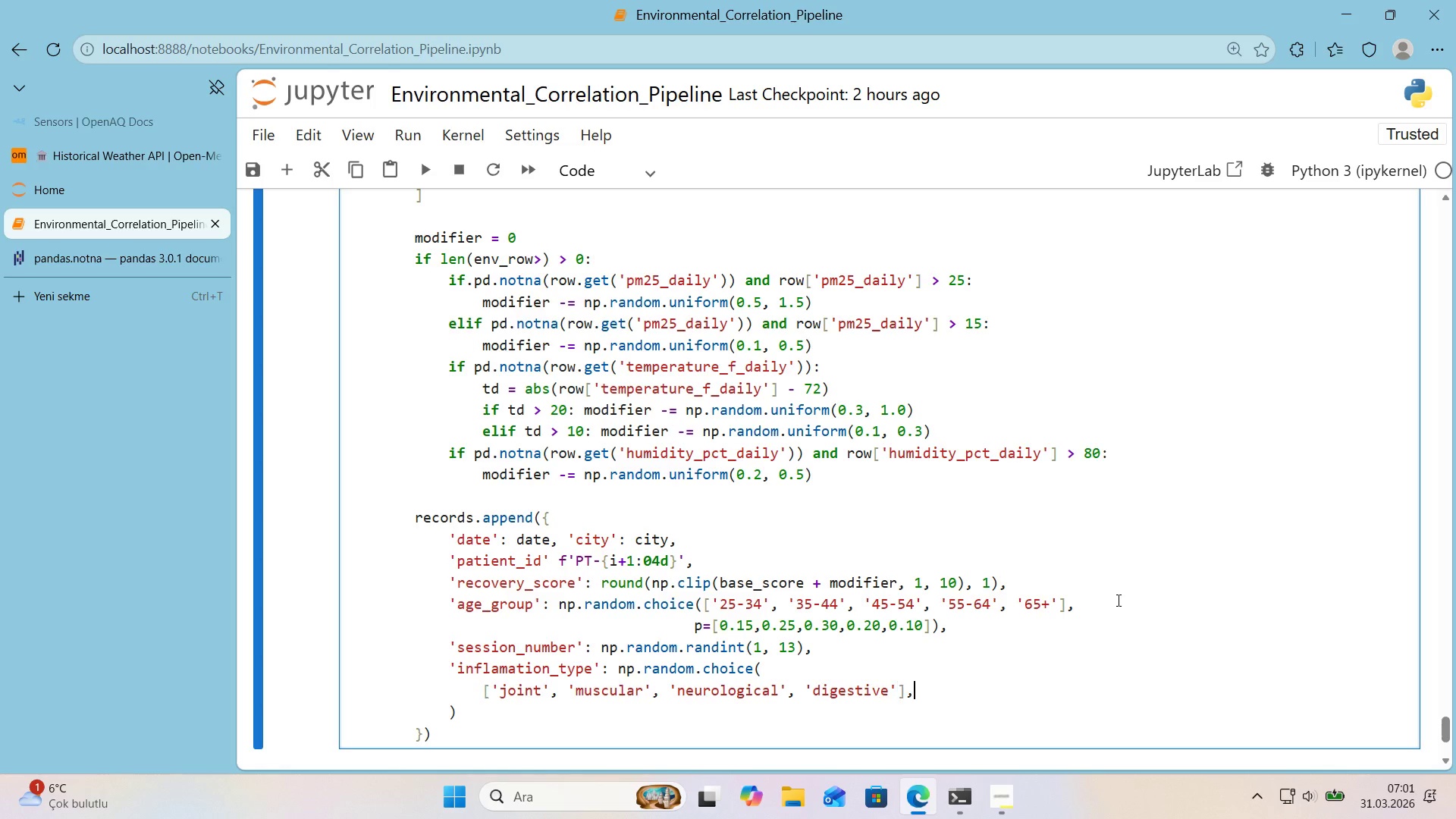 
key(Comma)
 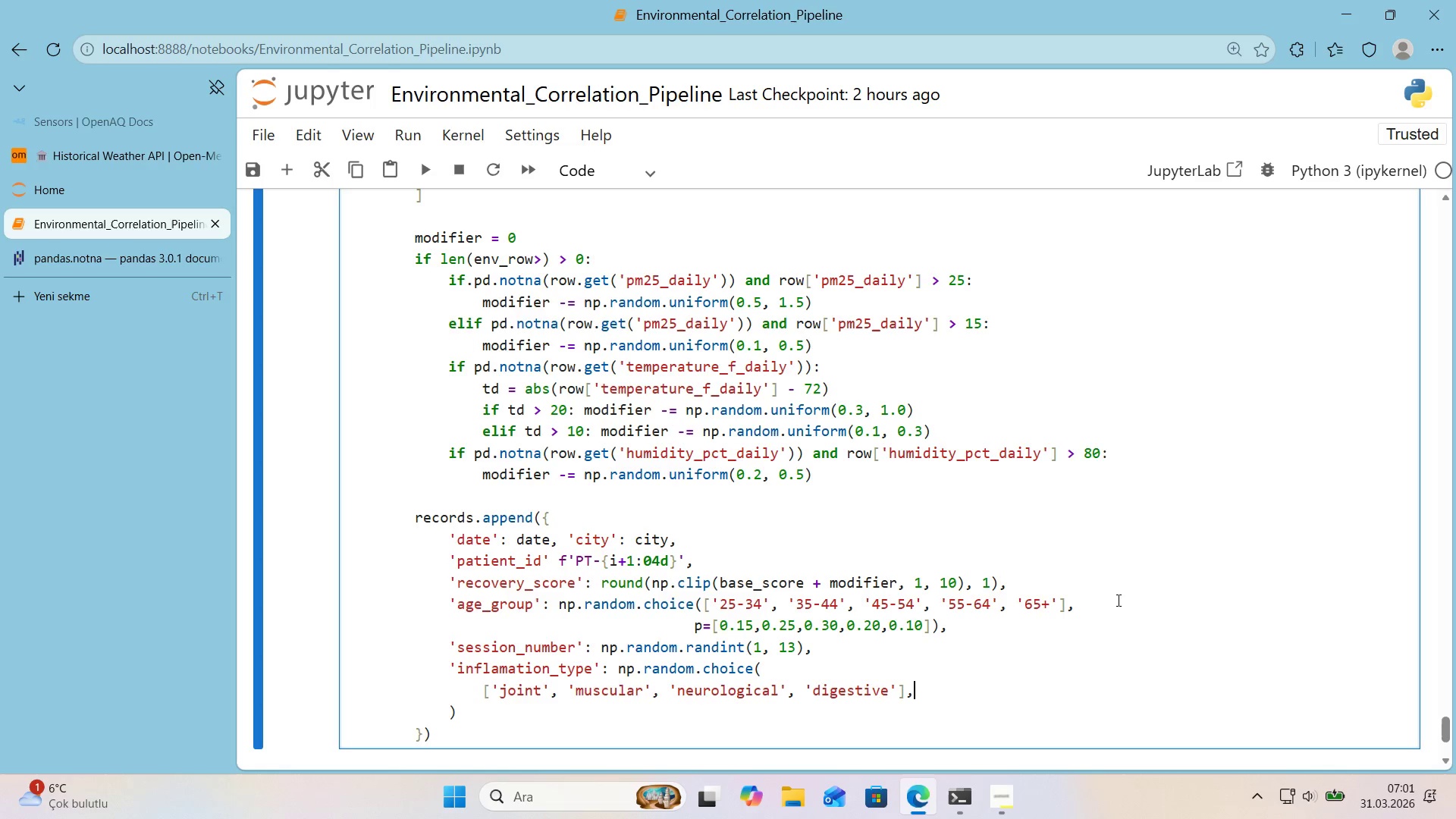 
key(Enter)
 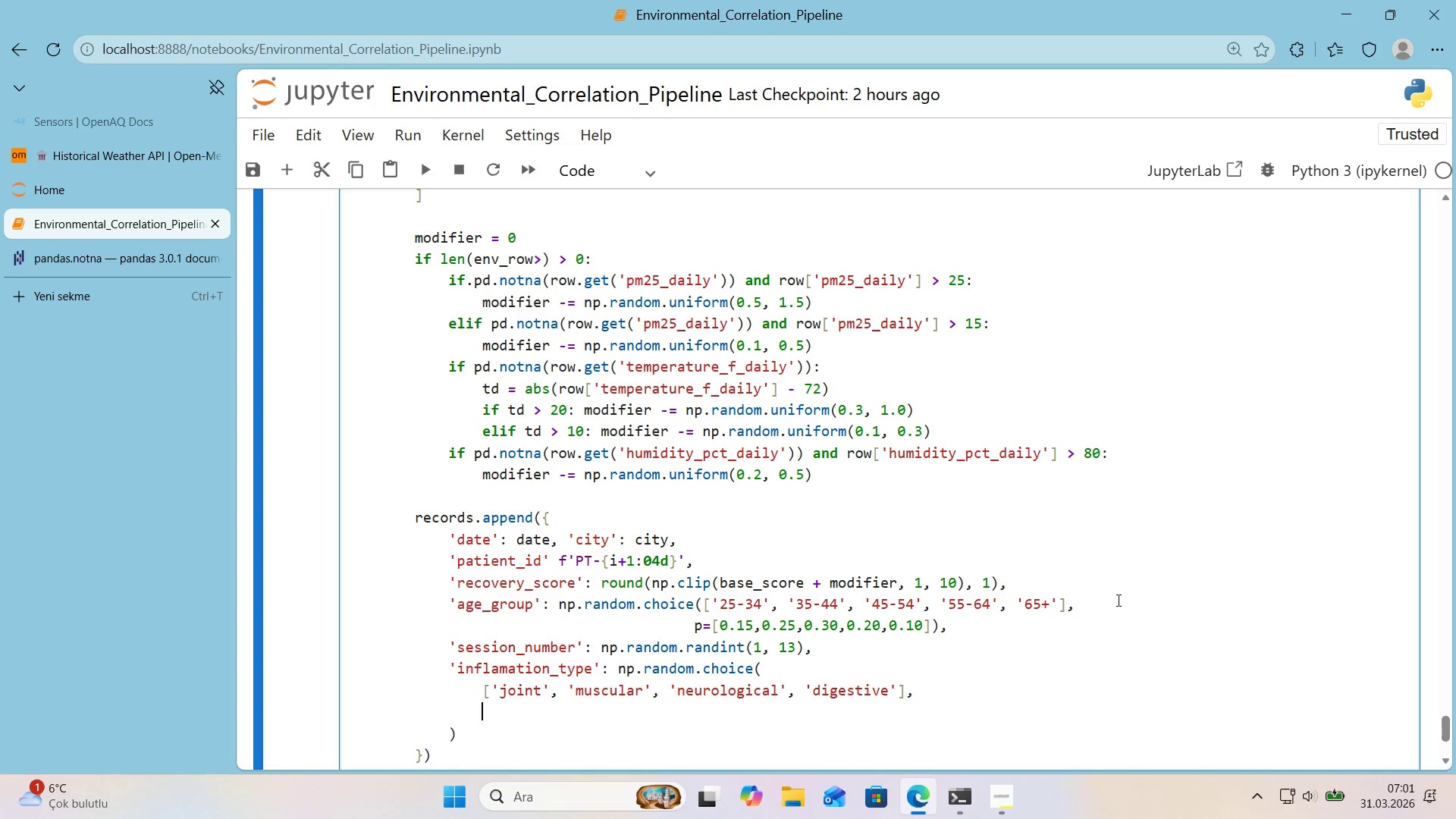 
type(p))
 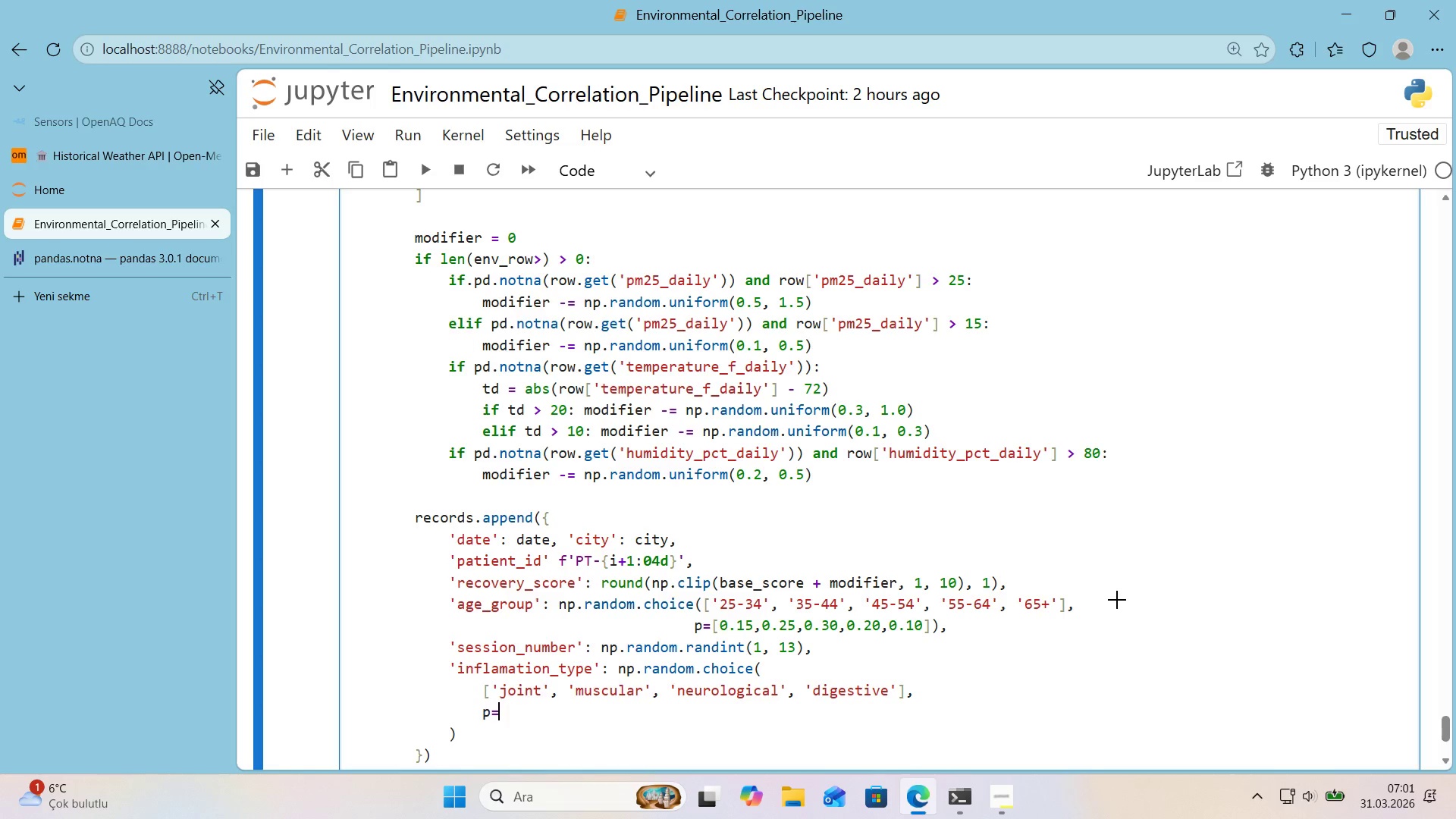 
key(Alt+Control+8)
 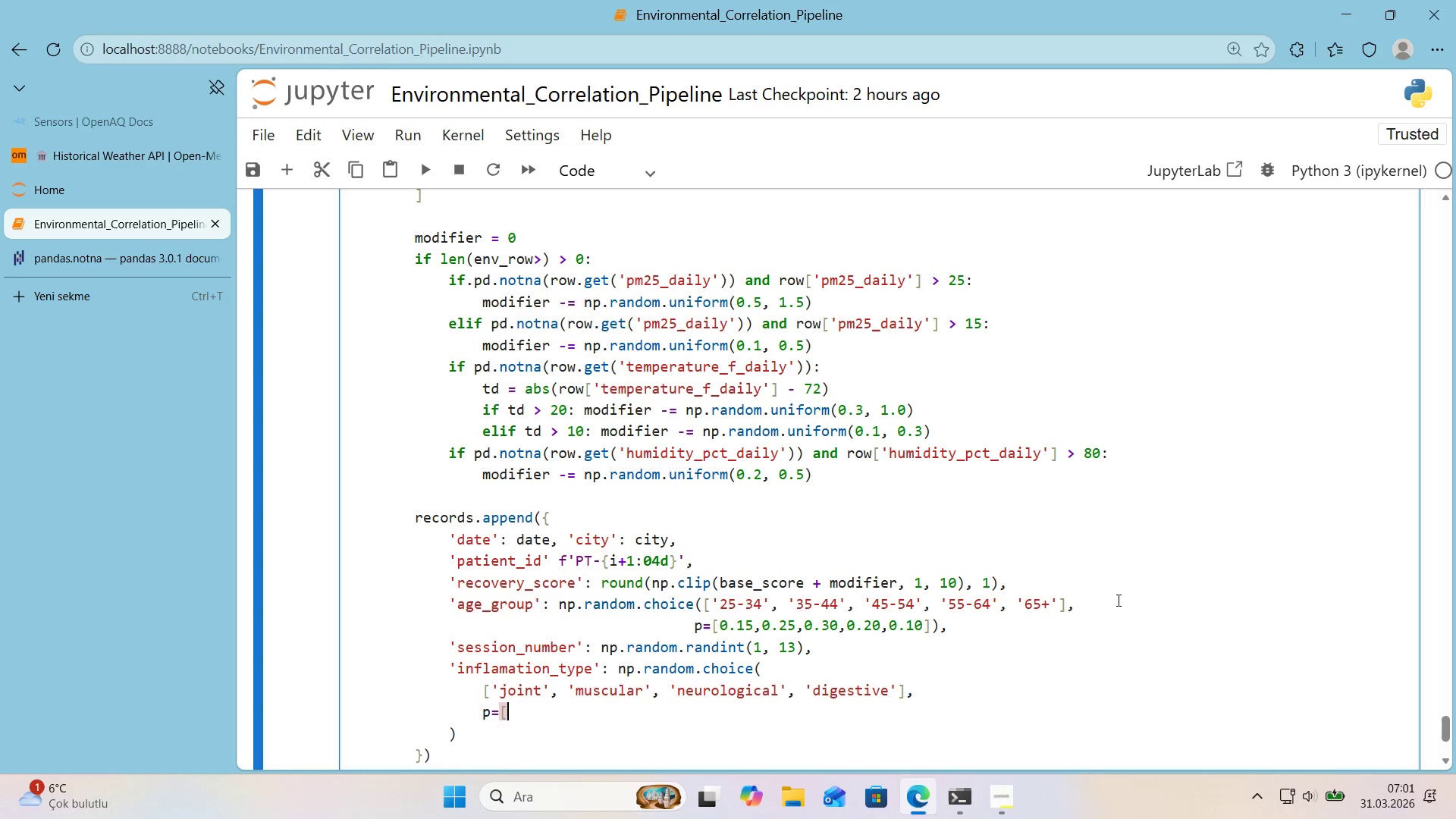 
key(Alt+Control+9)
 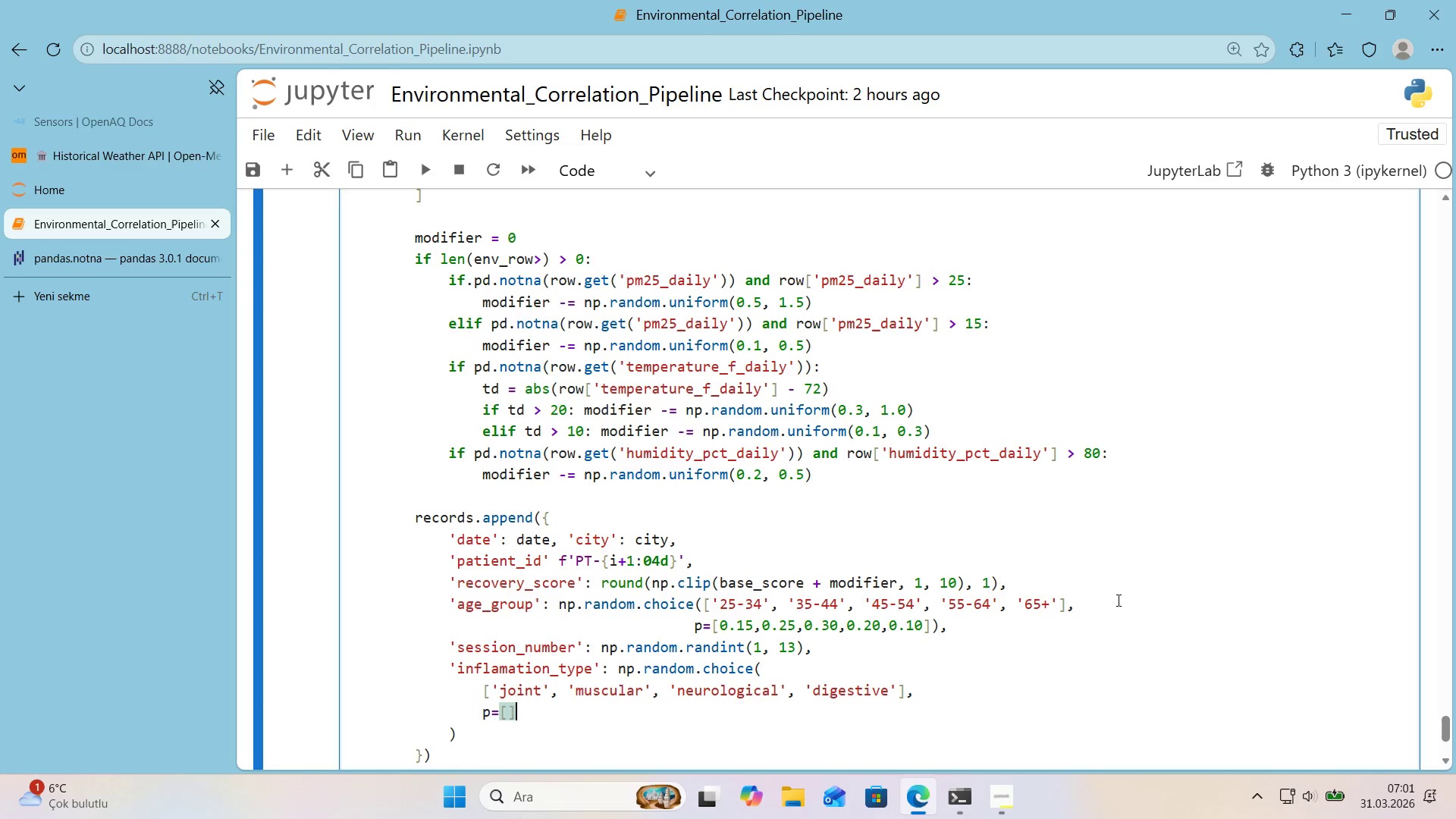 
key(ArrowLeft)
 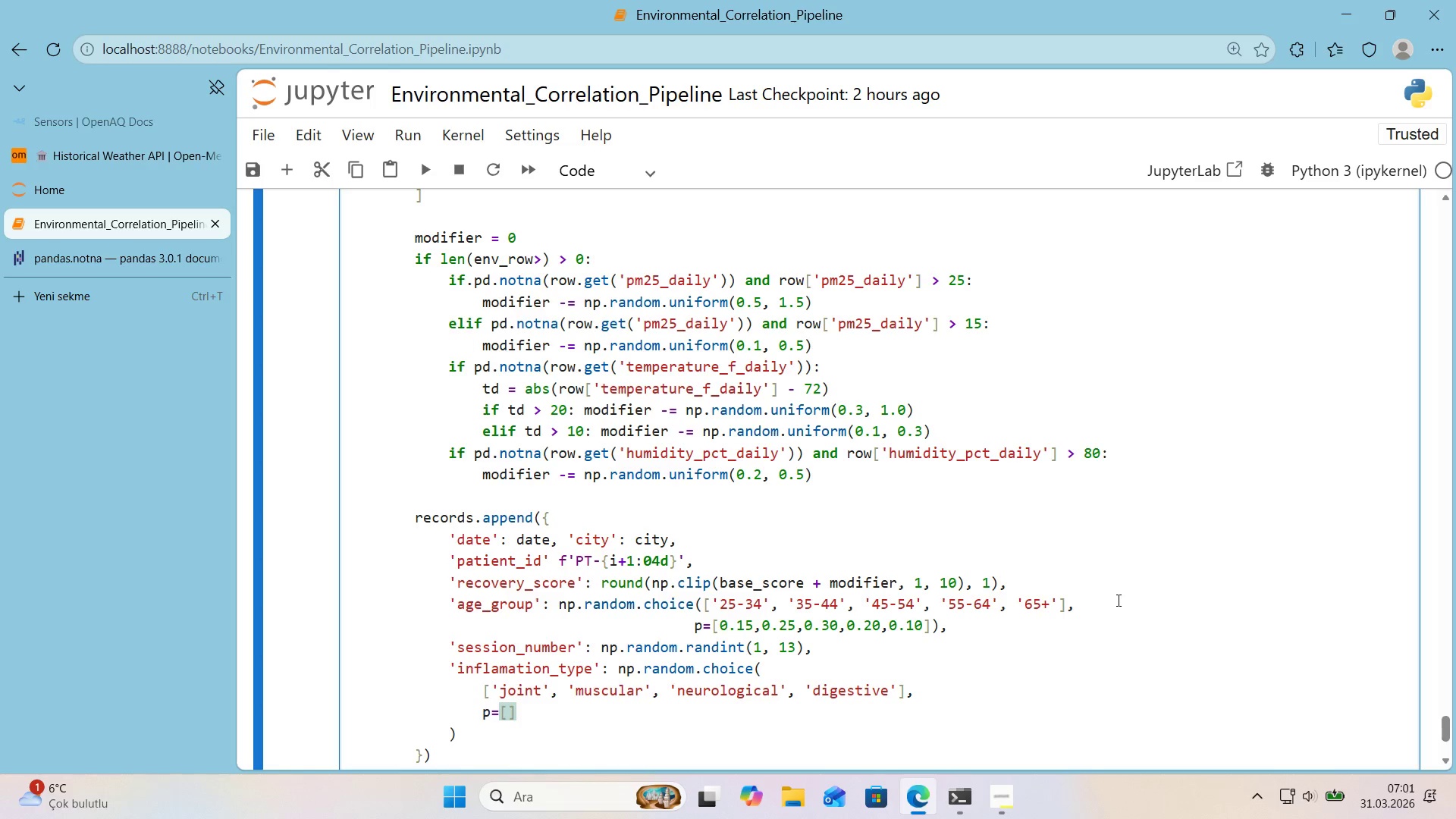 
key(Numpad0)
 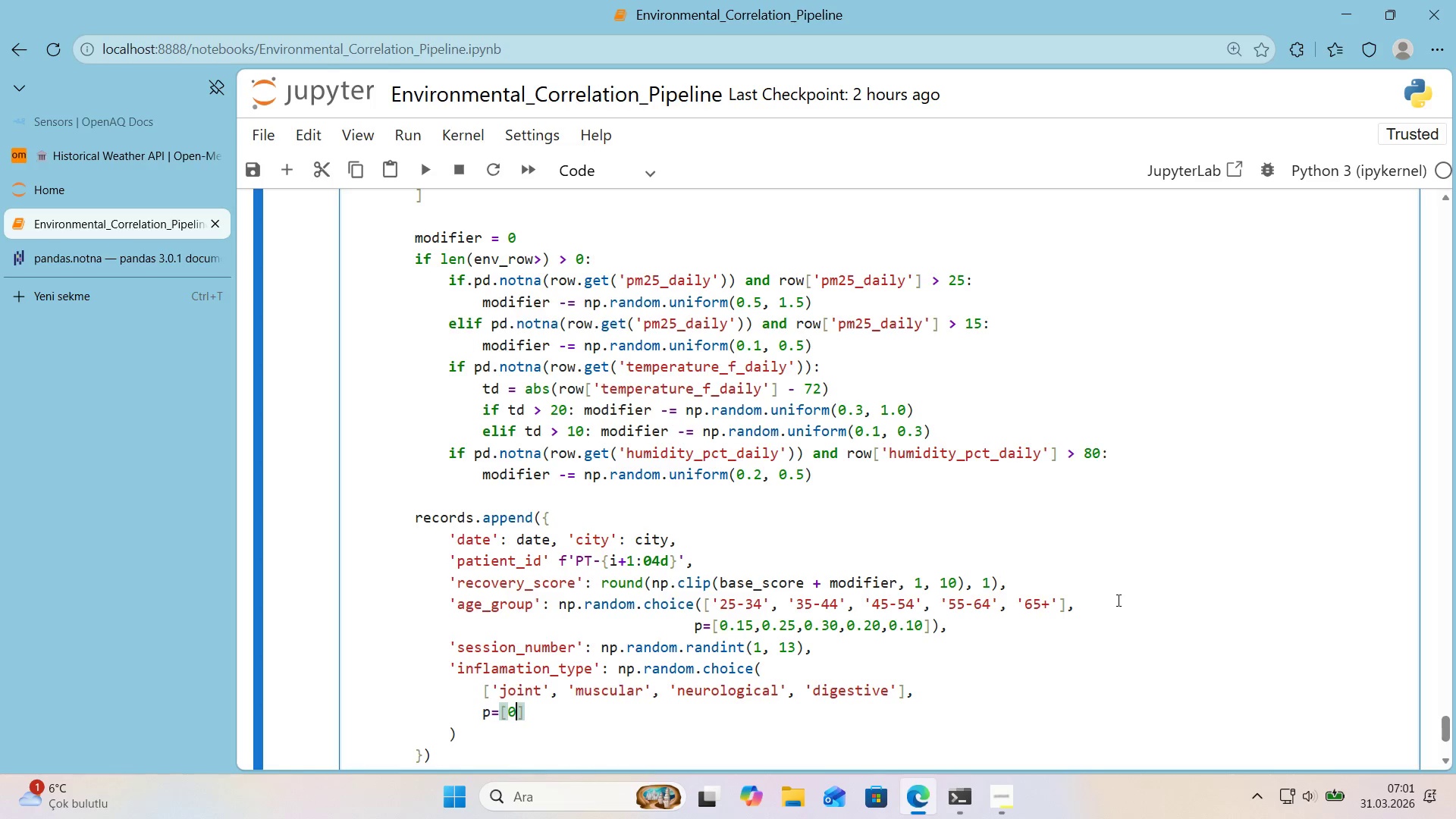 
key(Period)
 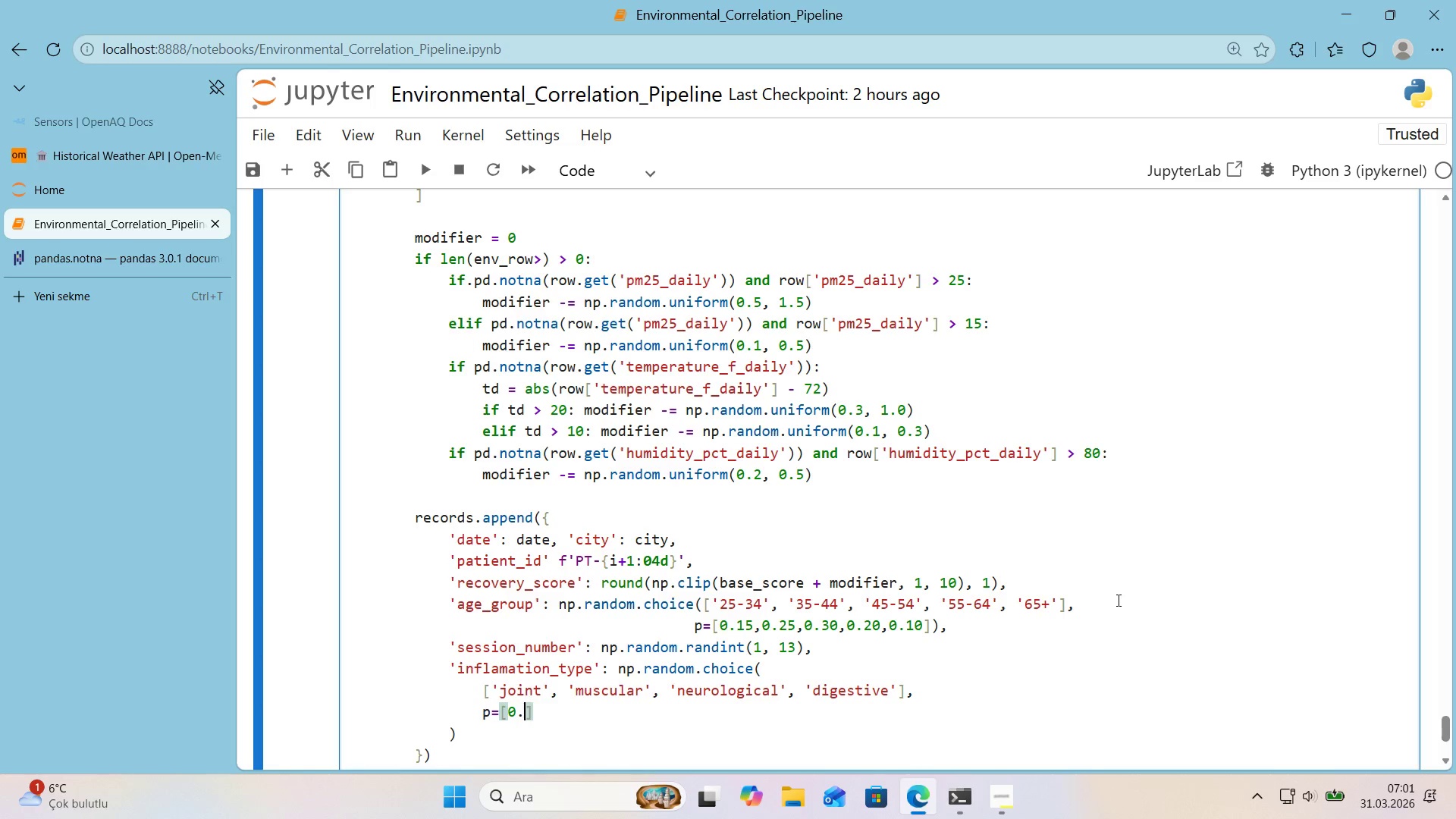 
key(Numpad3)
 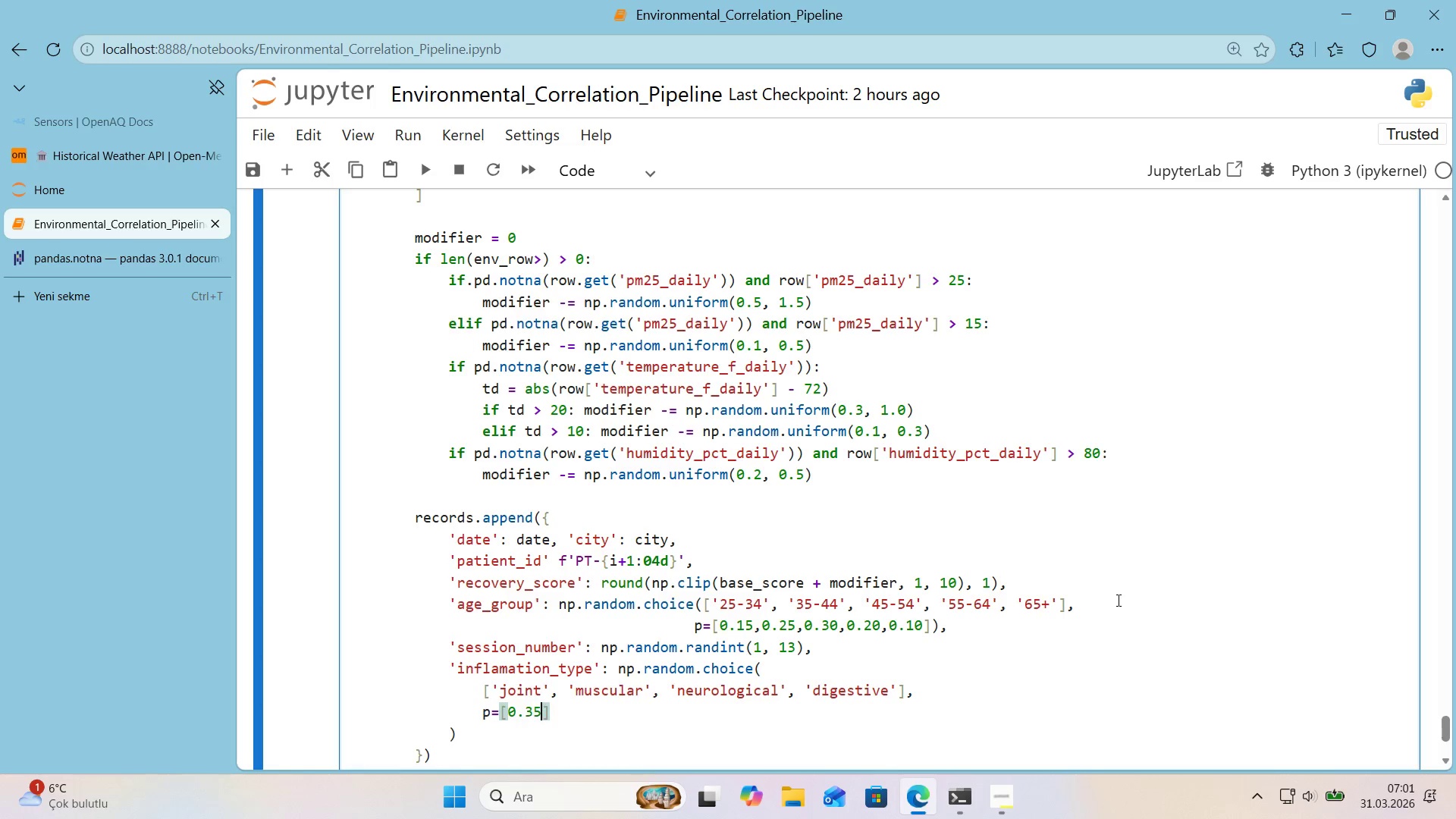 
key(Numpad5)
 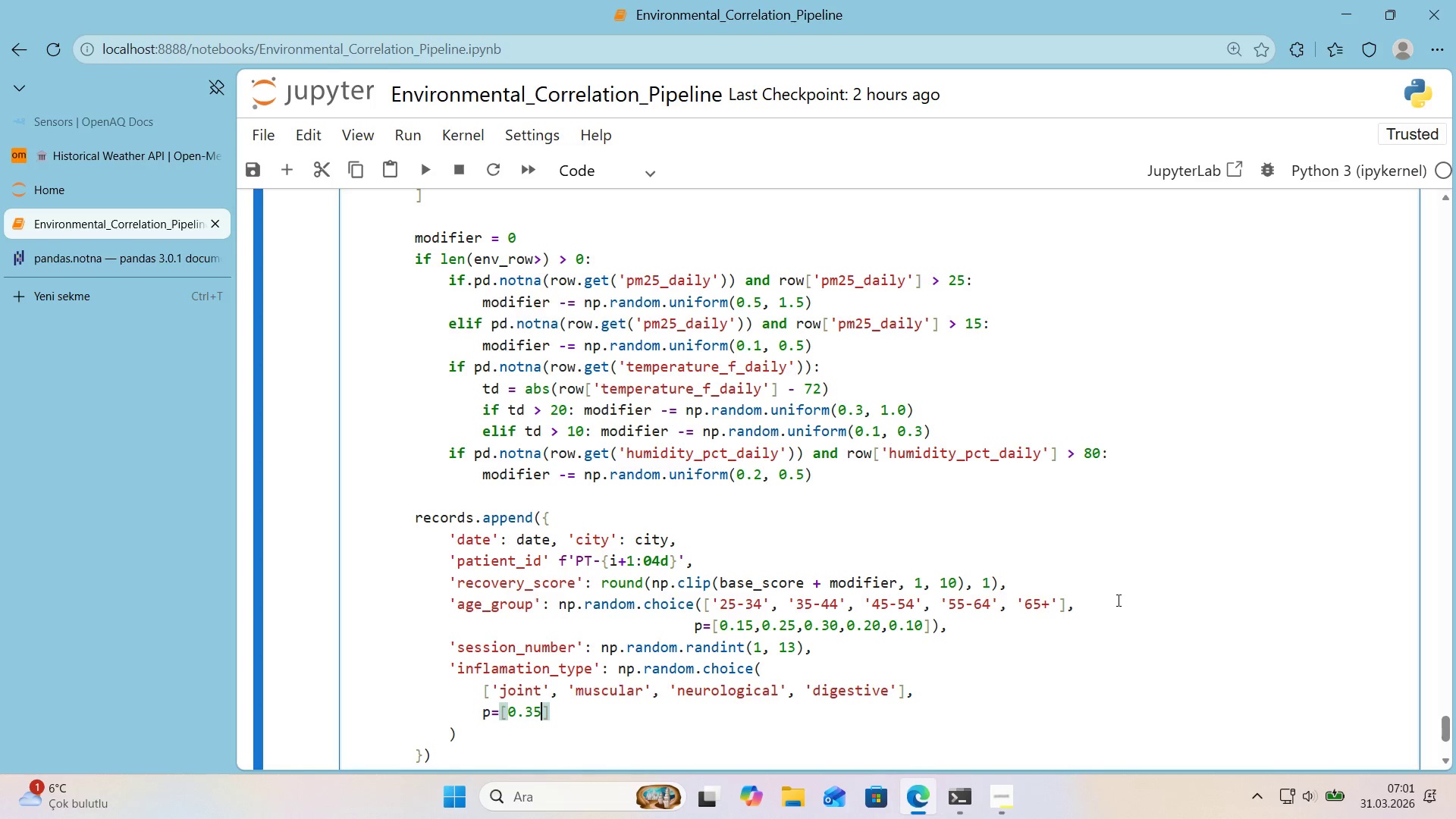 
key(Comma)
 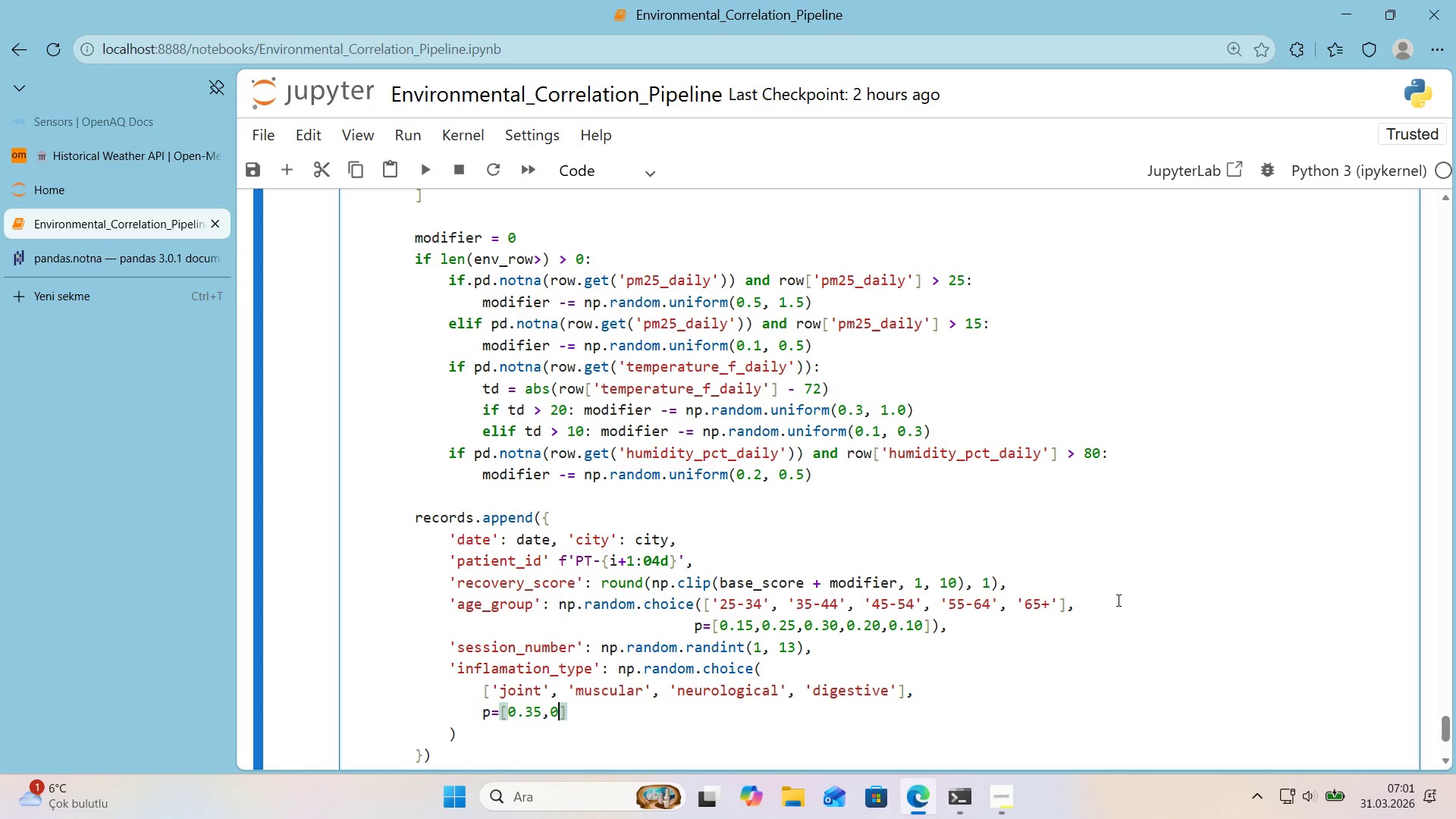 
key(Numpad0)
 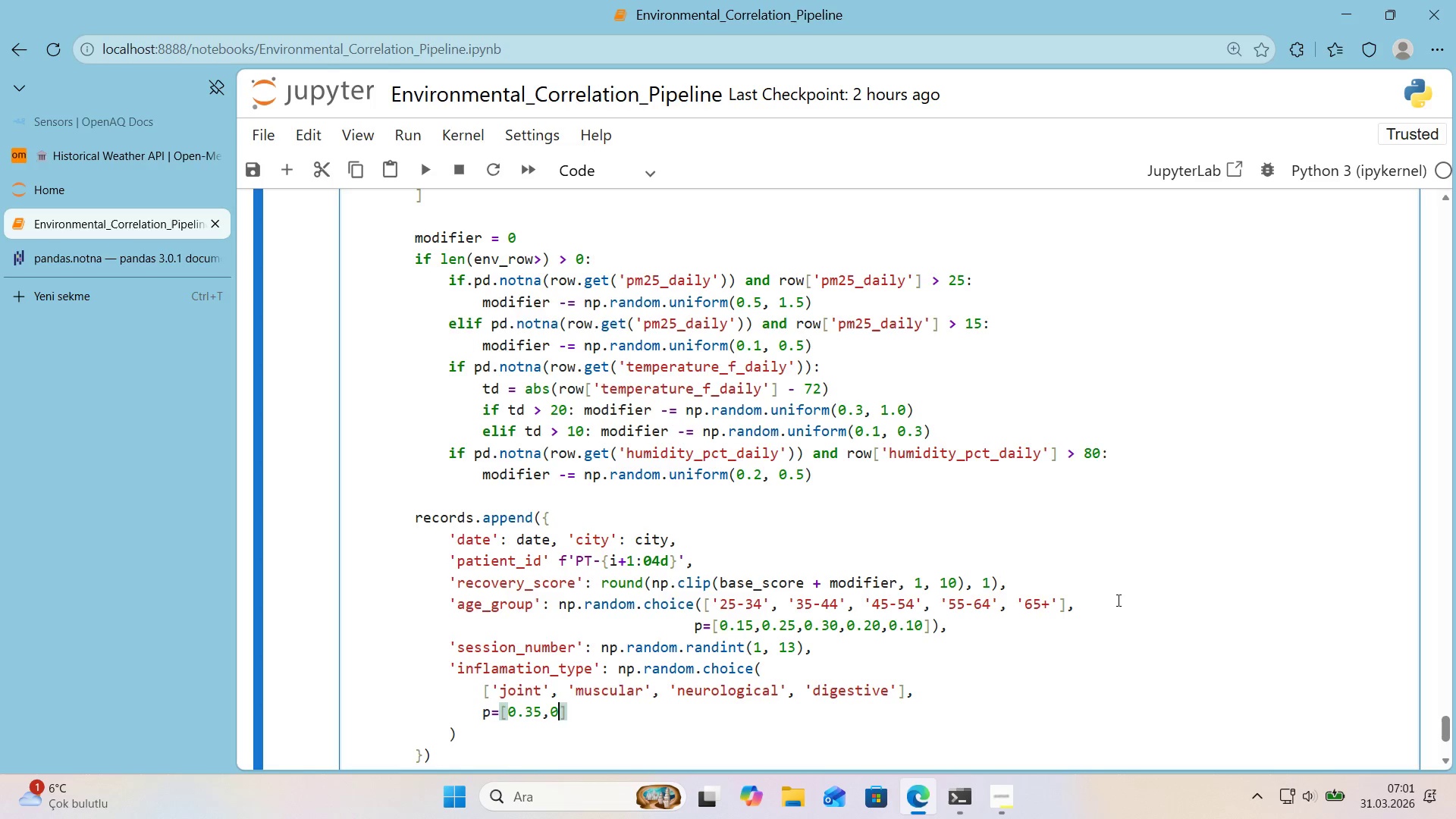 
key(Period)
 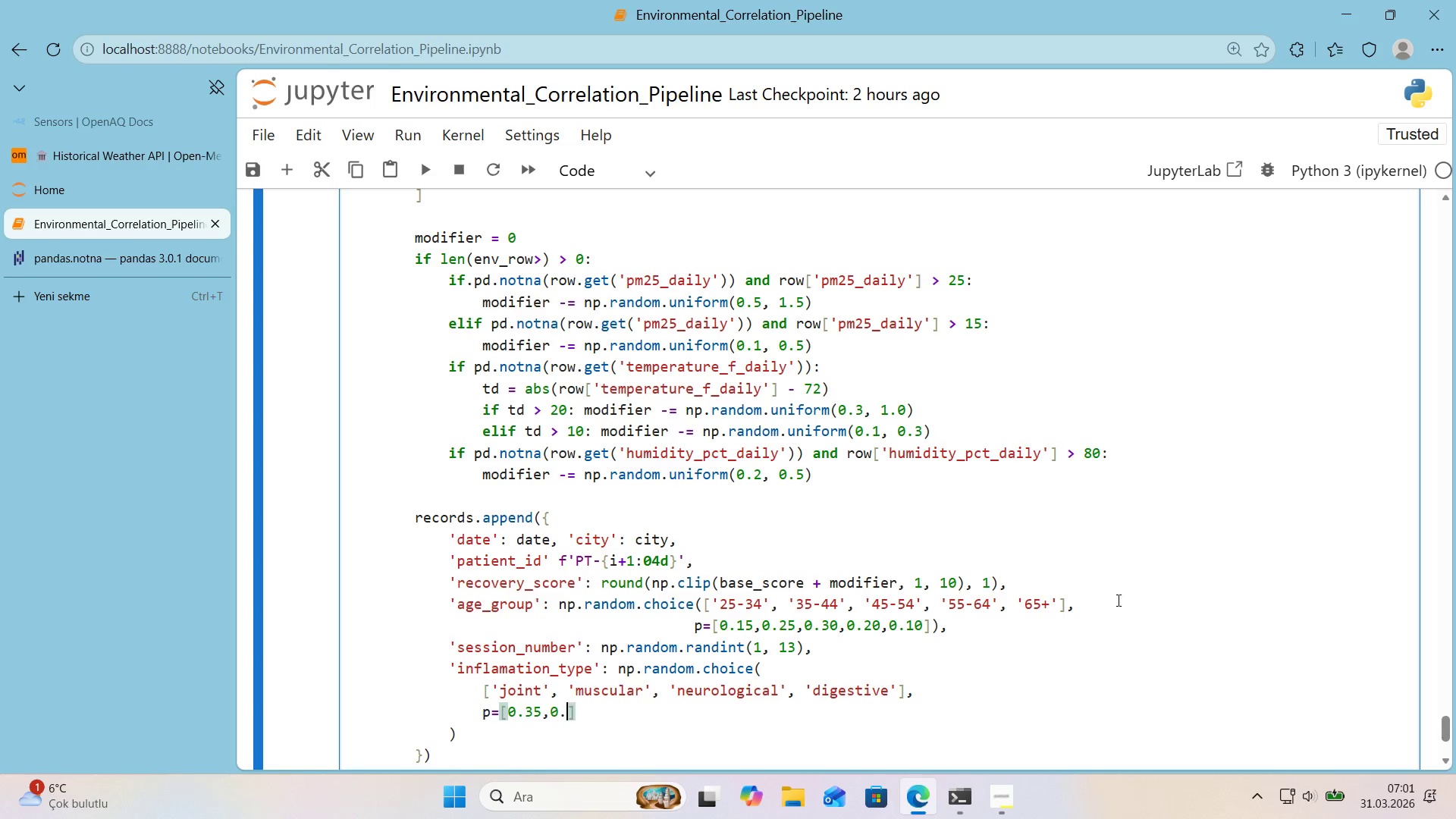 
key(Numpad3)
 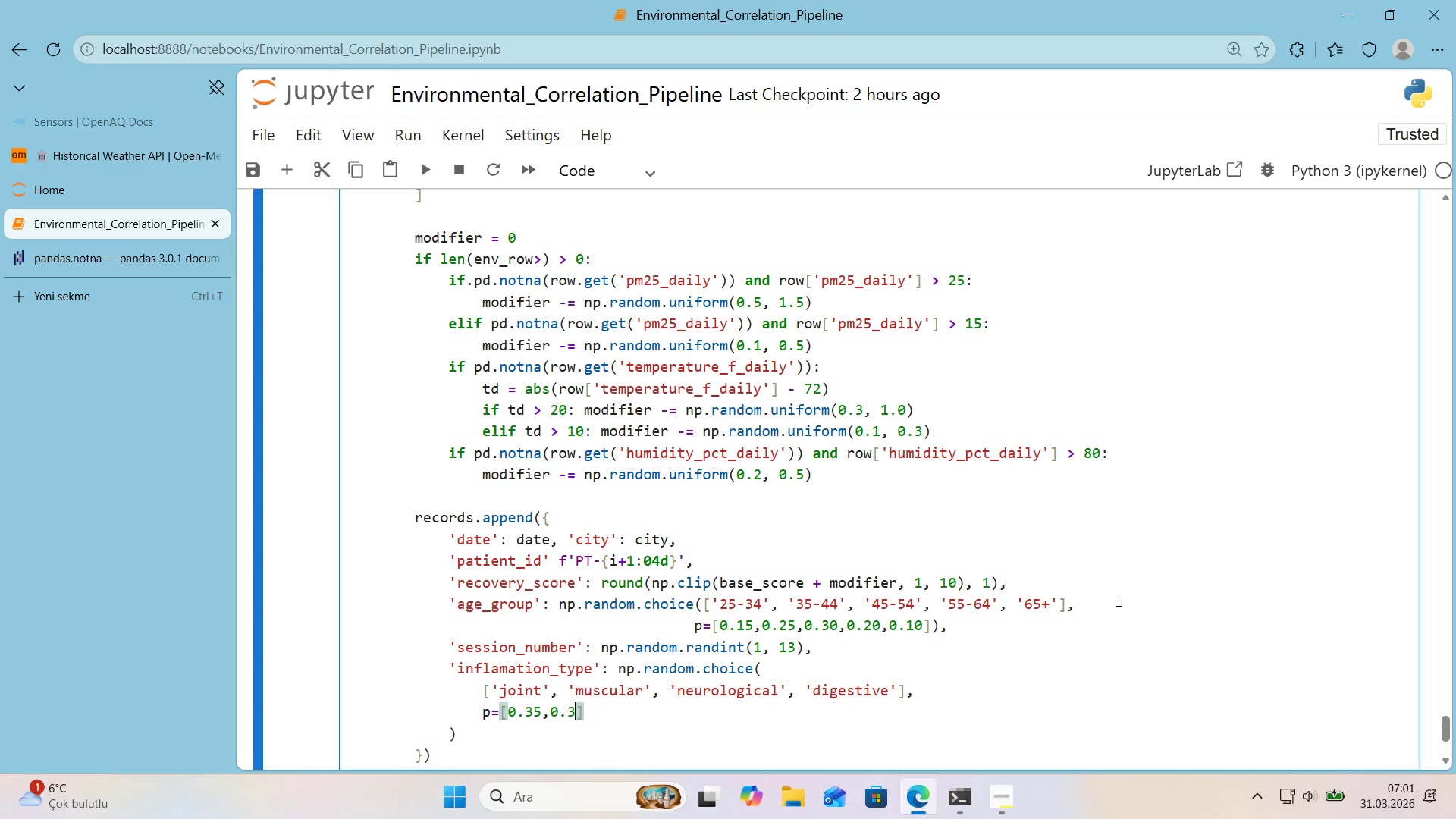 
key(Numpad0)
 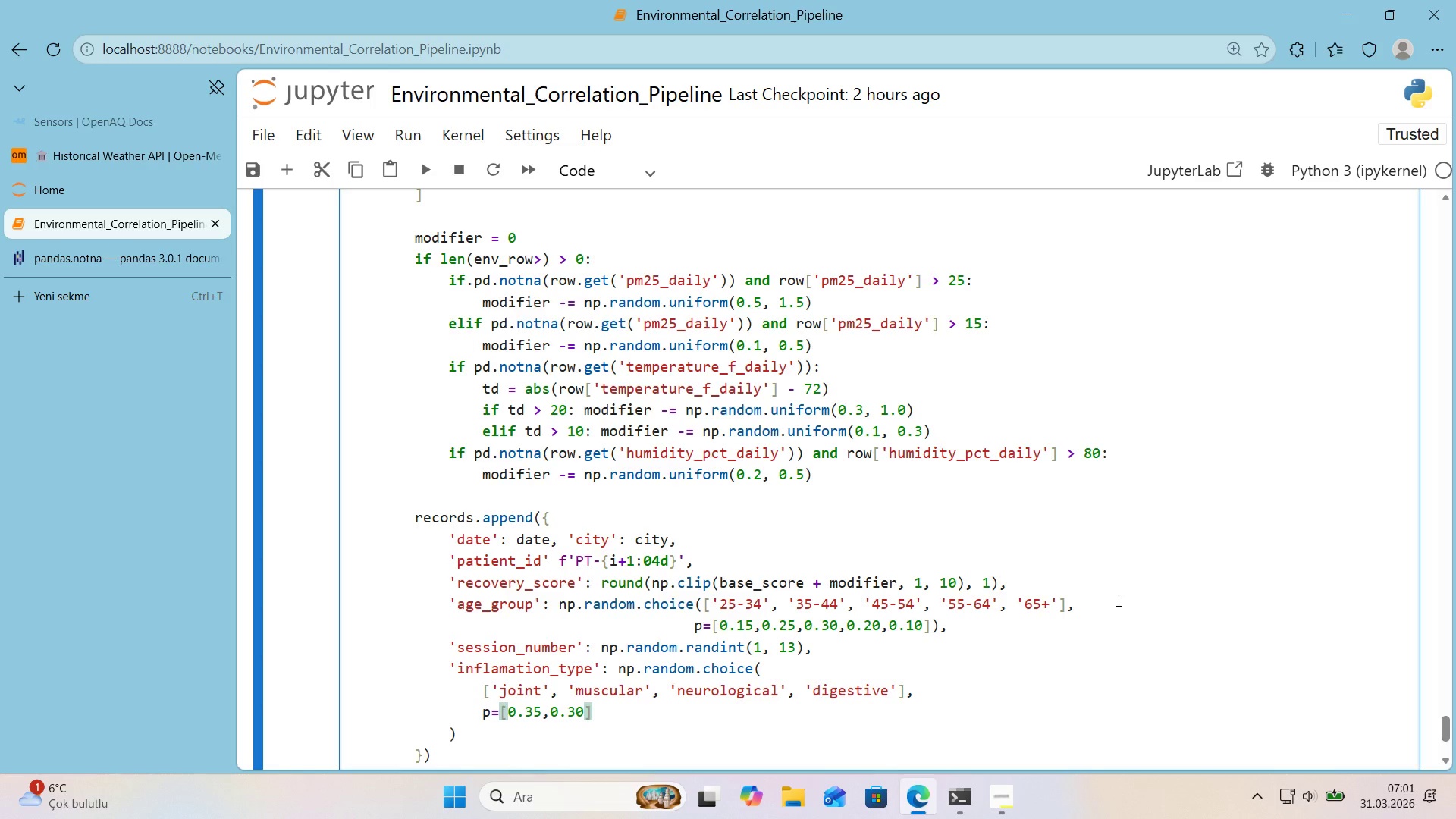 
key(Comma)
 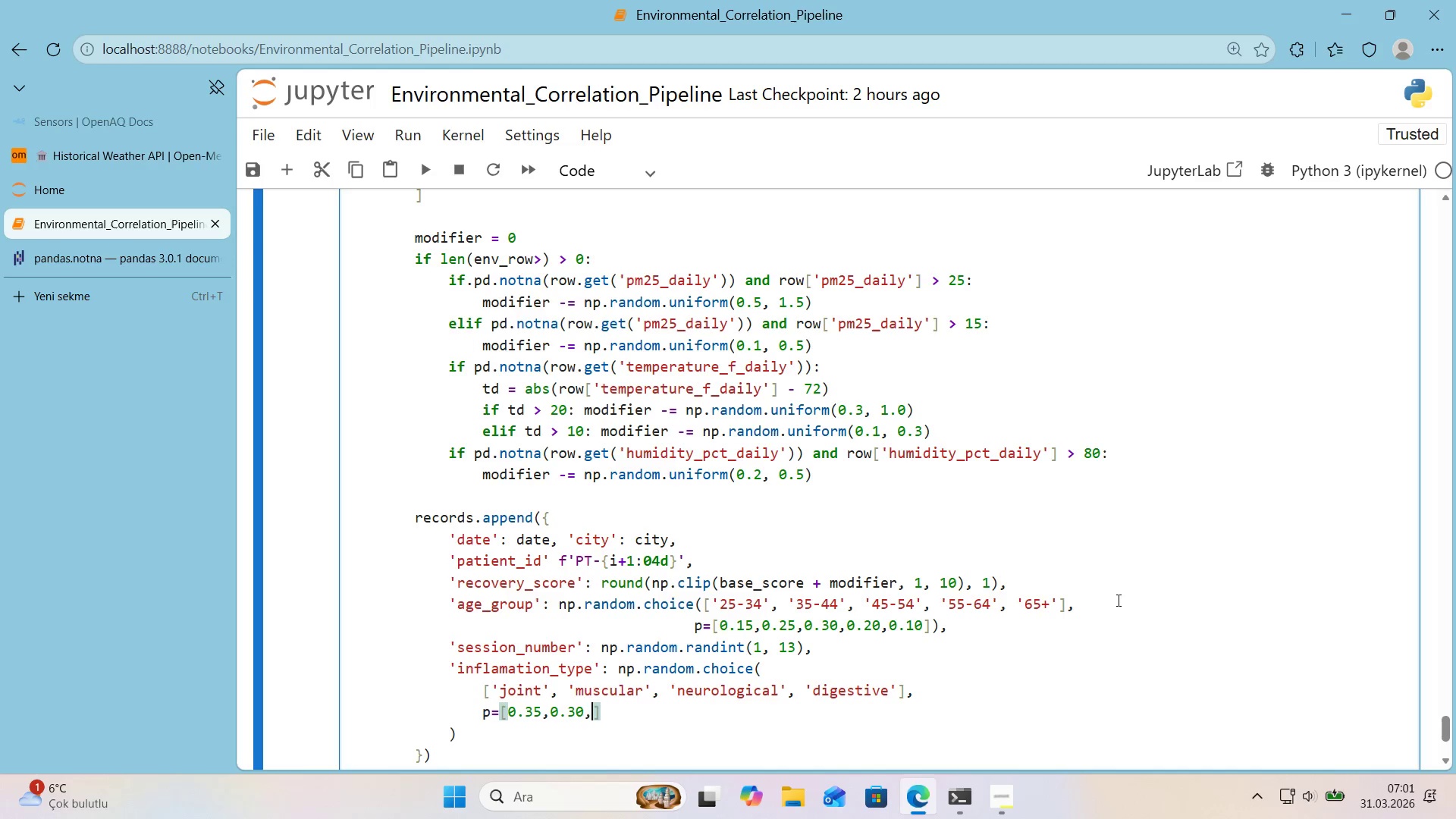 
key(Numpad0)
 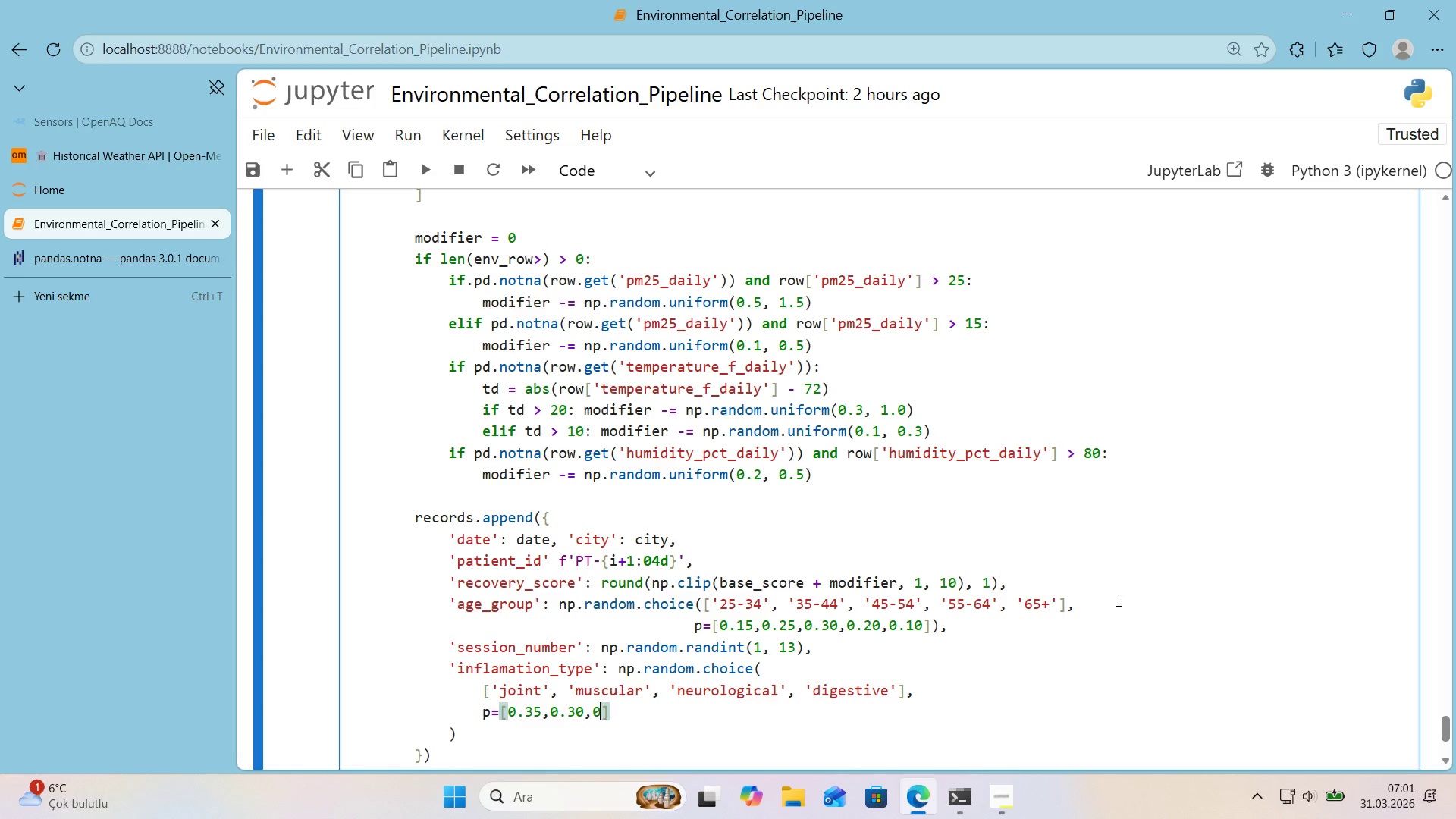 
key(Period)
 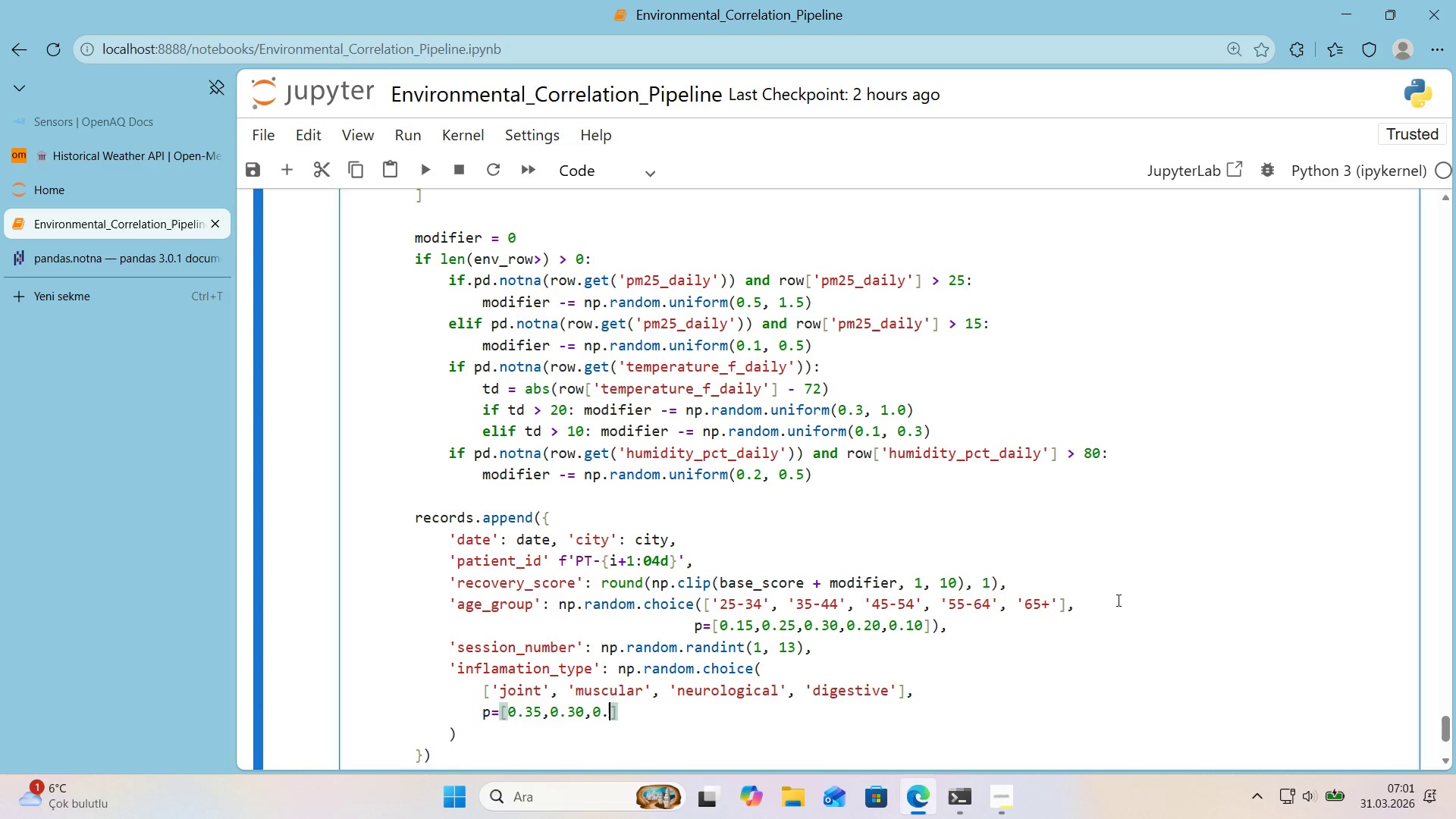 
key(Numpad2)
 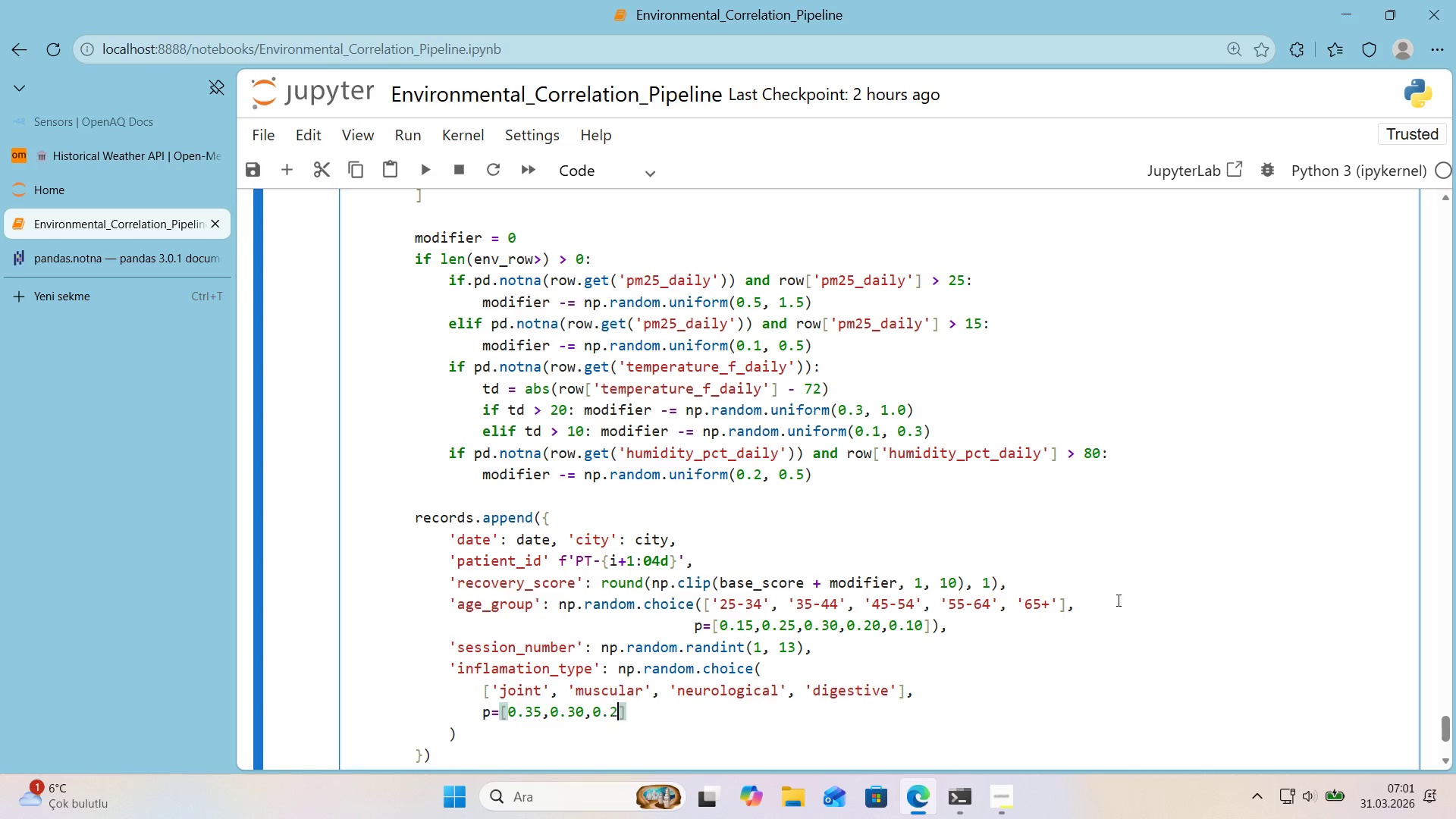 
key(Numpad0)
 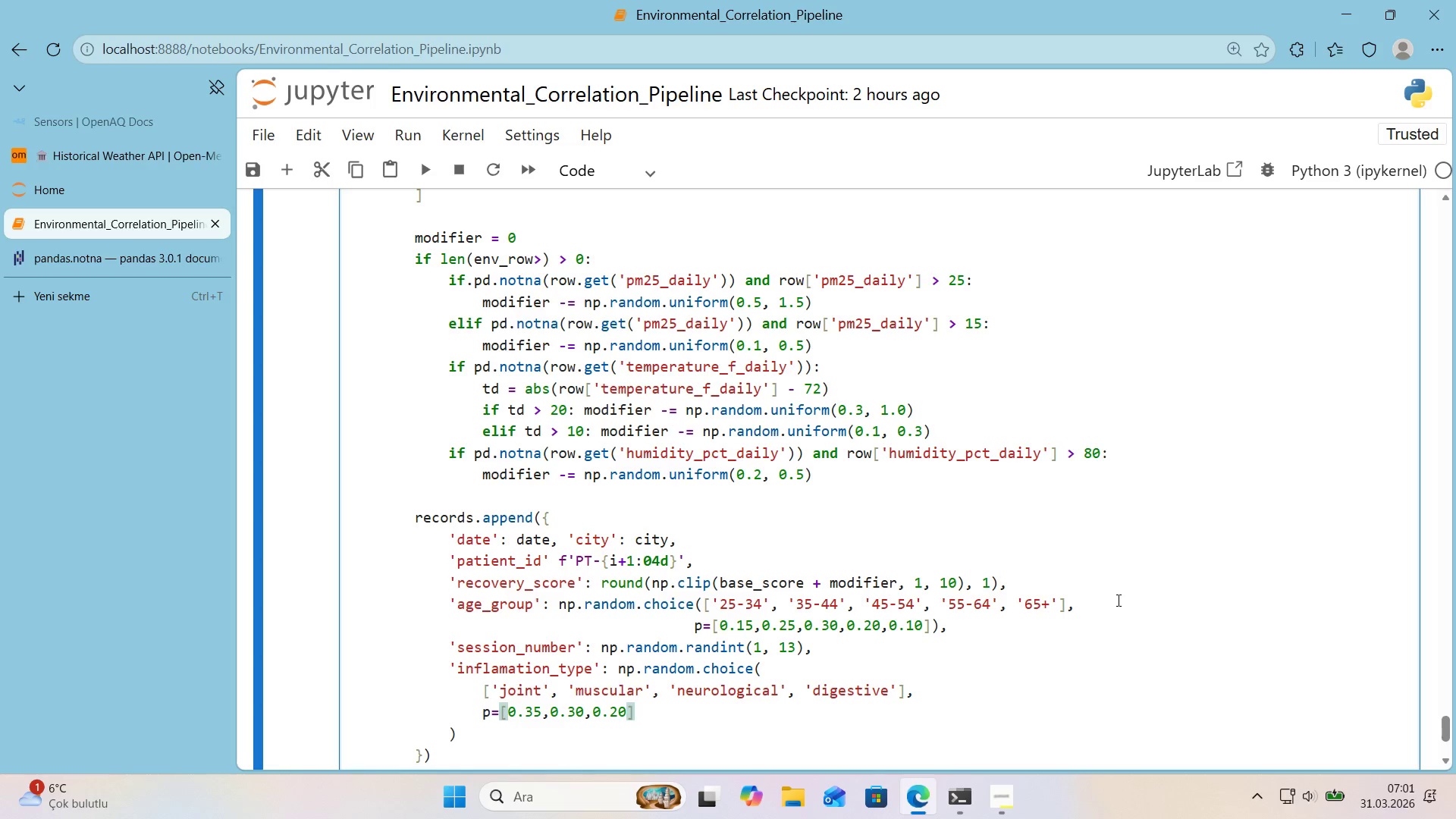 
key(Comma)
 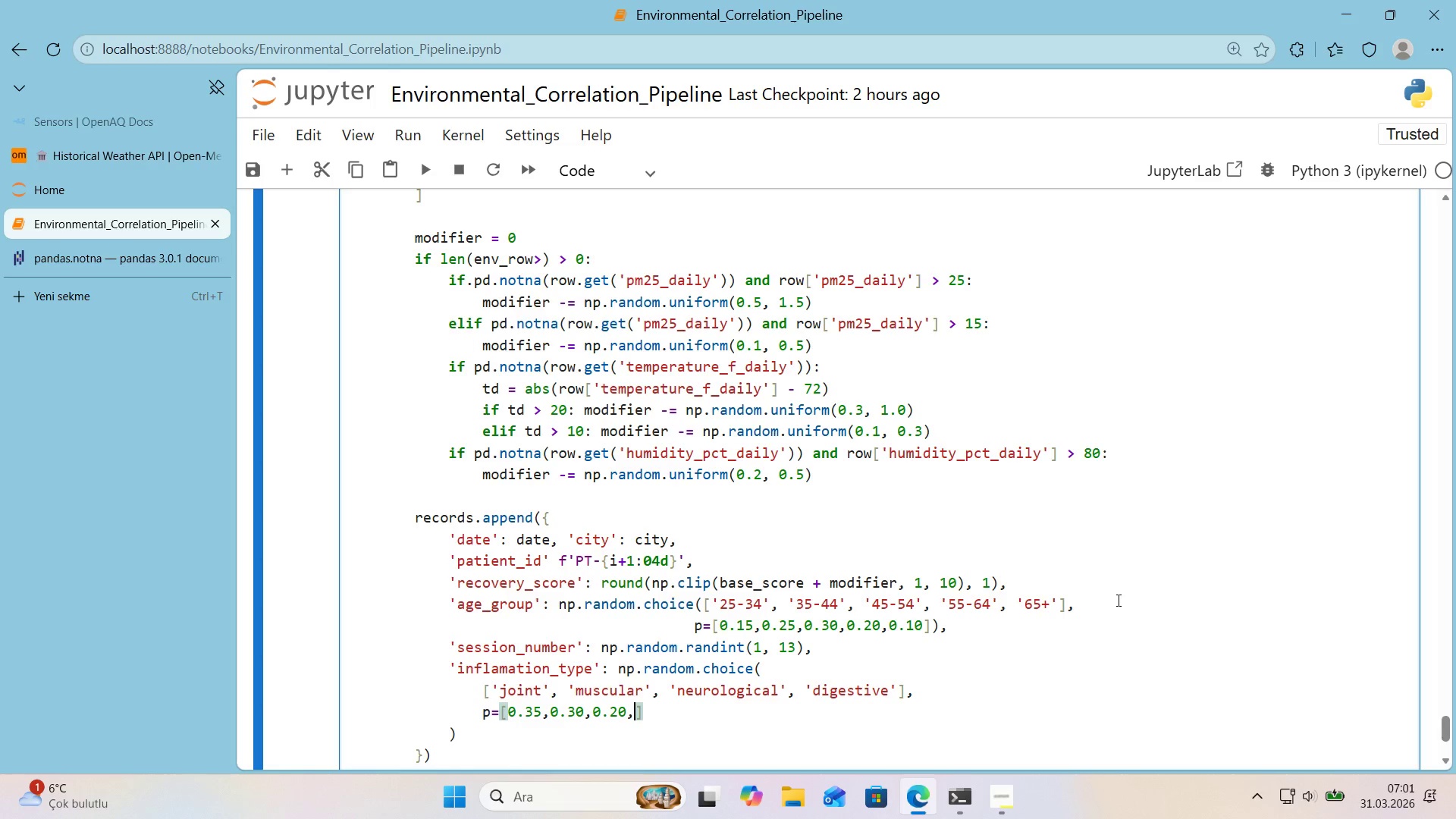 
key(Numpad0)
 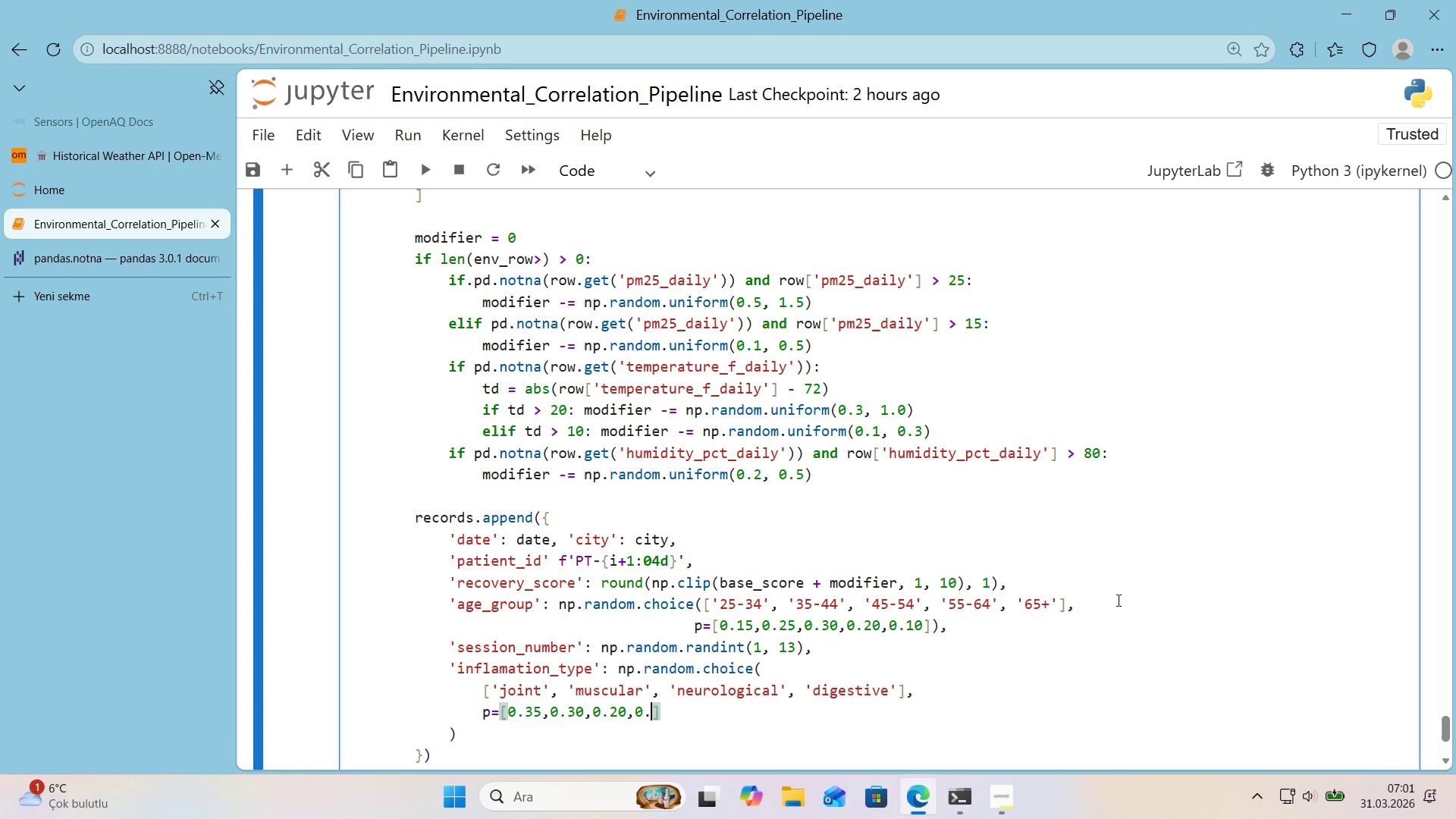 
key(Period)
 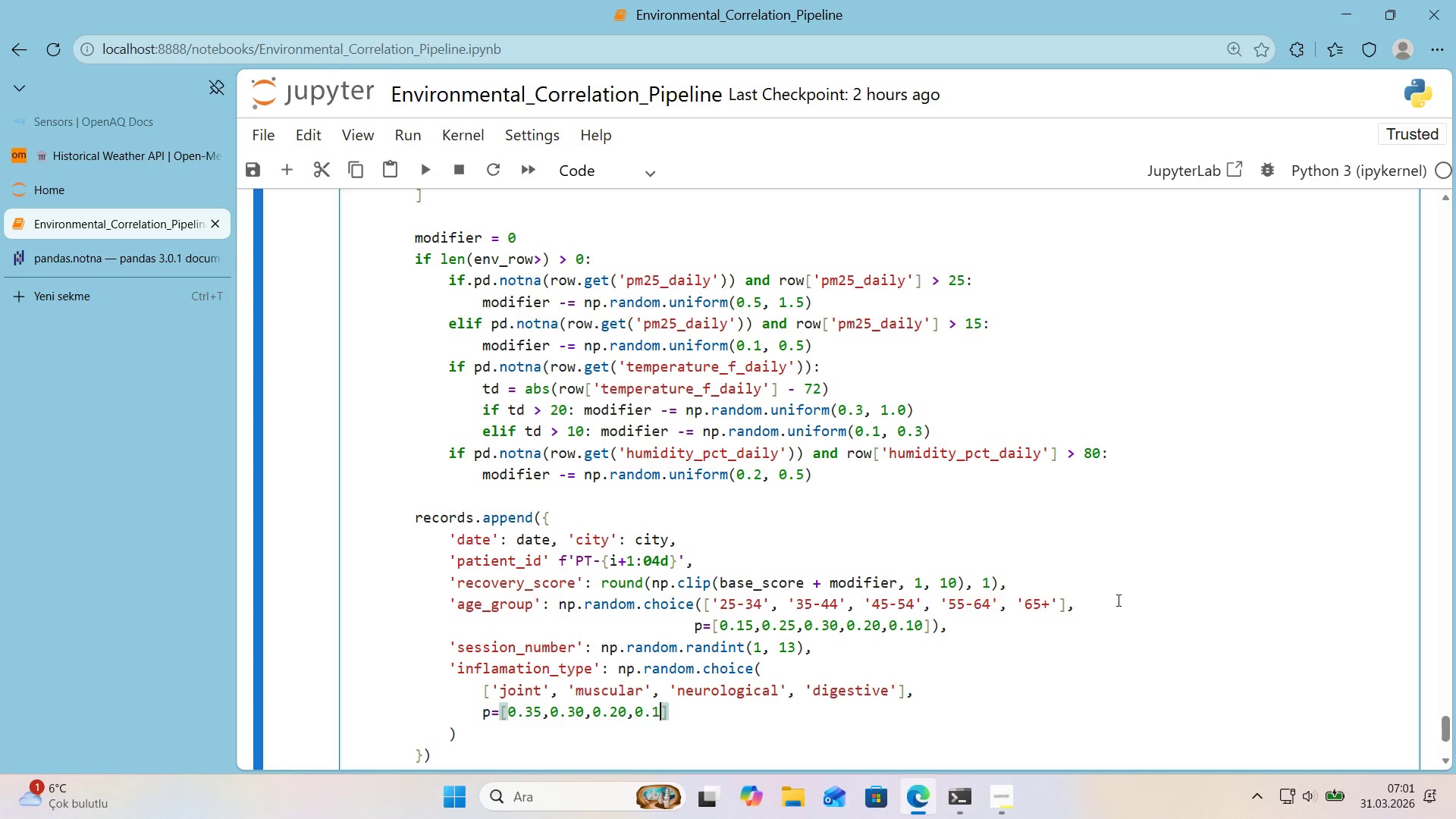 
key(Numpad1)
 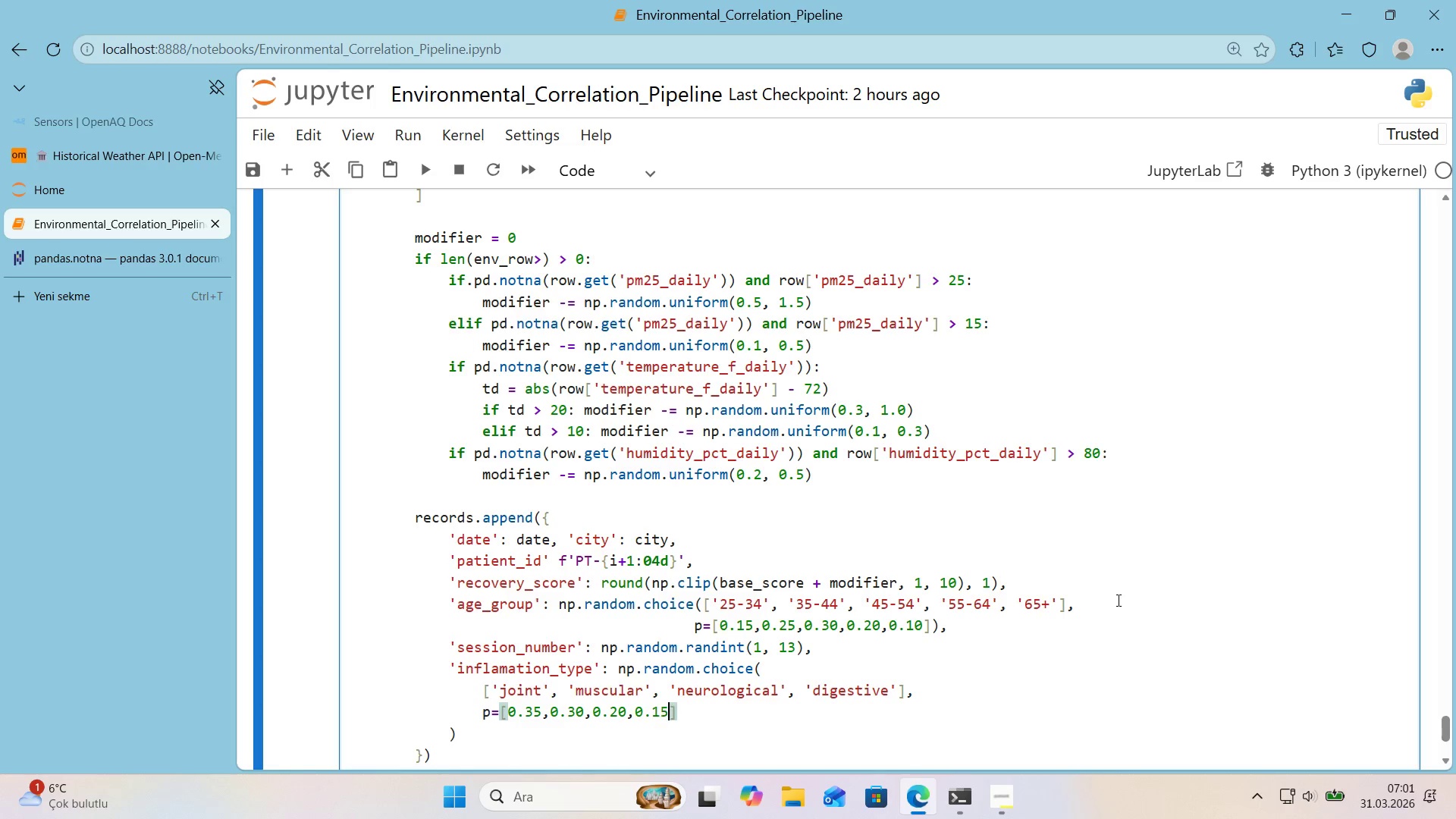 
key(Numpad5)
 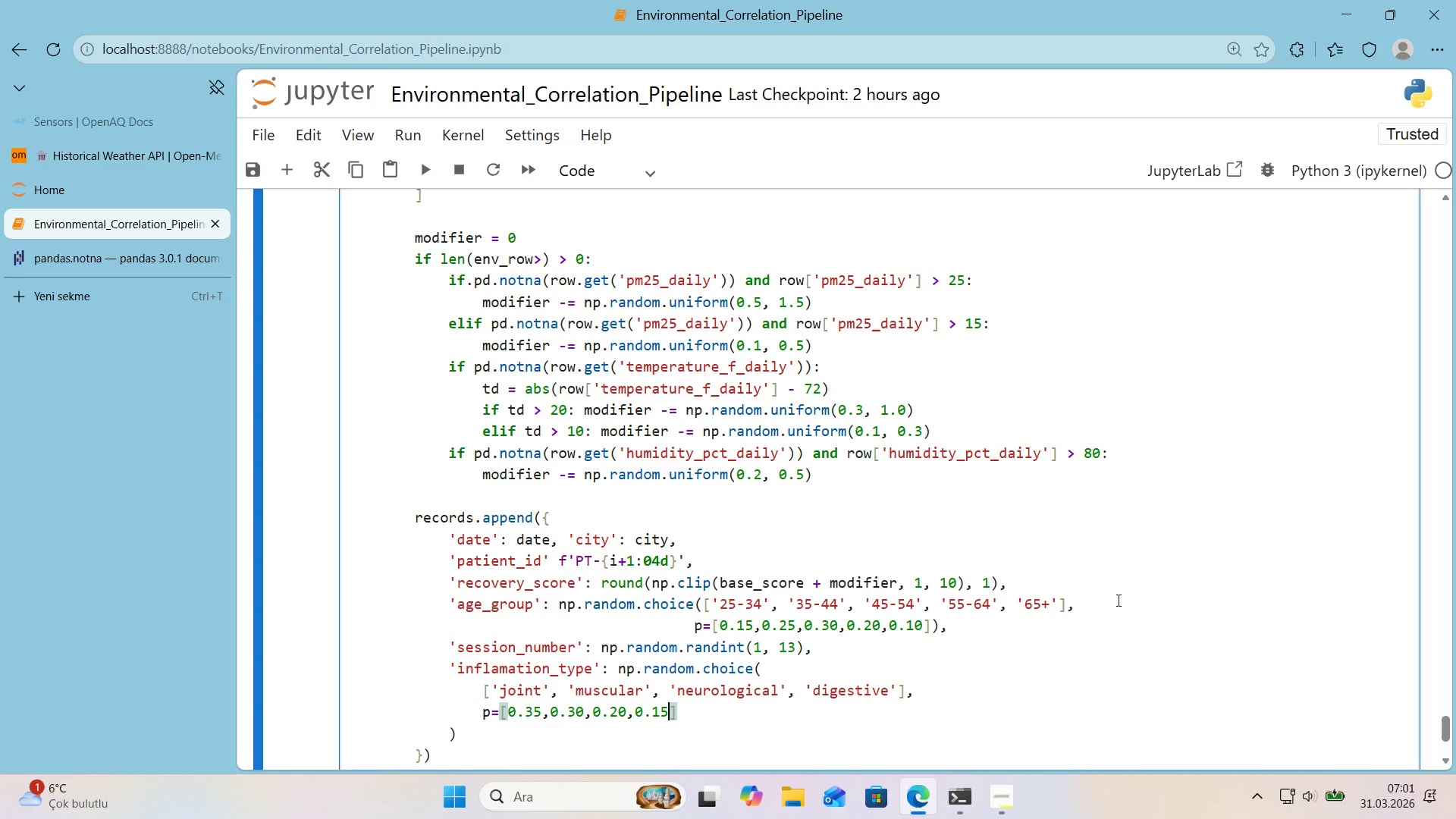 
key(ArrowRight)
 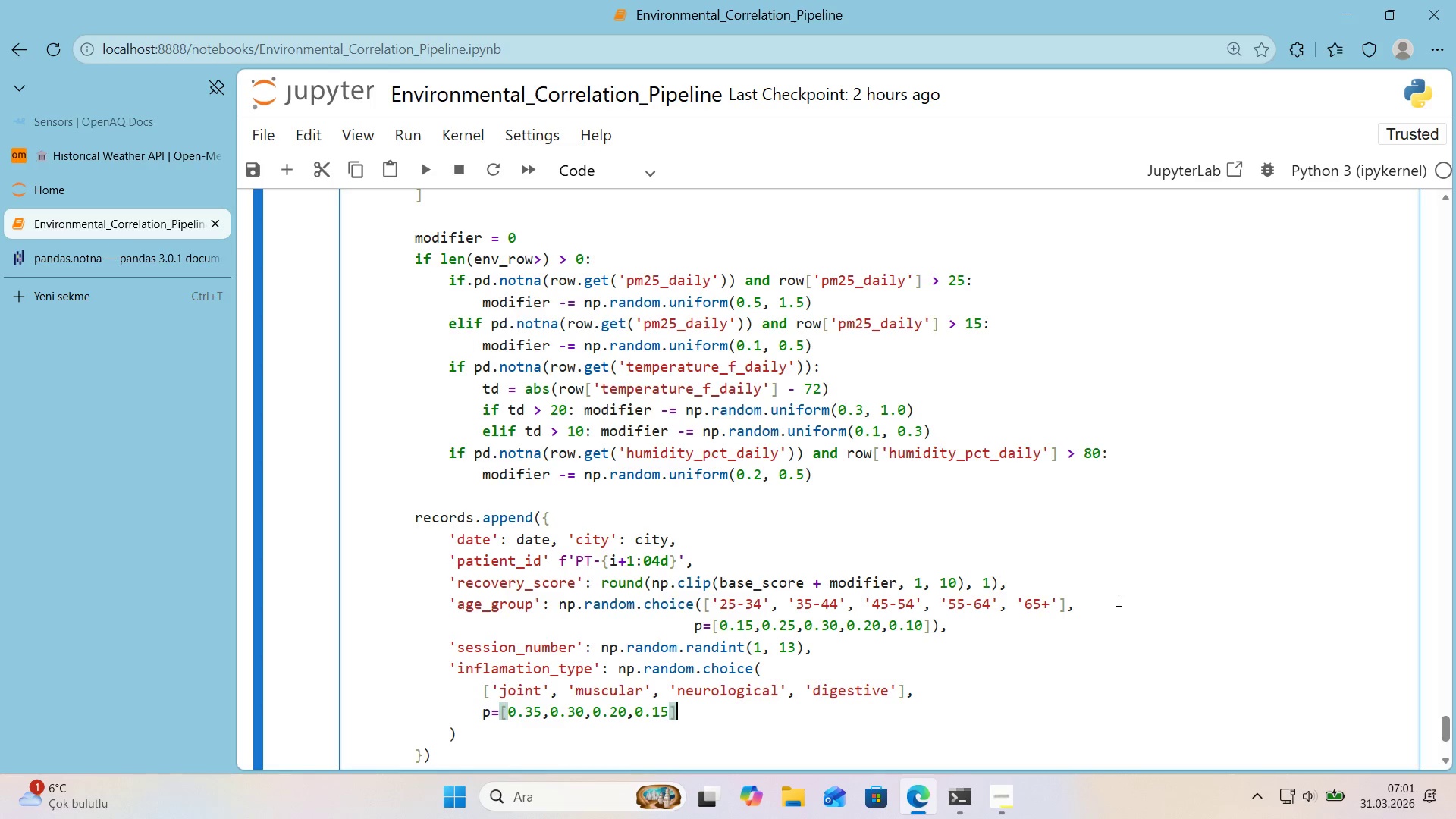 
key(Shift+9)
 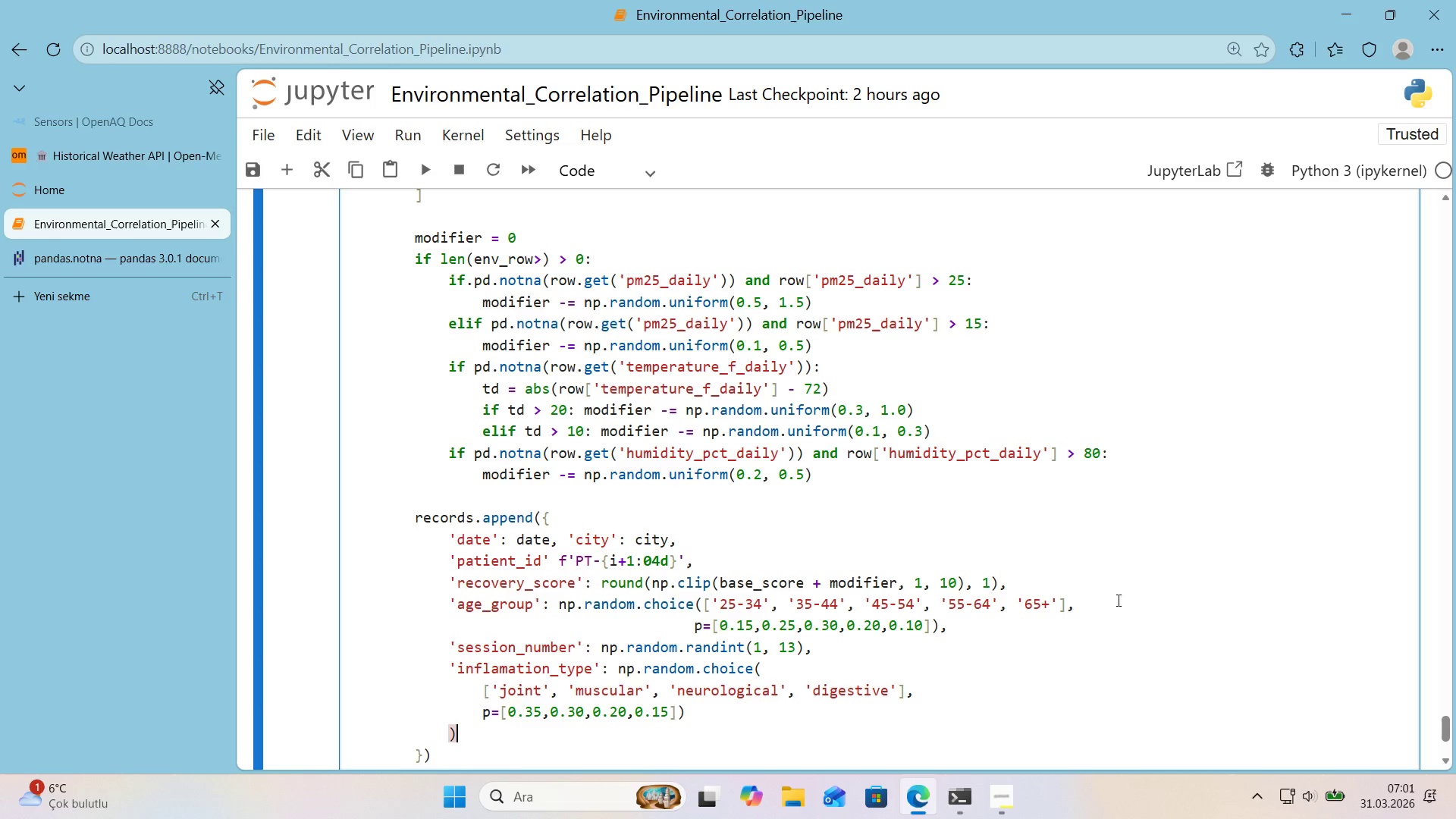 
key(ArrowDown)
 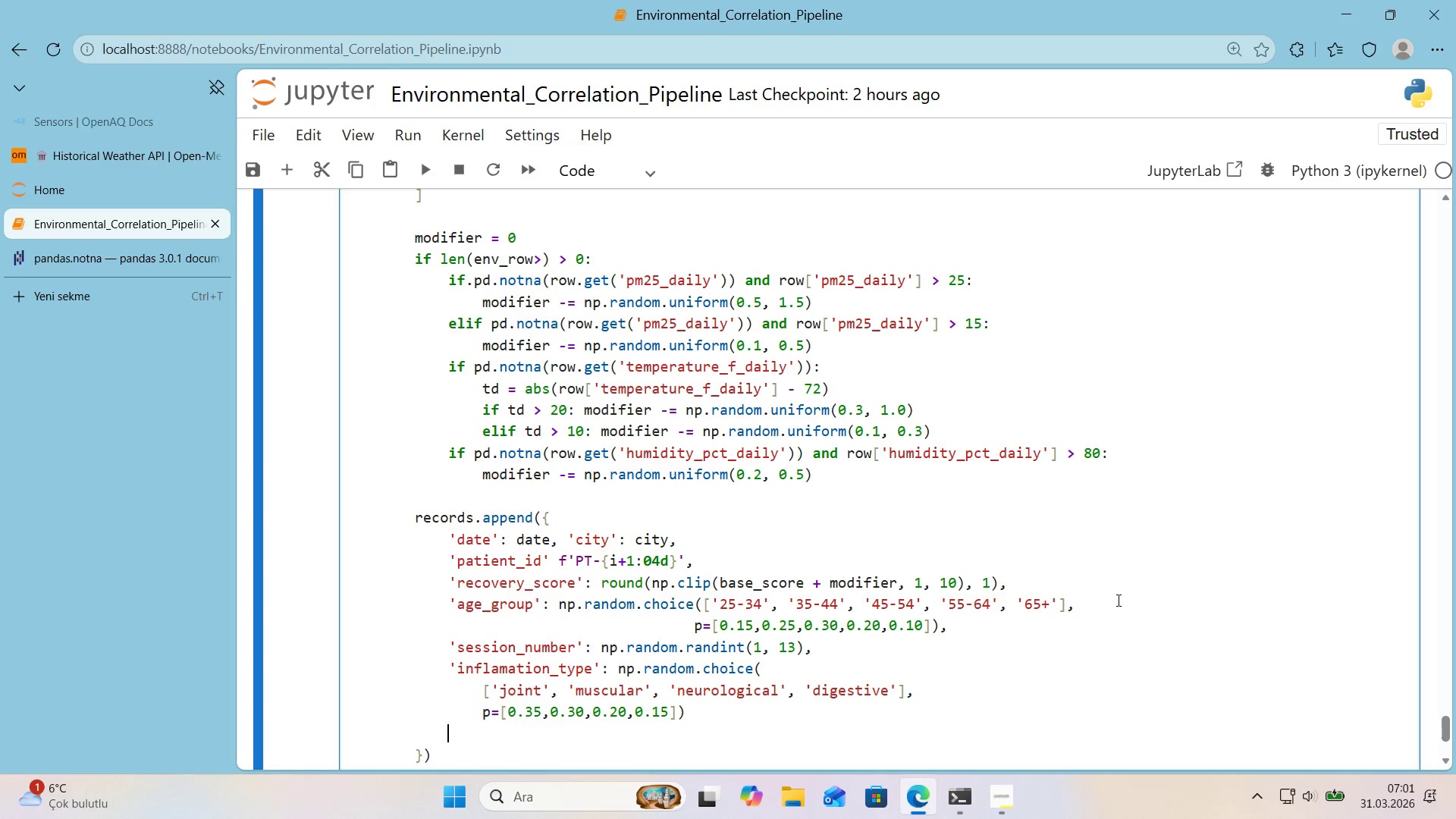 
key(Backspace)
 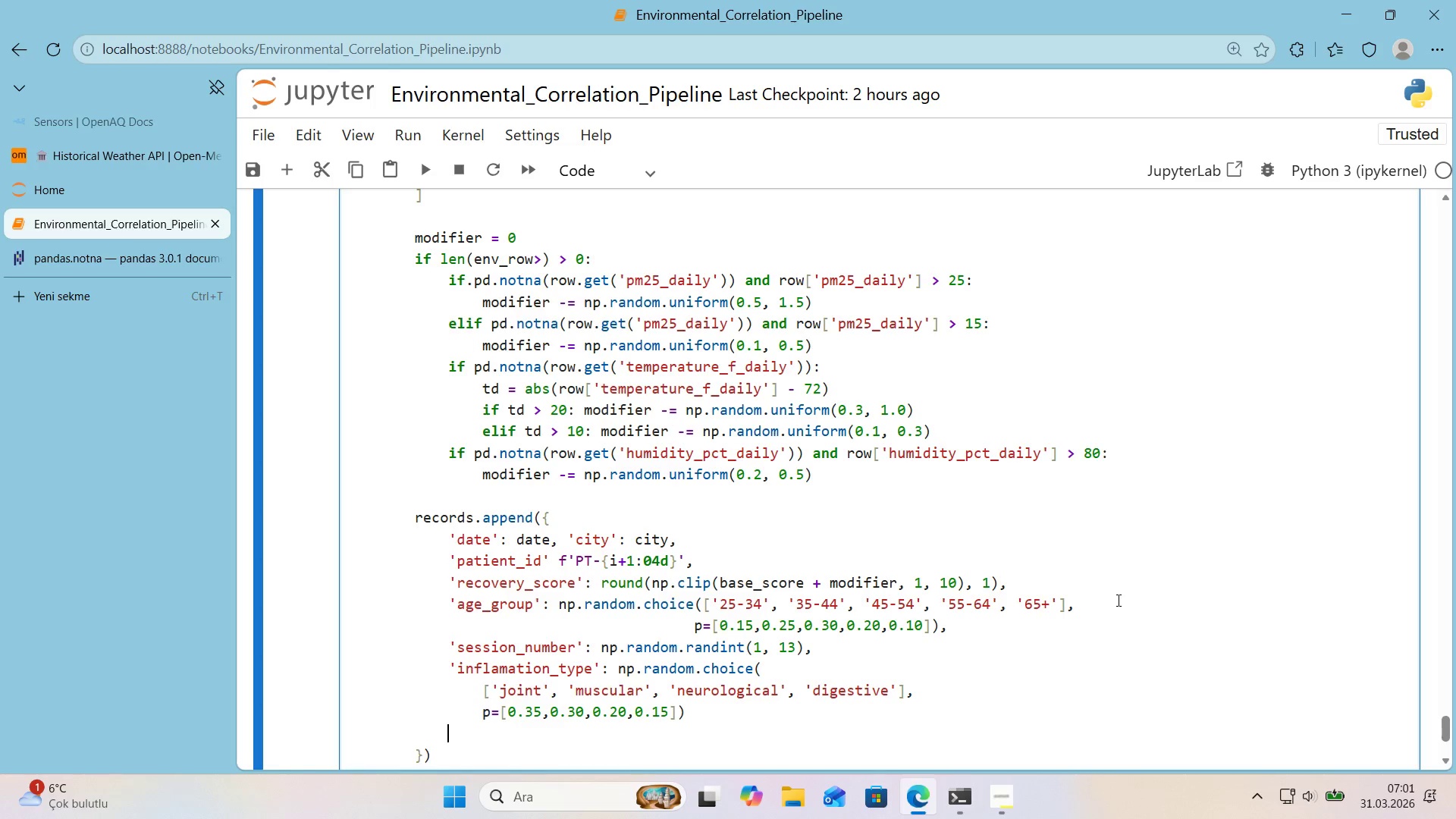 
key(ArrowDown)
 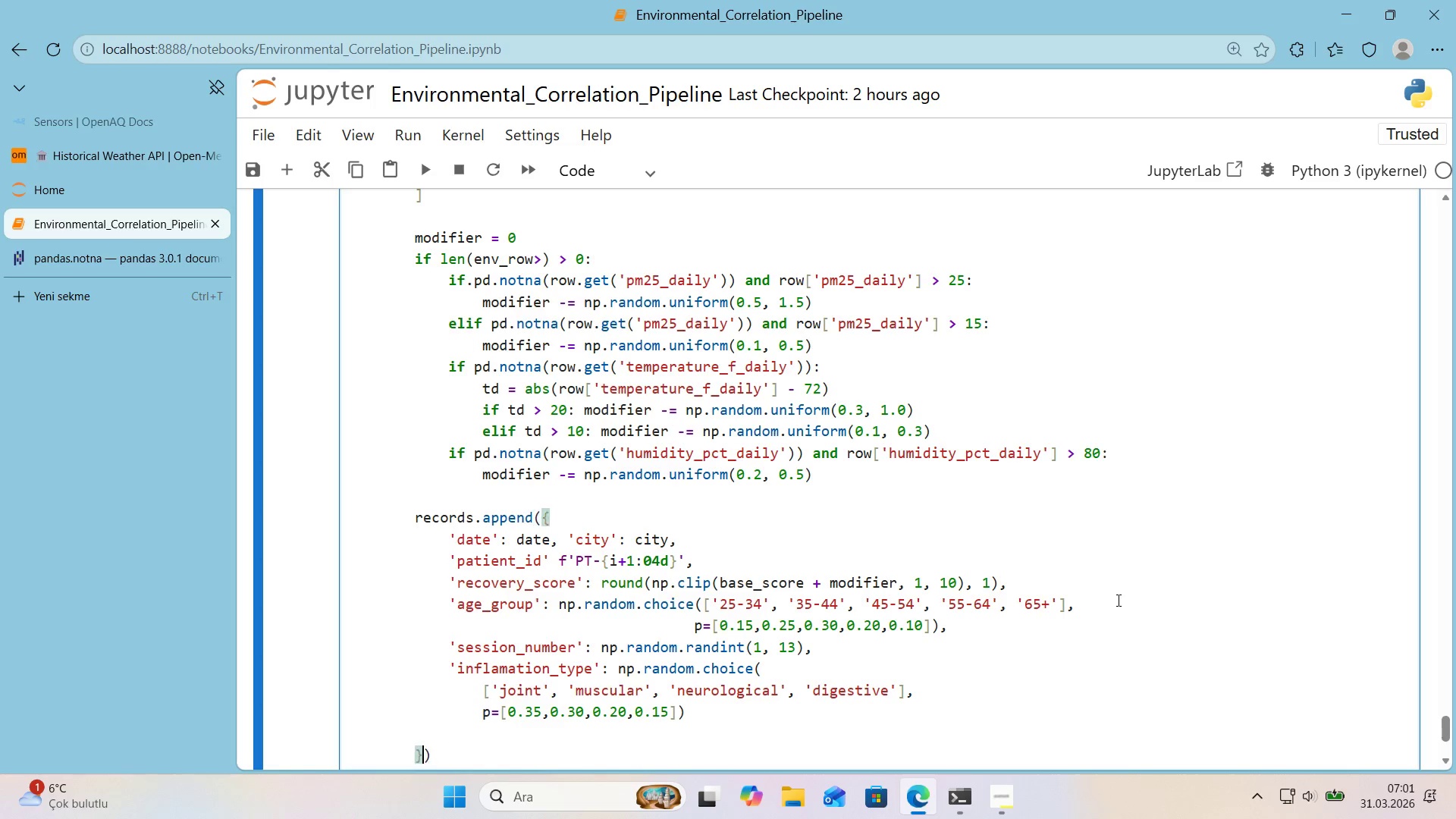 
key(ArrowLeft)
 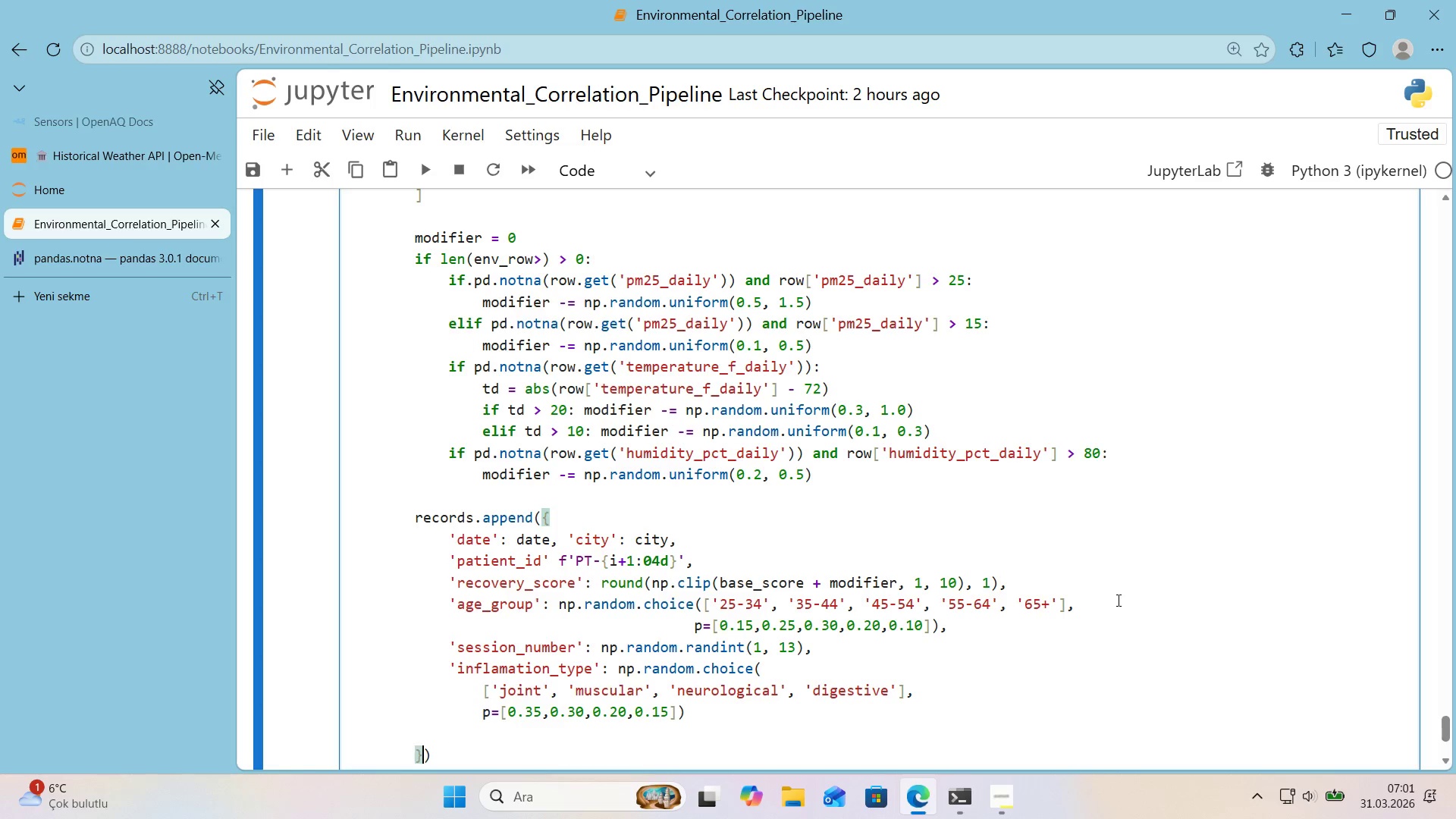 
key(ArrowUp)
 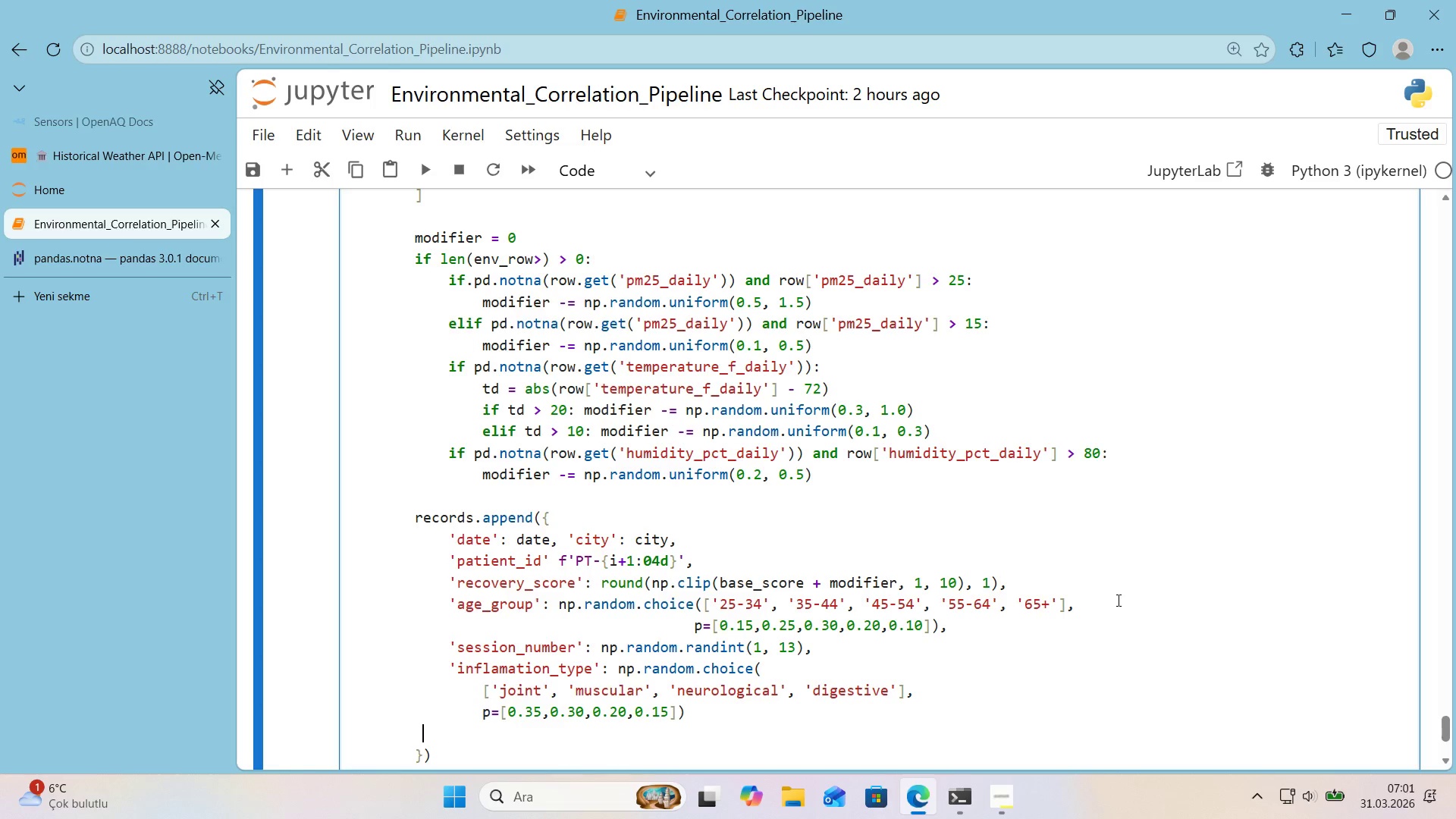 
key(ArrowLeft)
 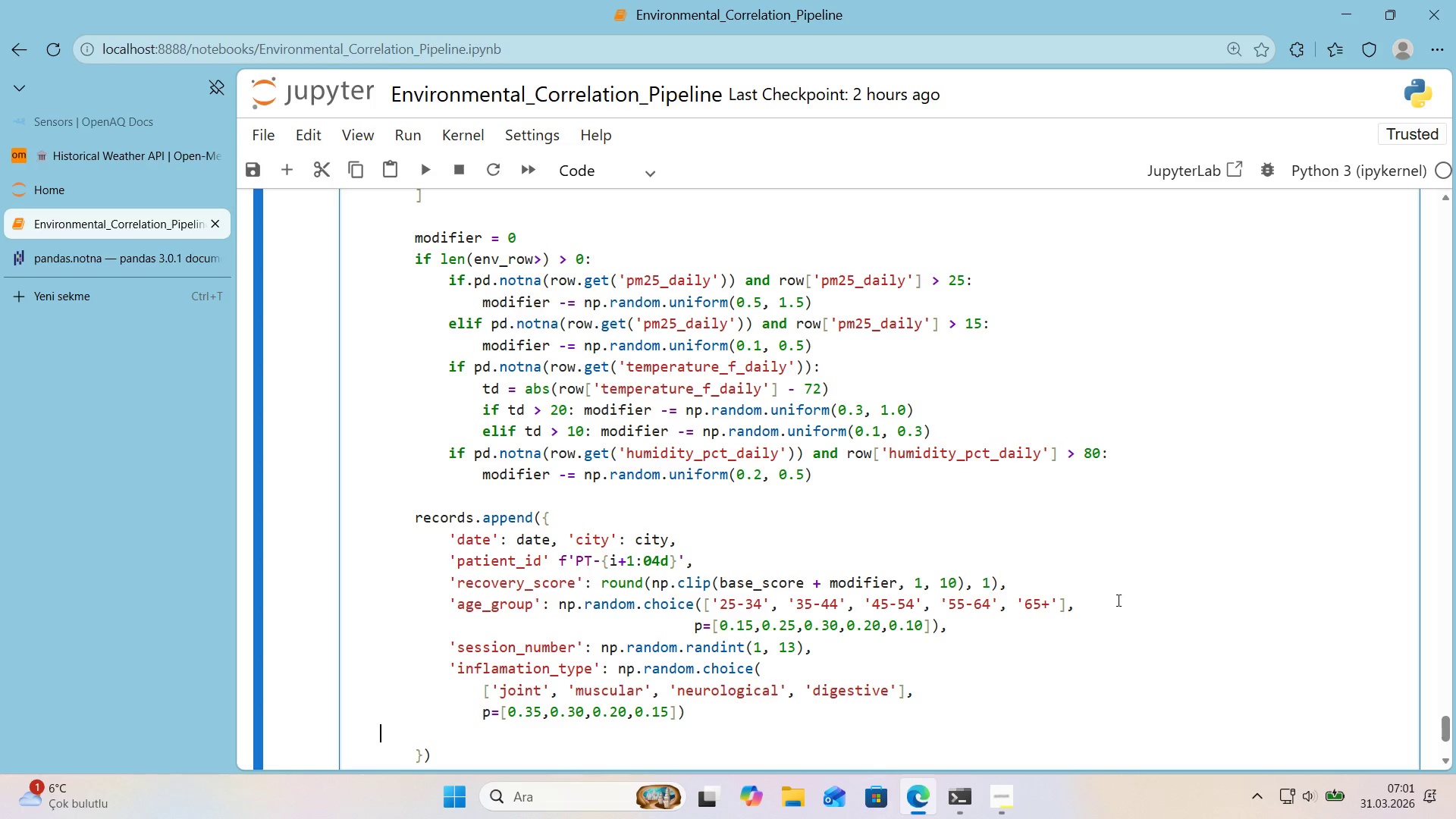 
key(Backspace)
 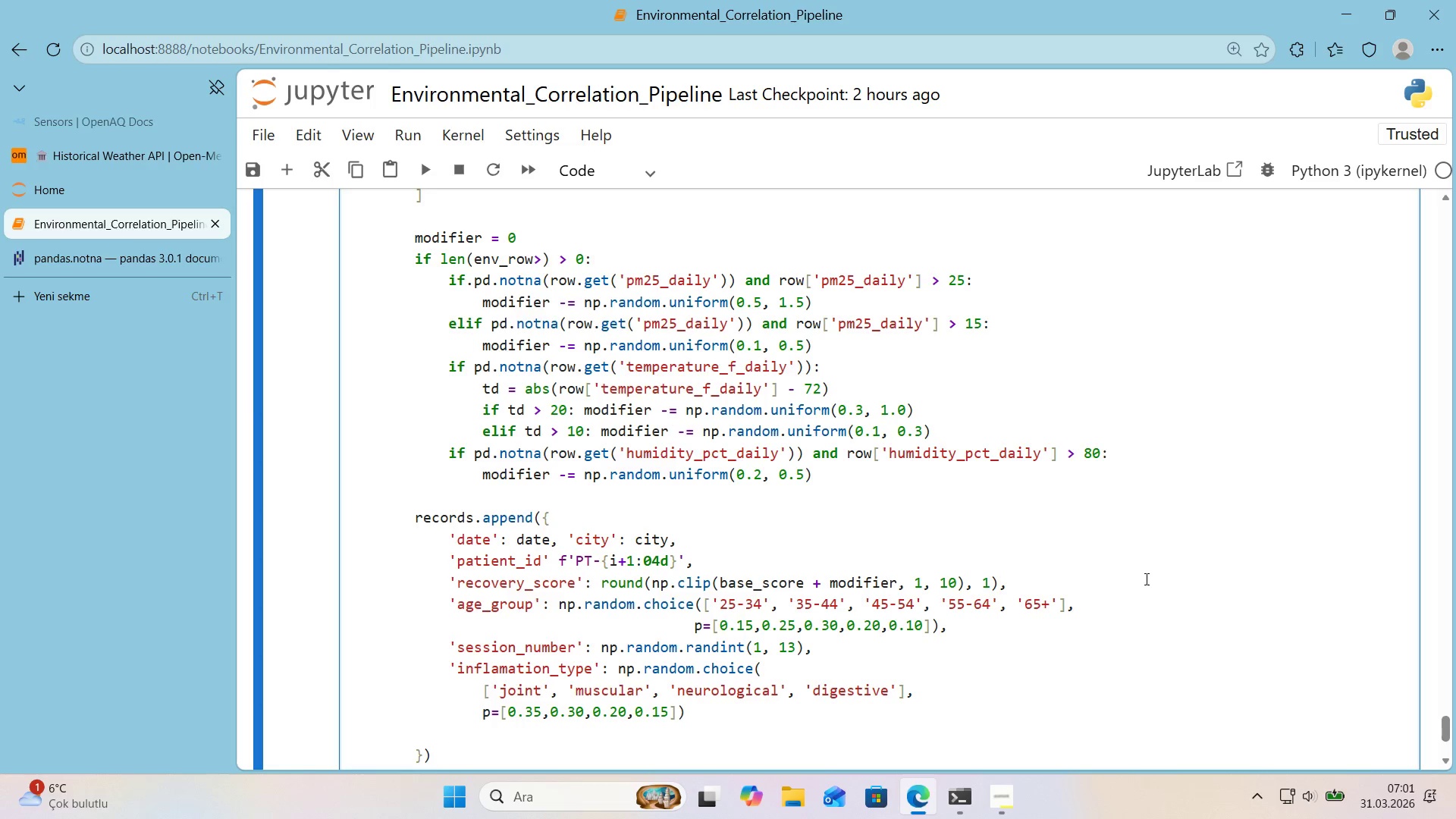 
scroll: coordinate [1125, 576], scroll_direction: down, amount: 1.0
 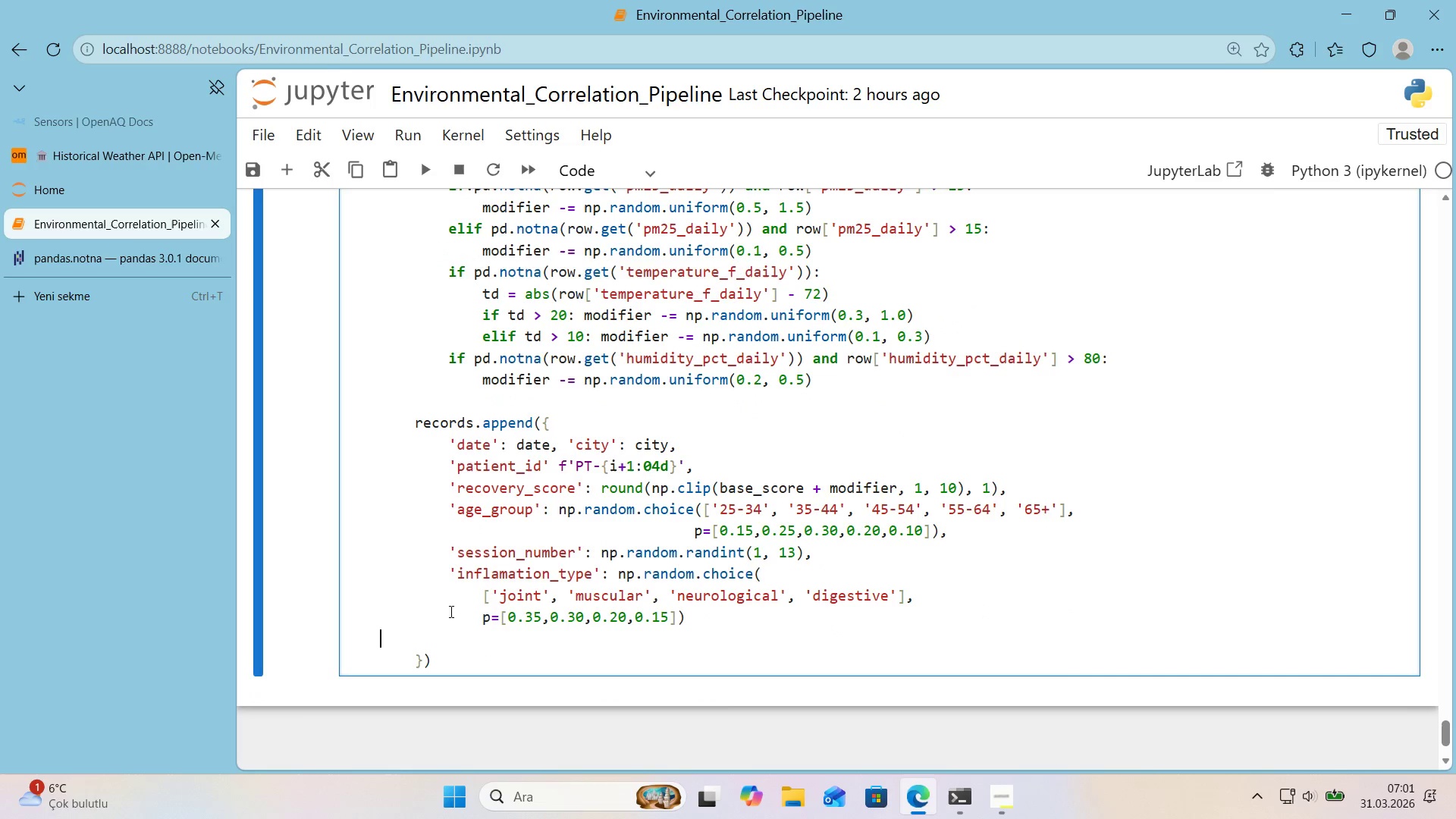 
left_click([429, 642])
 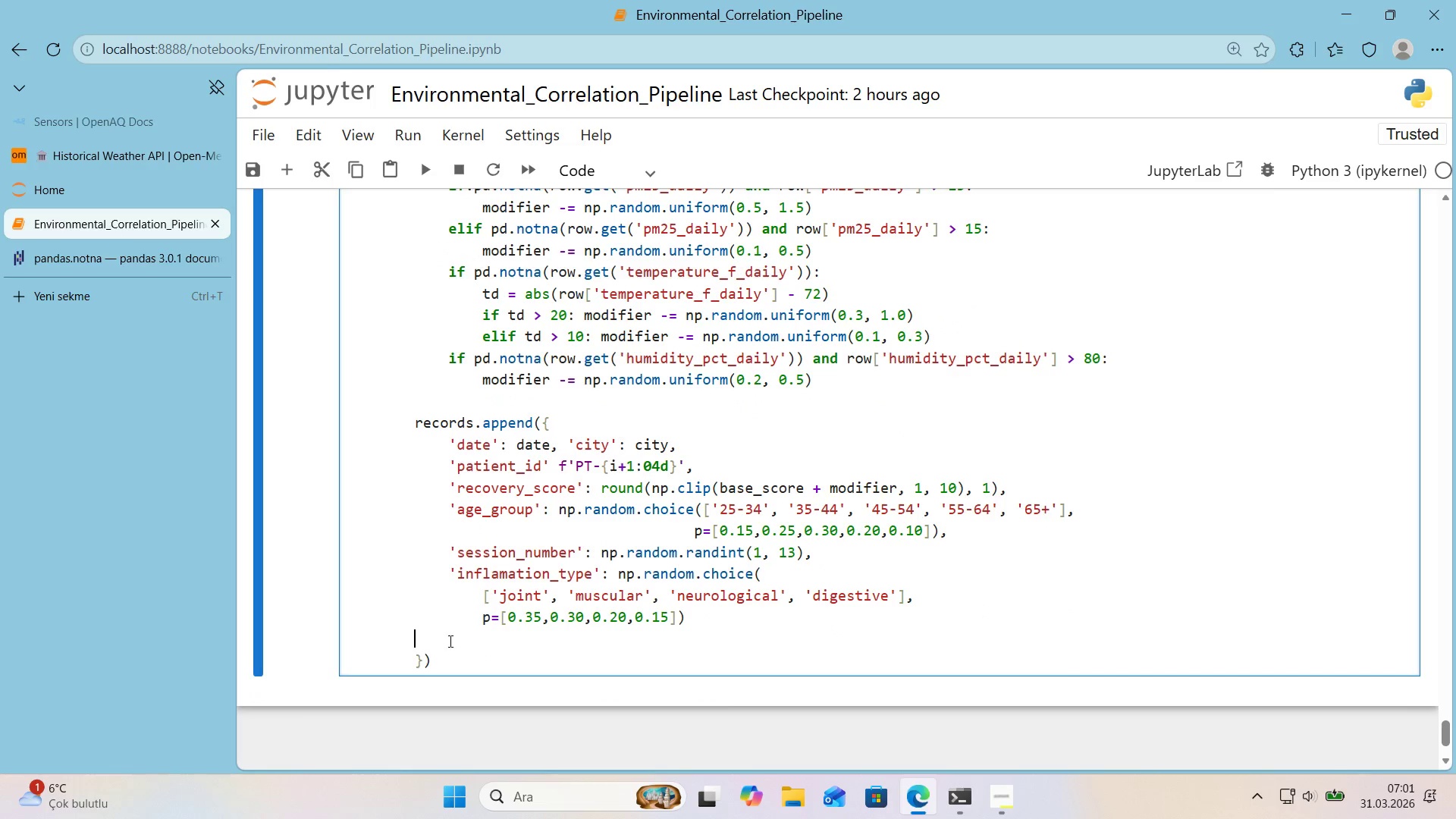 
key(Backspace)
 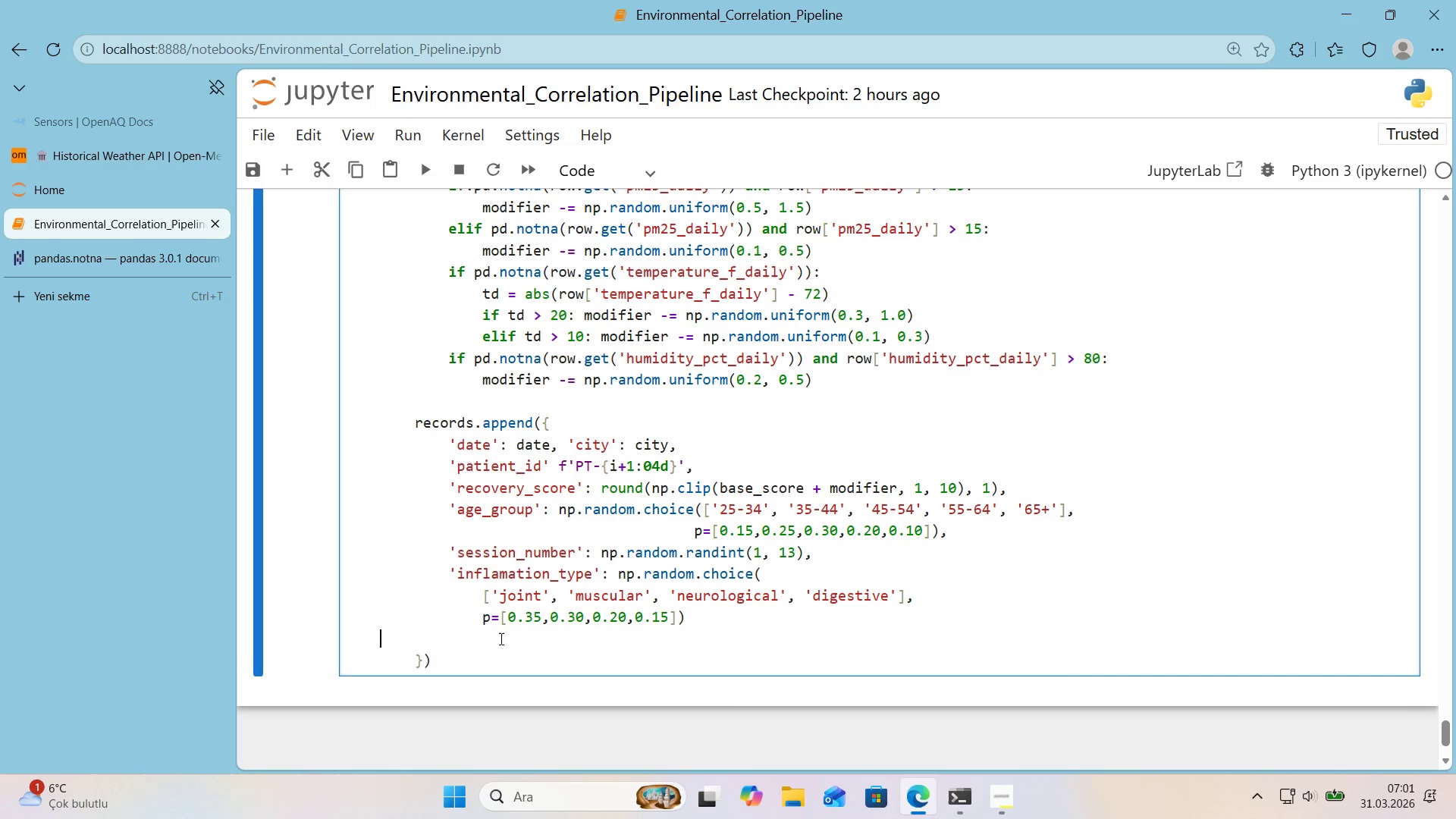 
key(Backspace)
 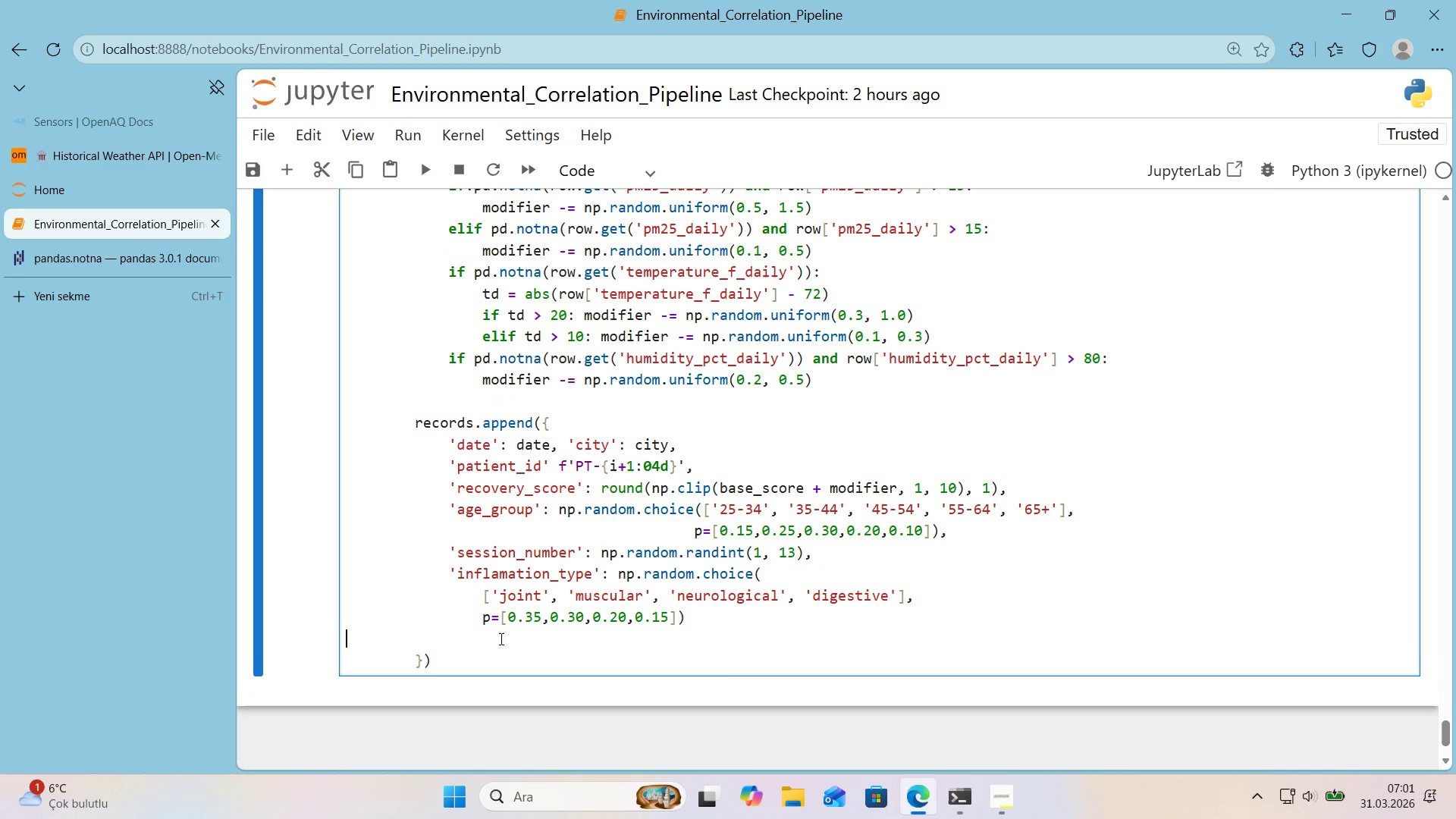 
key(Backspace)
 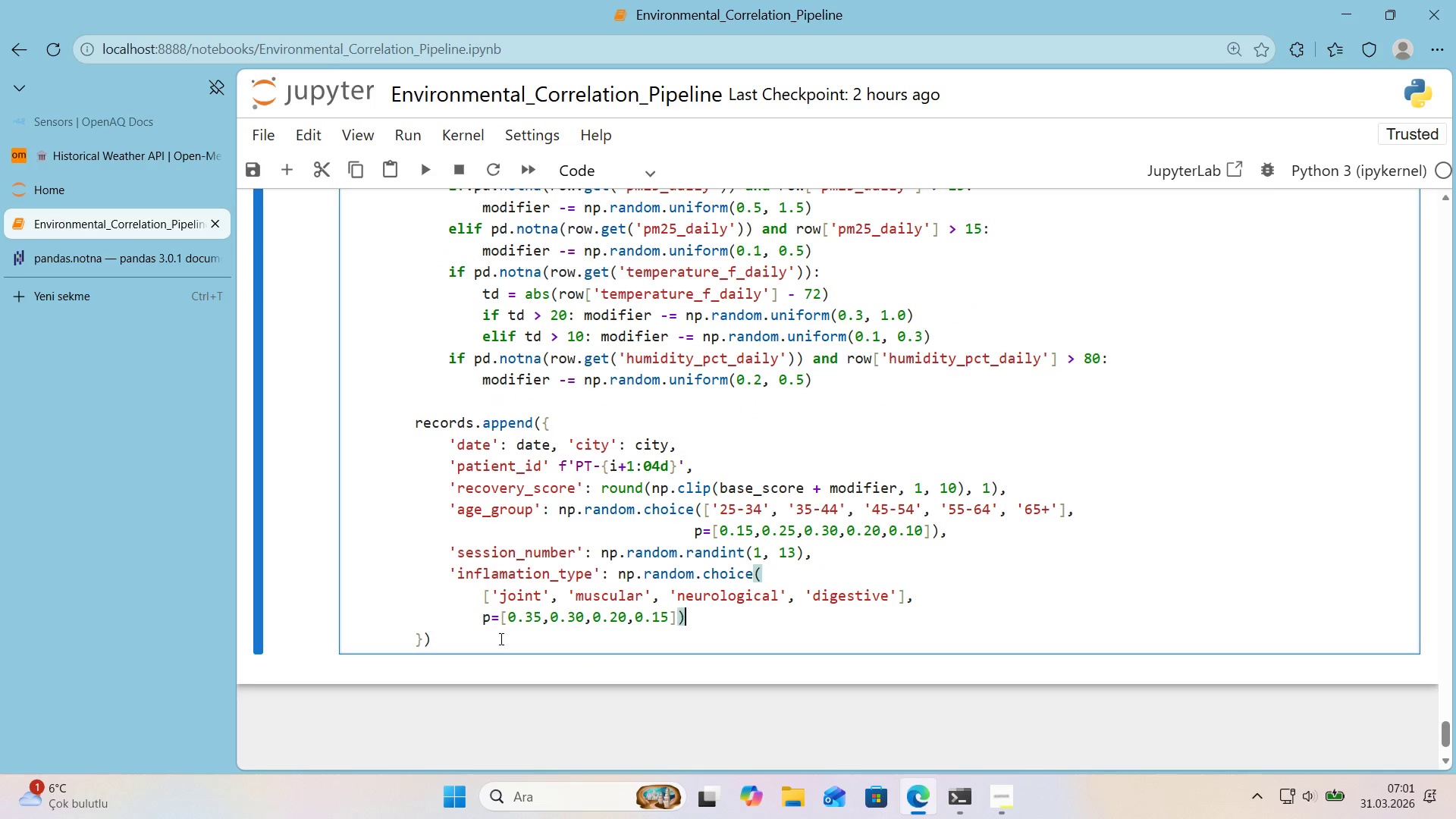 
left_click([500, 639])
 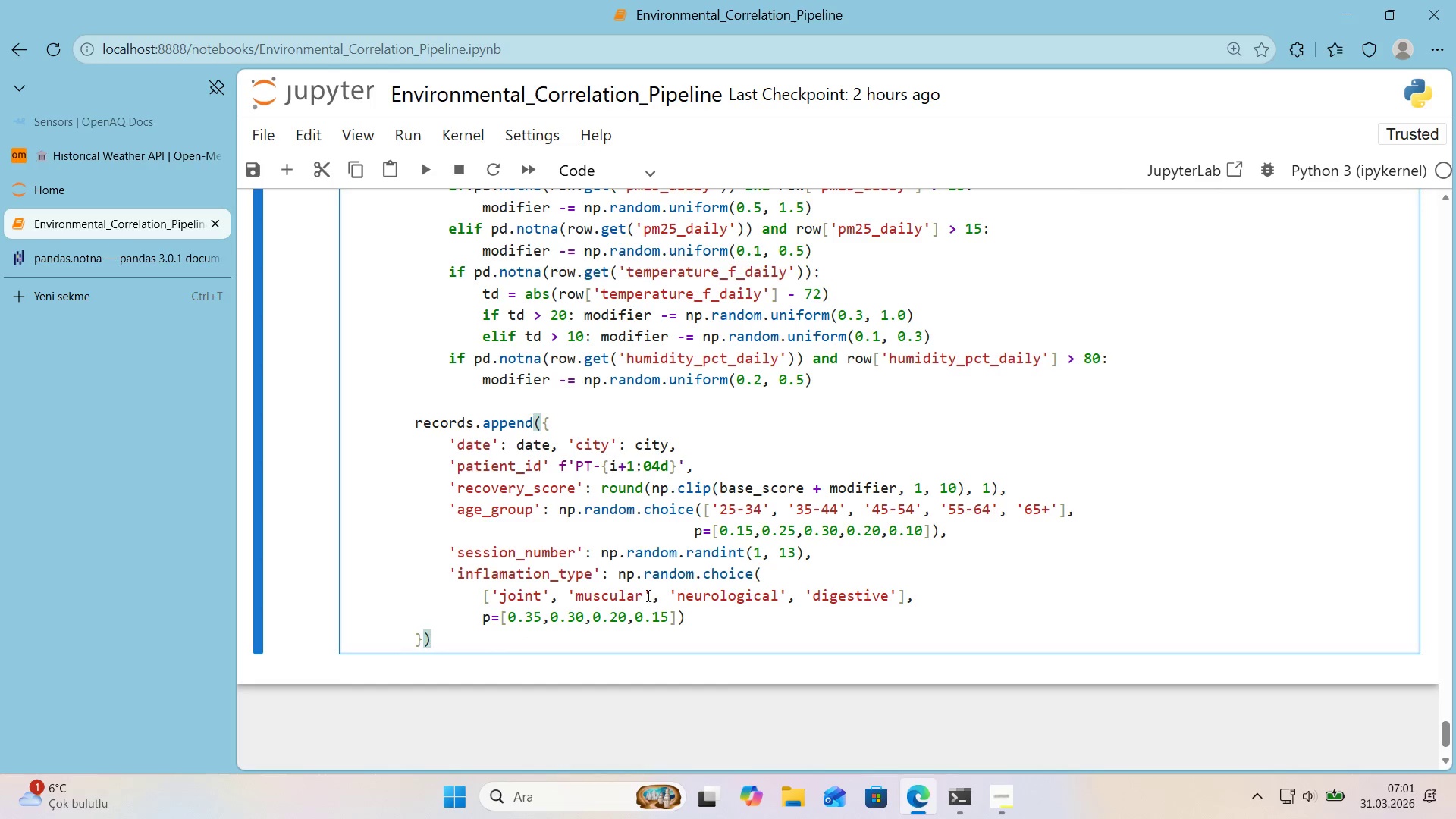 
key(Enter)
 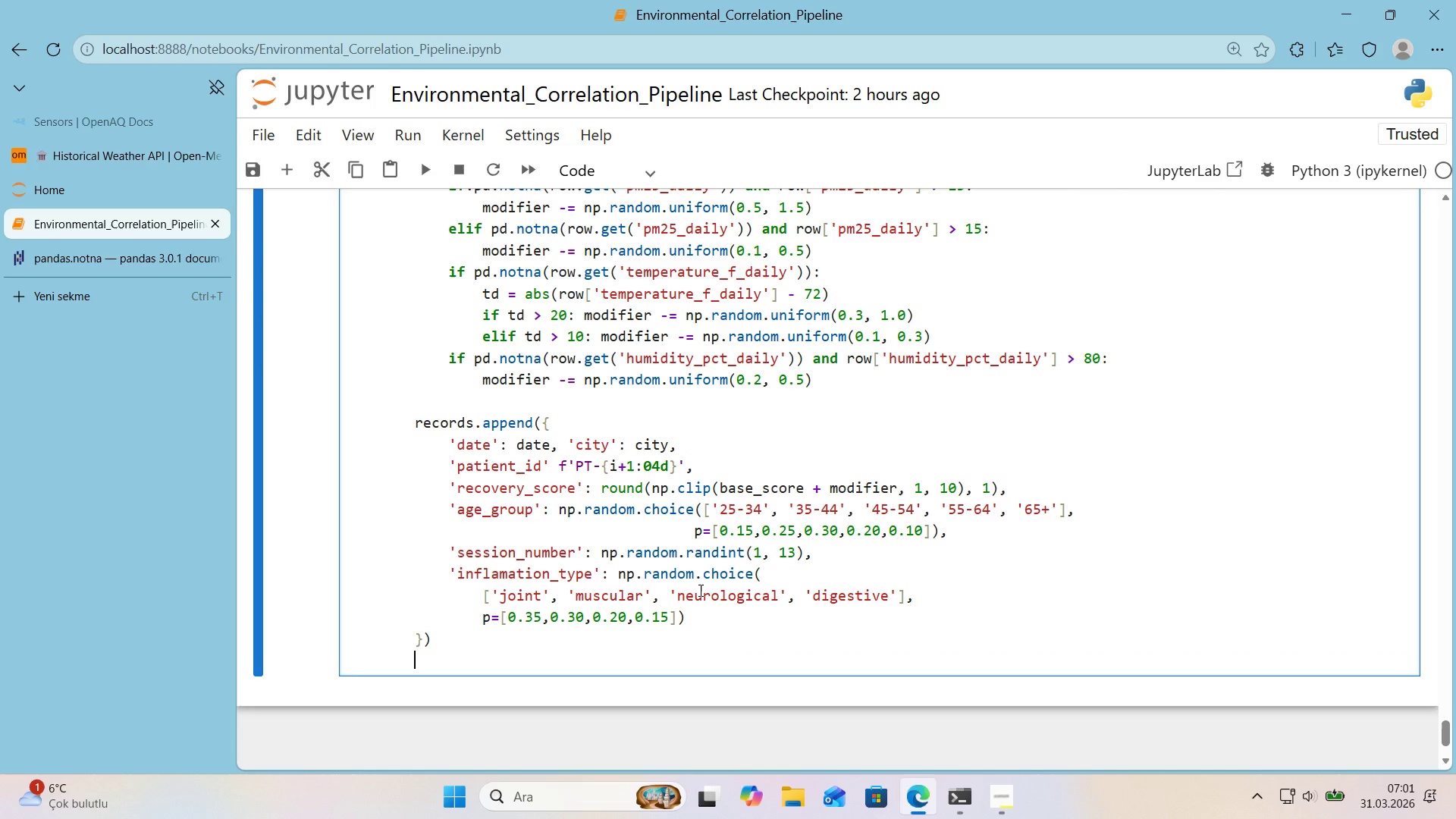 
key(Enter)
 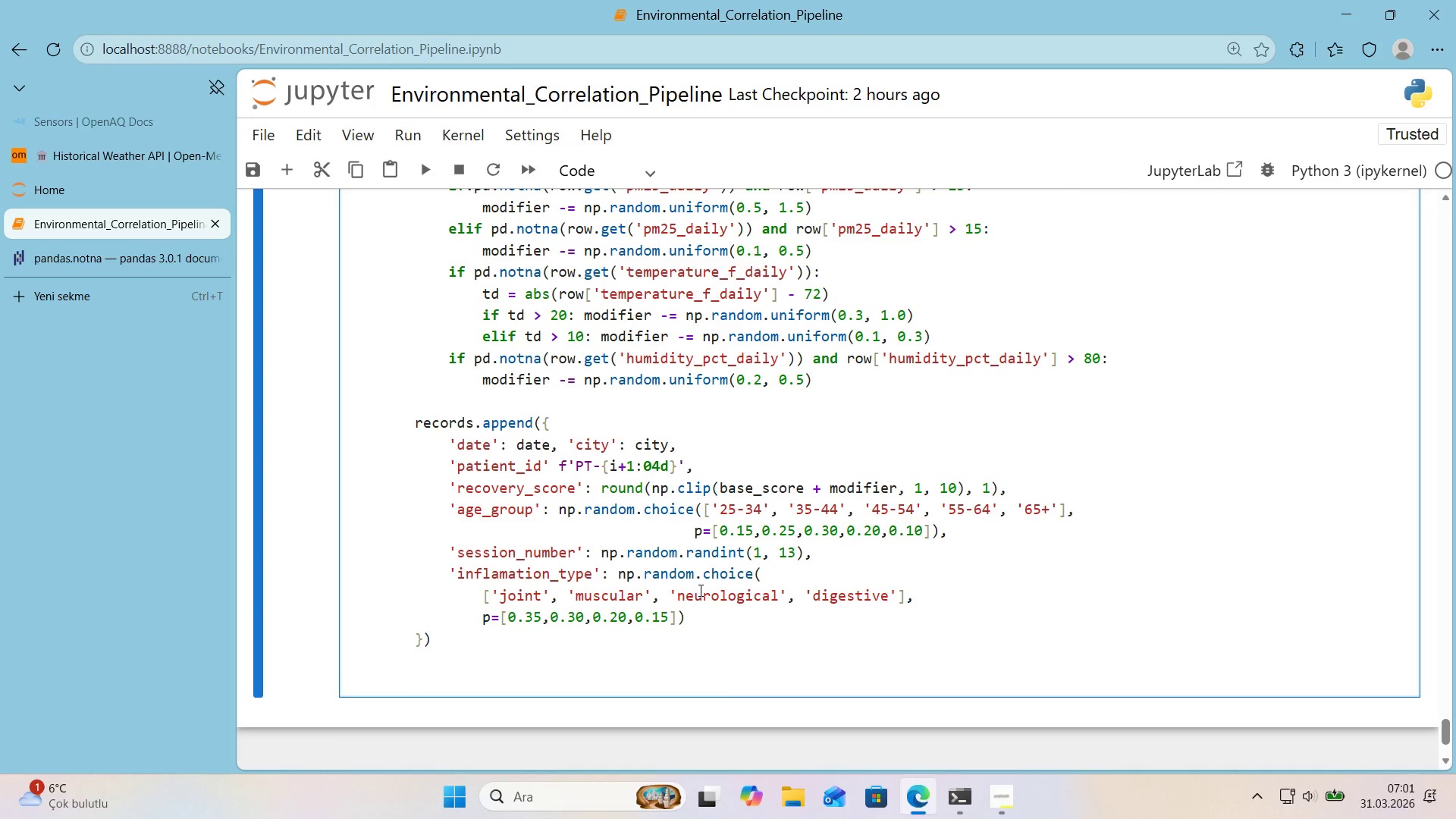 
key(Backspace)
type(df ) pd.Dtaa)
key(Backspace)
key(Backspace)
key(Backspace)
type(ataFrame*()
 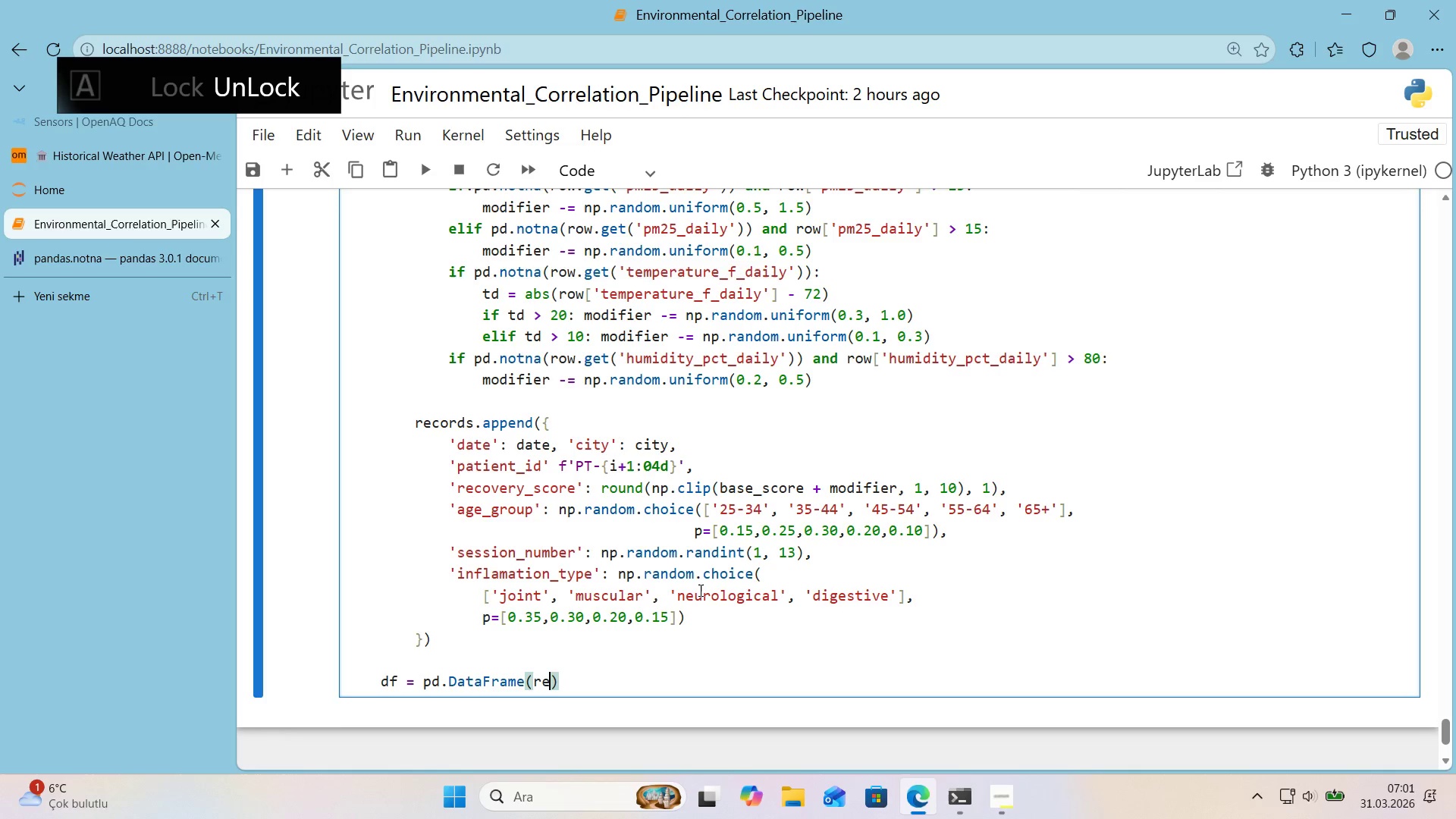 
 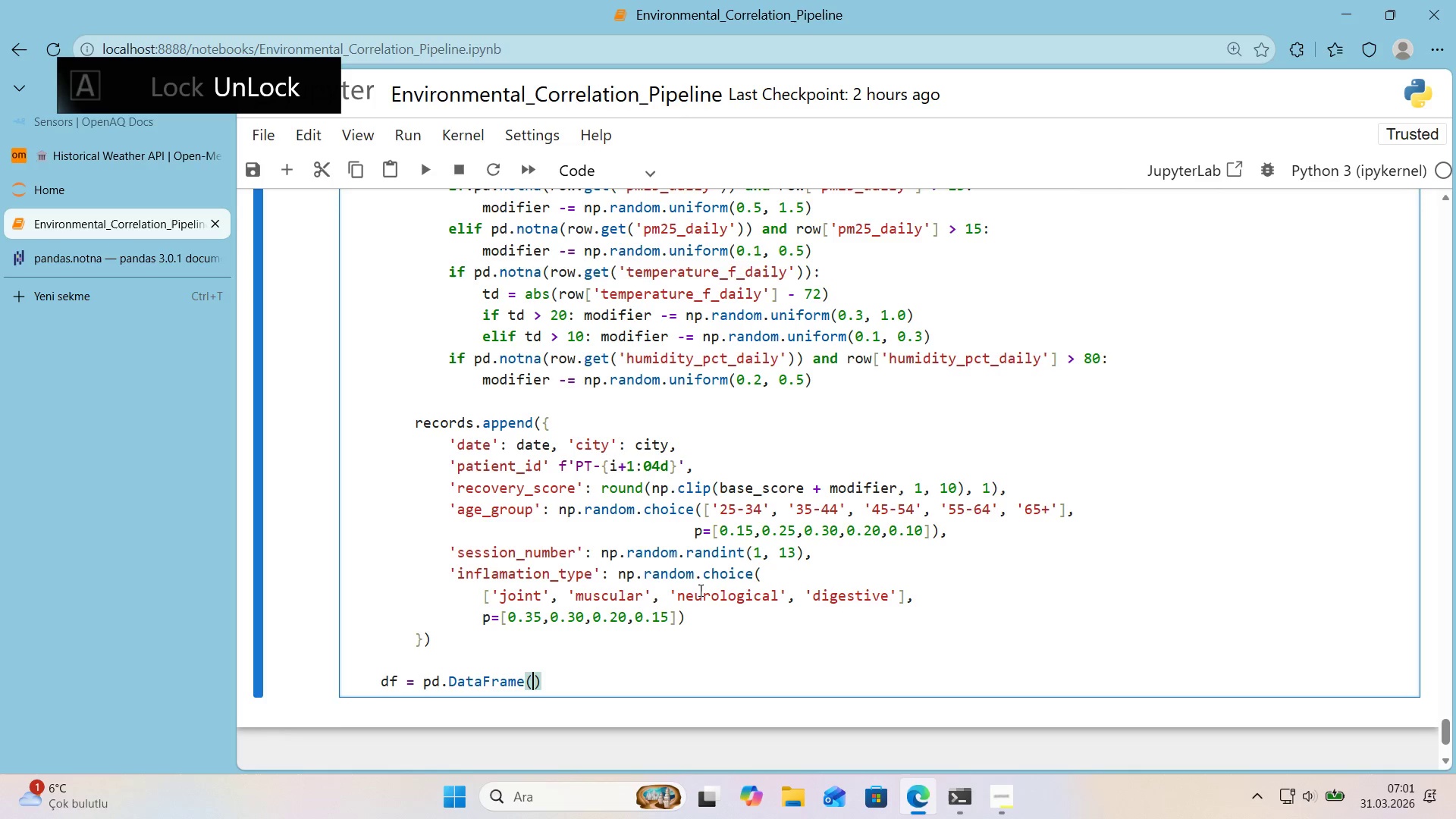 
key(ArrowLeft)
 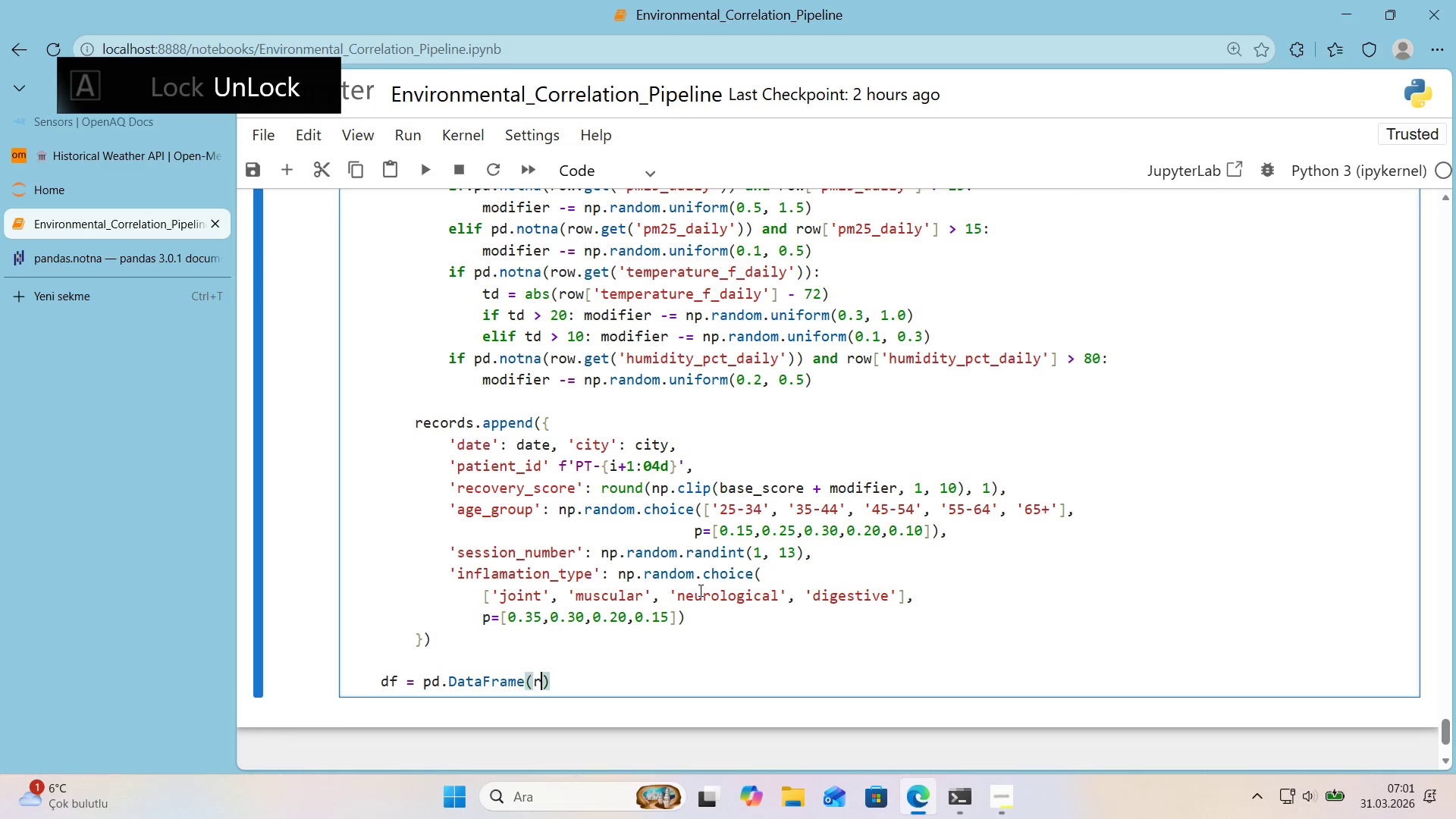 
type(records)
 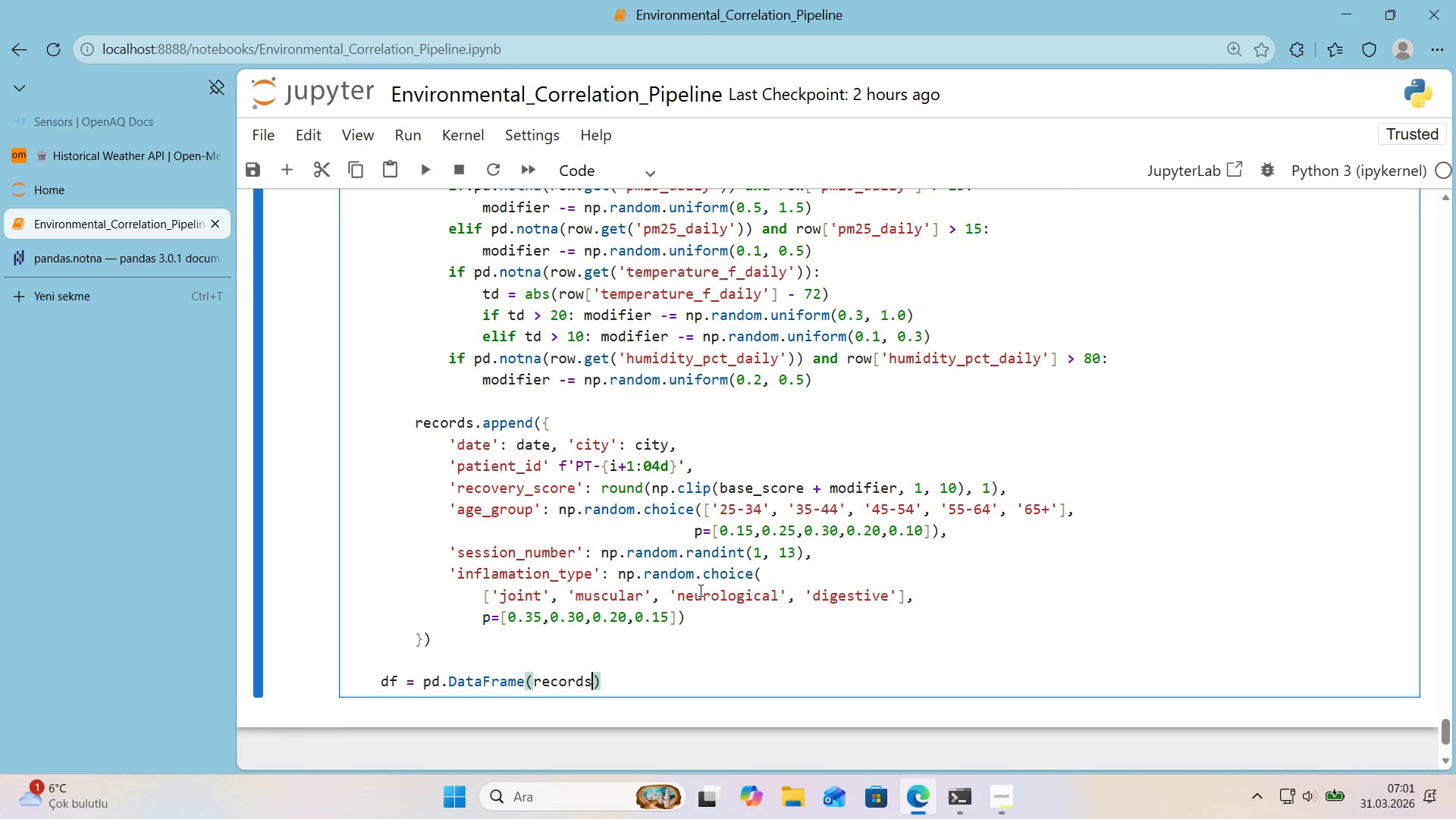 
key(ArrowRight)
 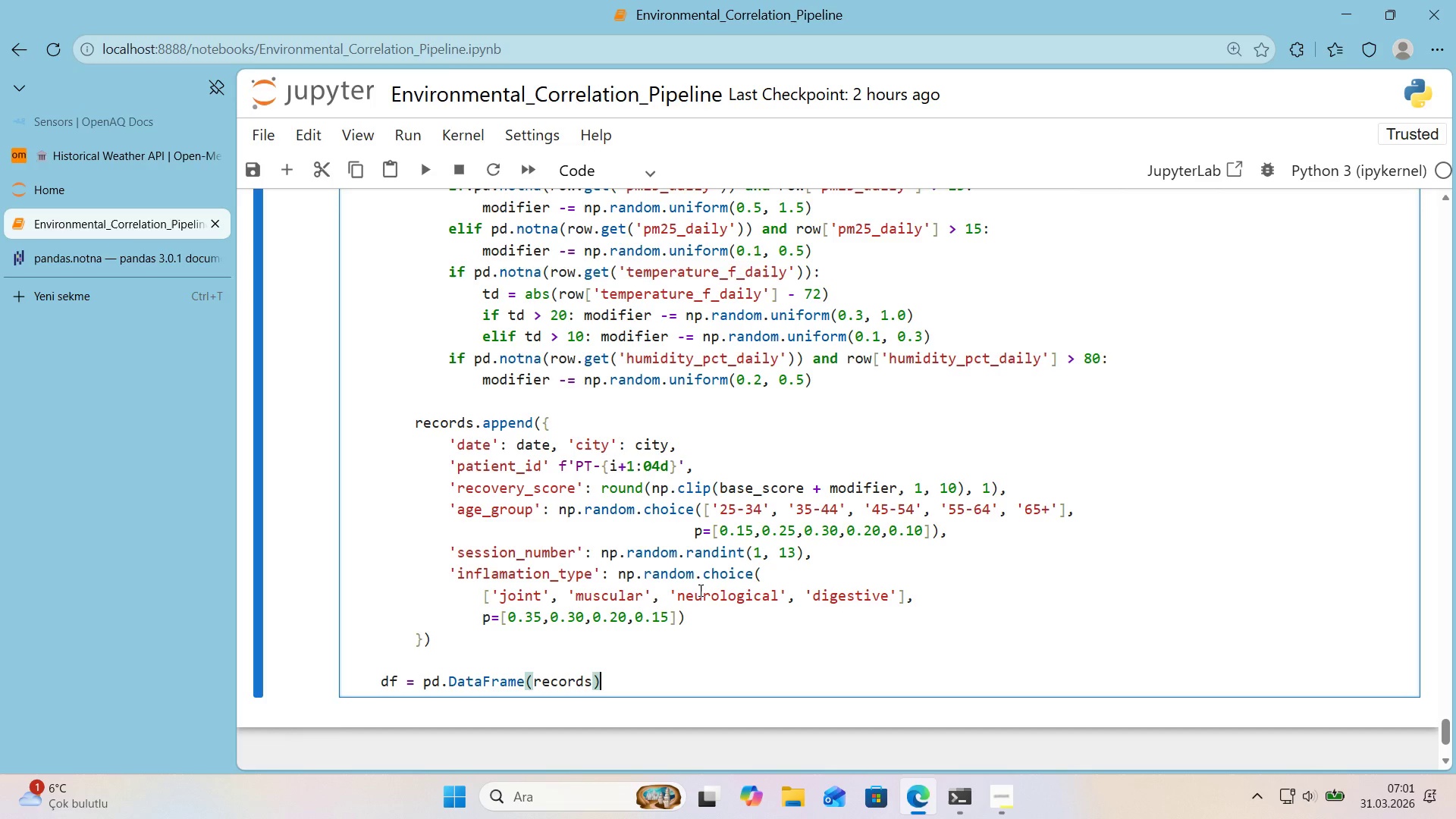 
key(Enter)
 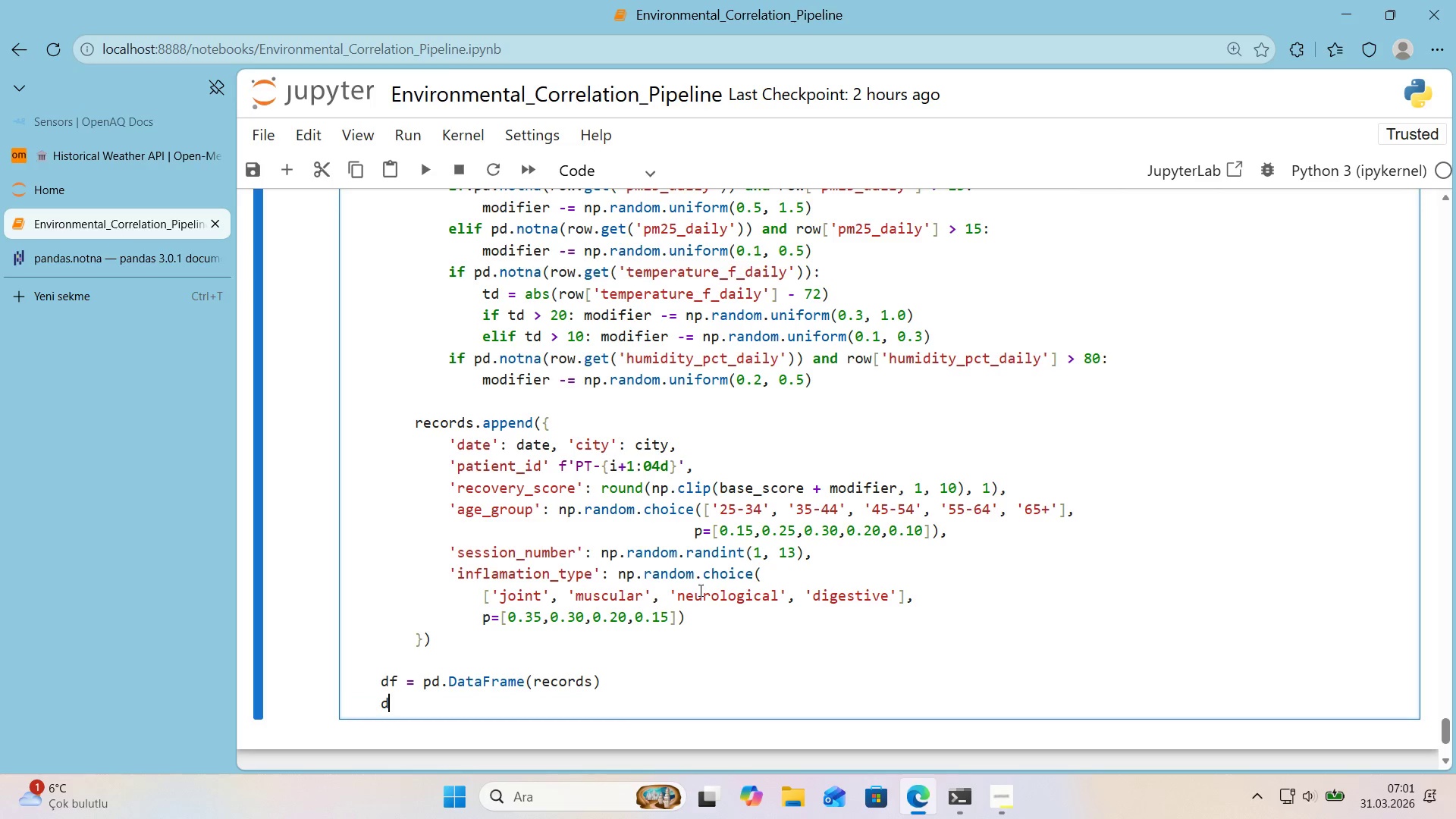 
type(df)
 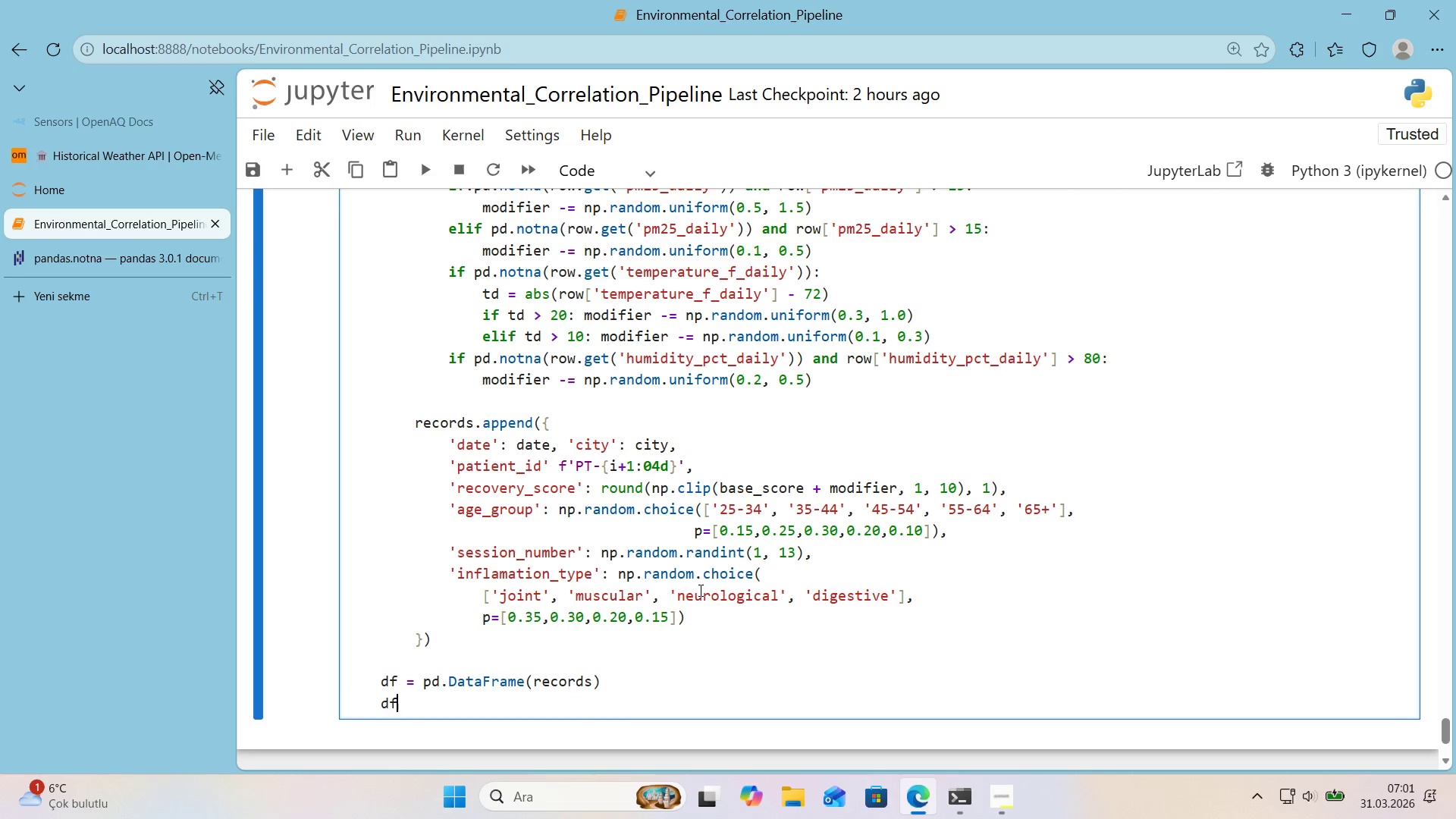 
key(Alt+Control+8)
 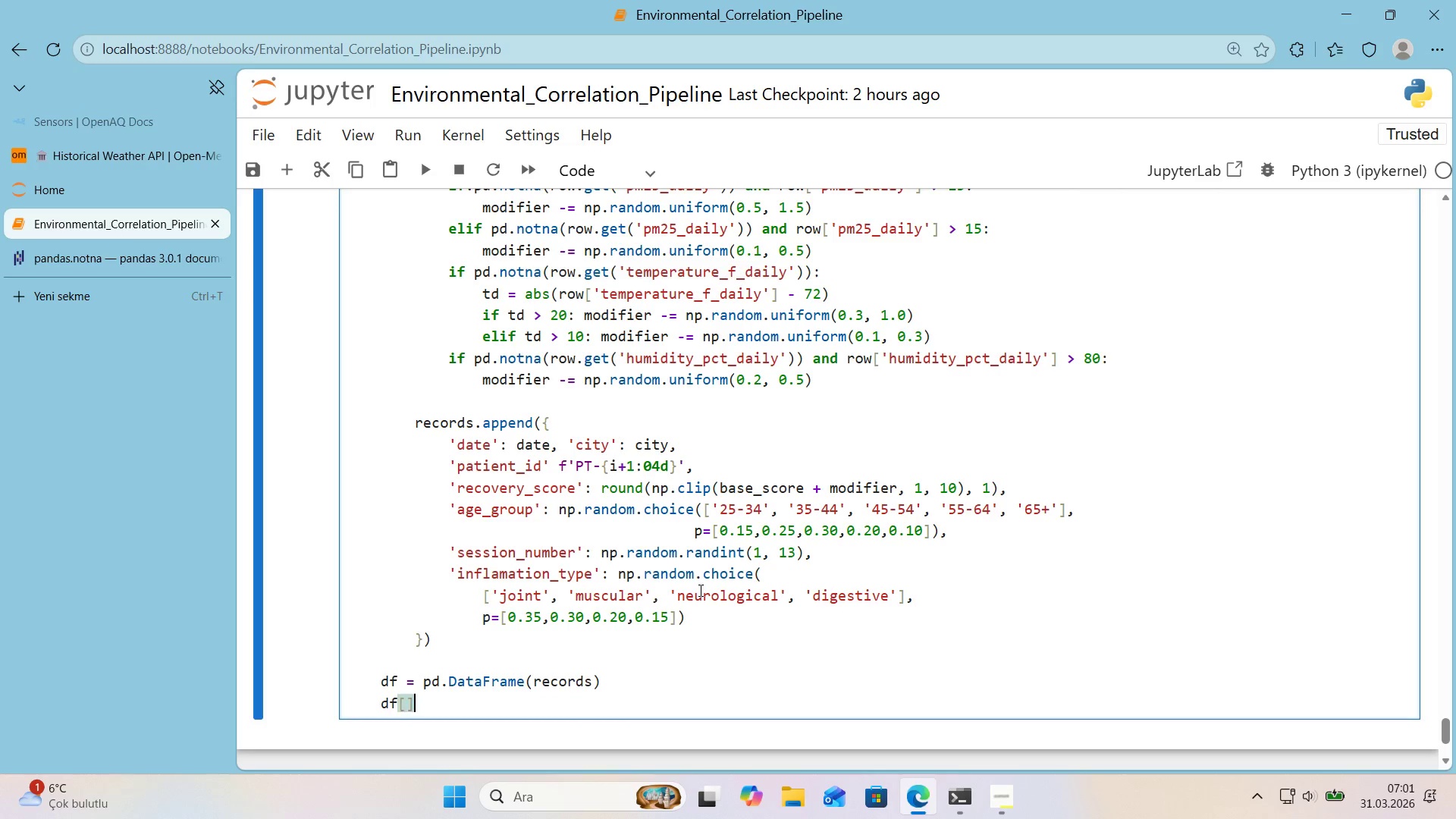 
key(Alt+Control+9)
 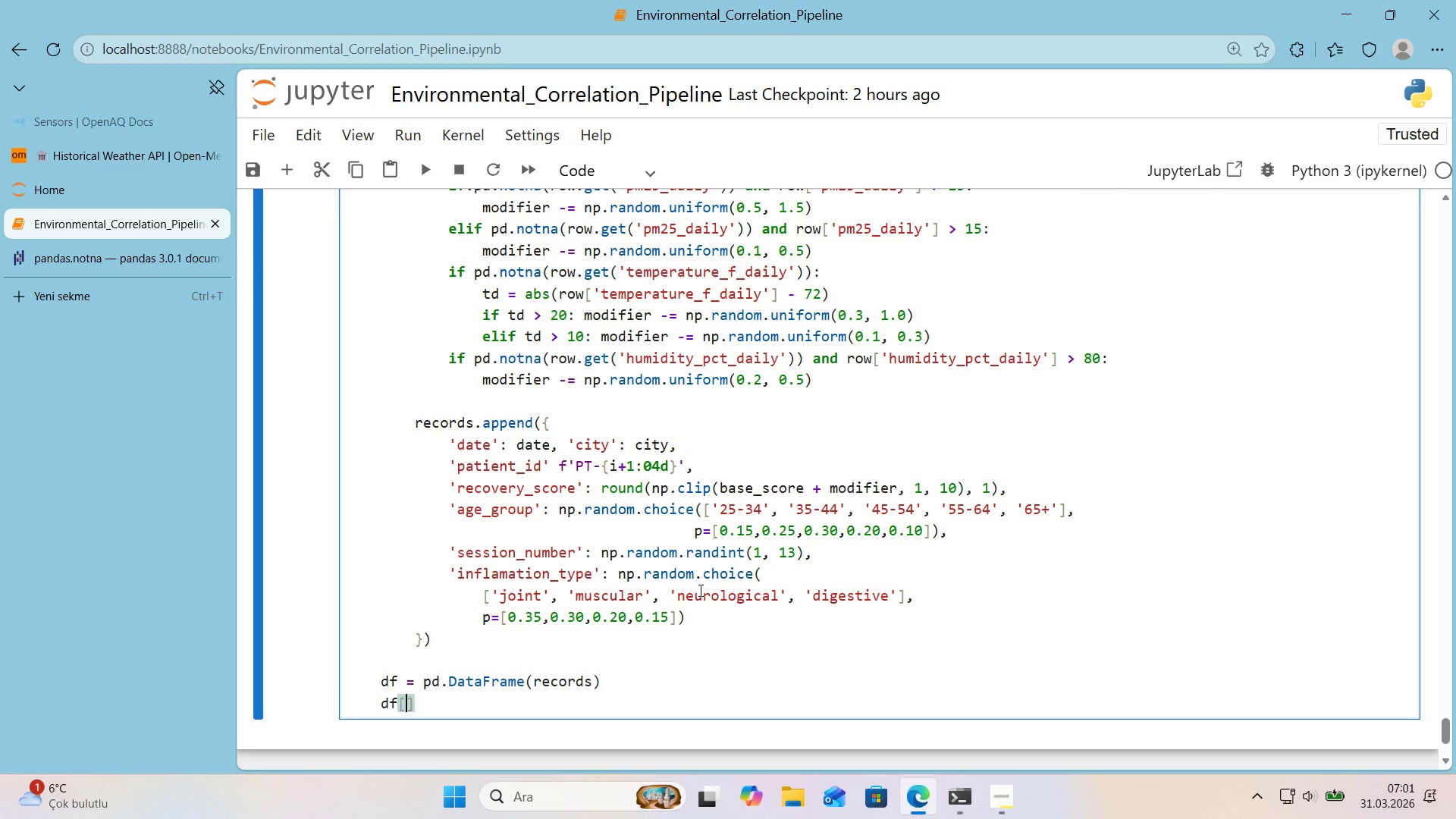 
key(ArrowLeft)
 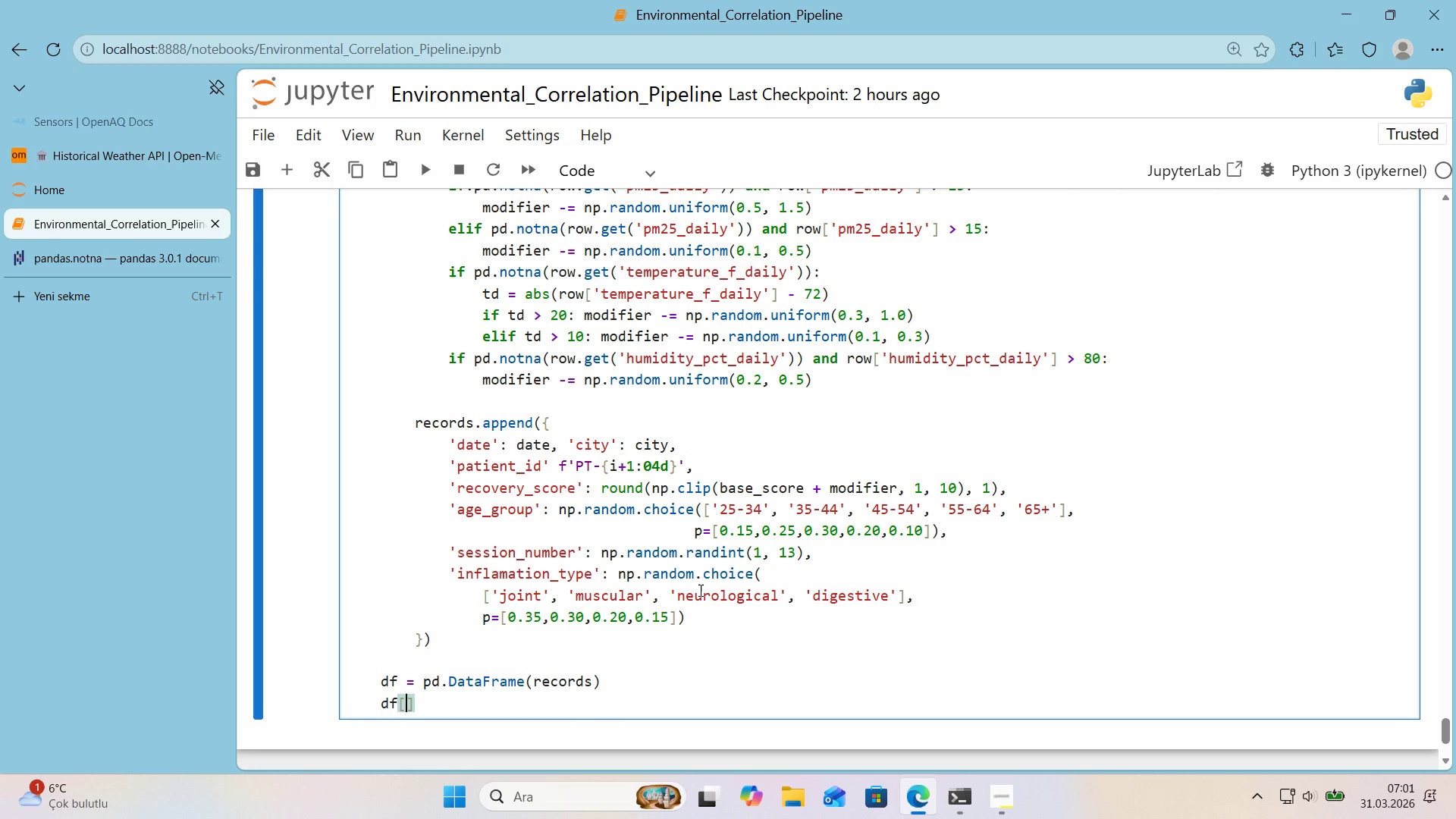 
type(@@)
 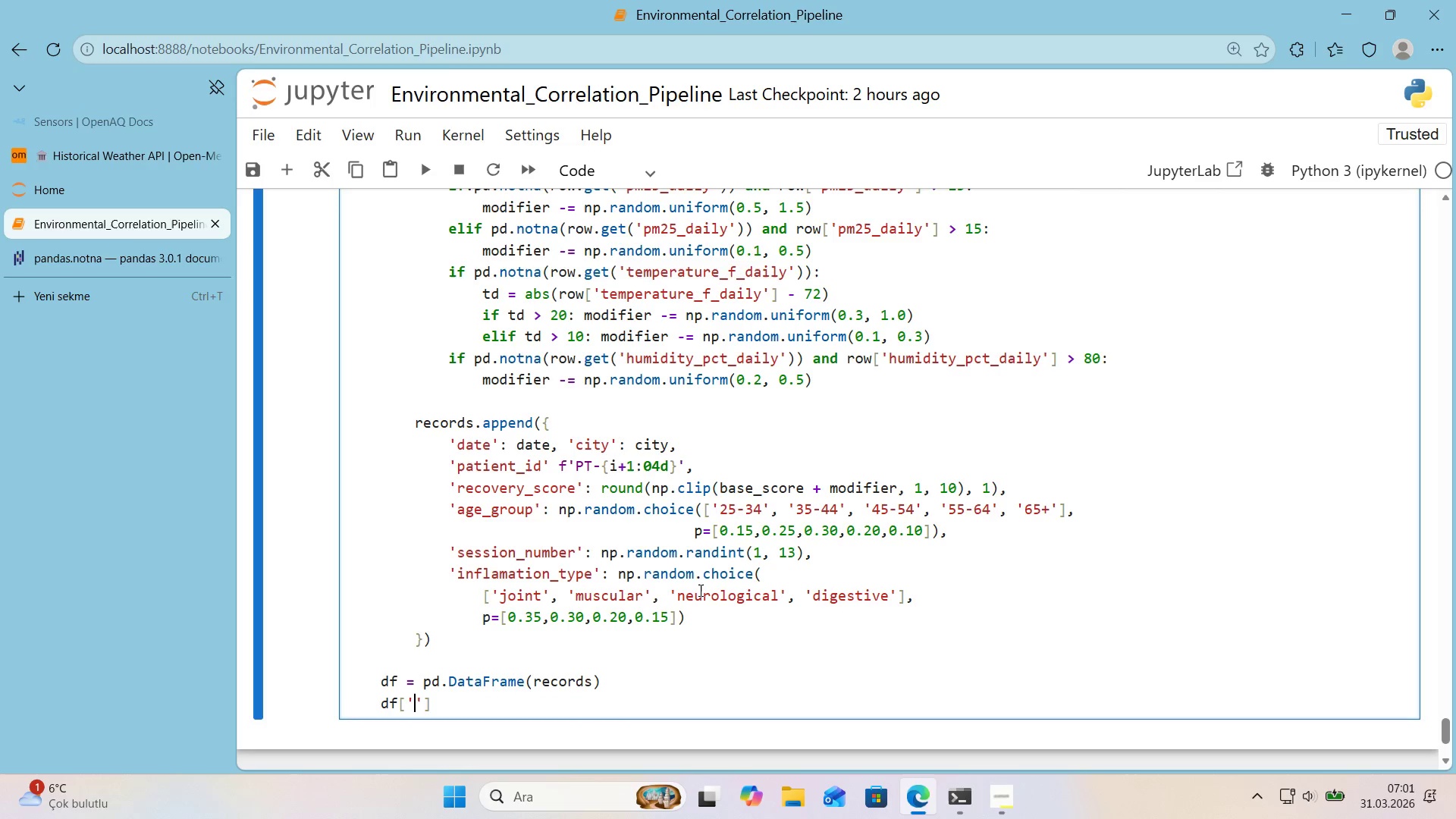 
key(ArrowLeft)
 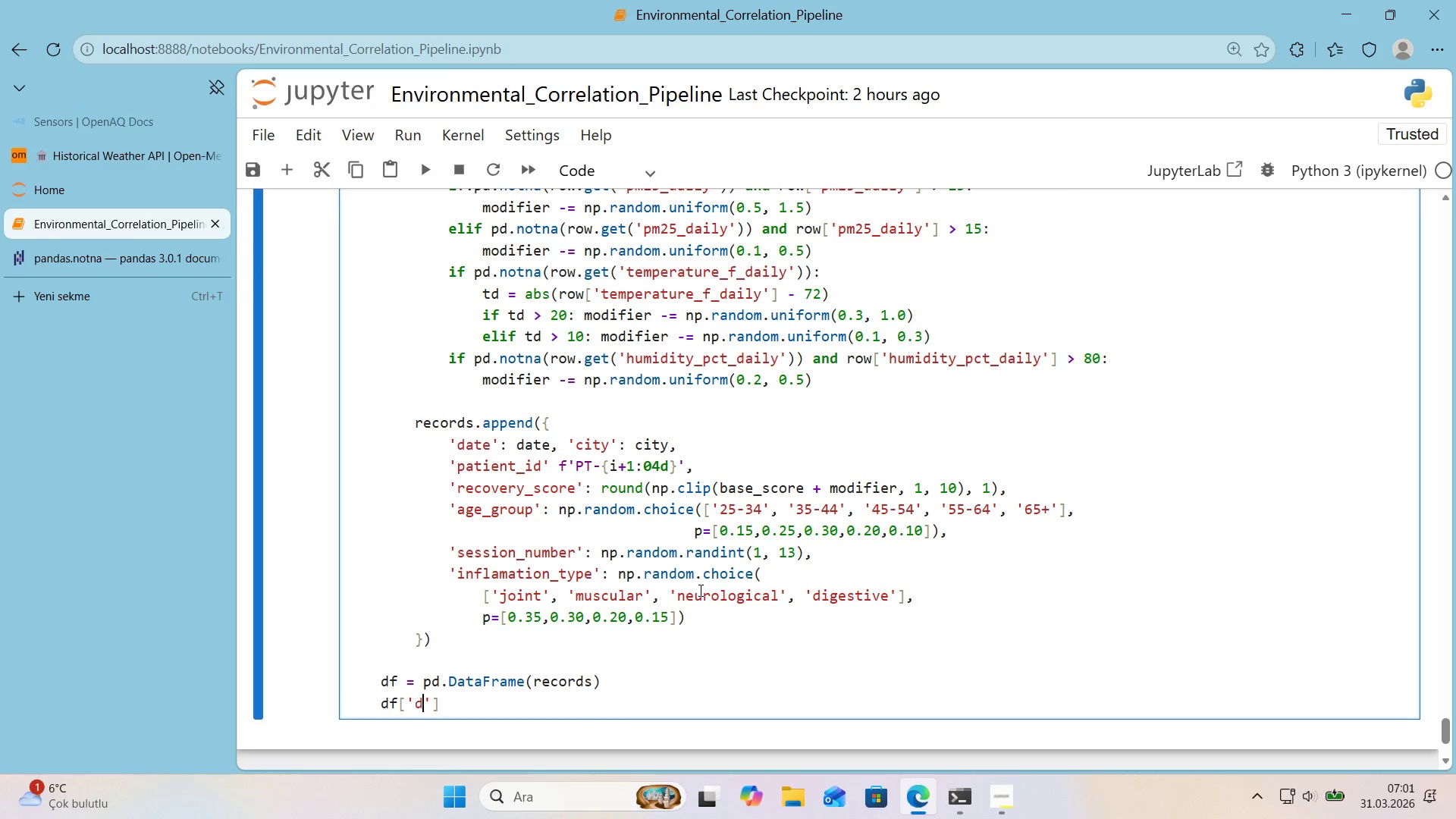 
type(date)
 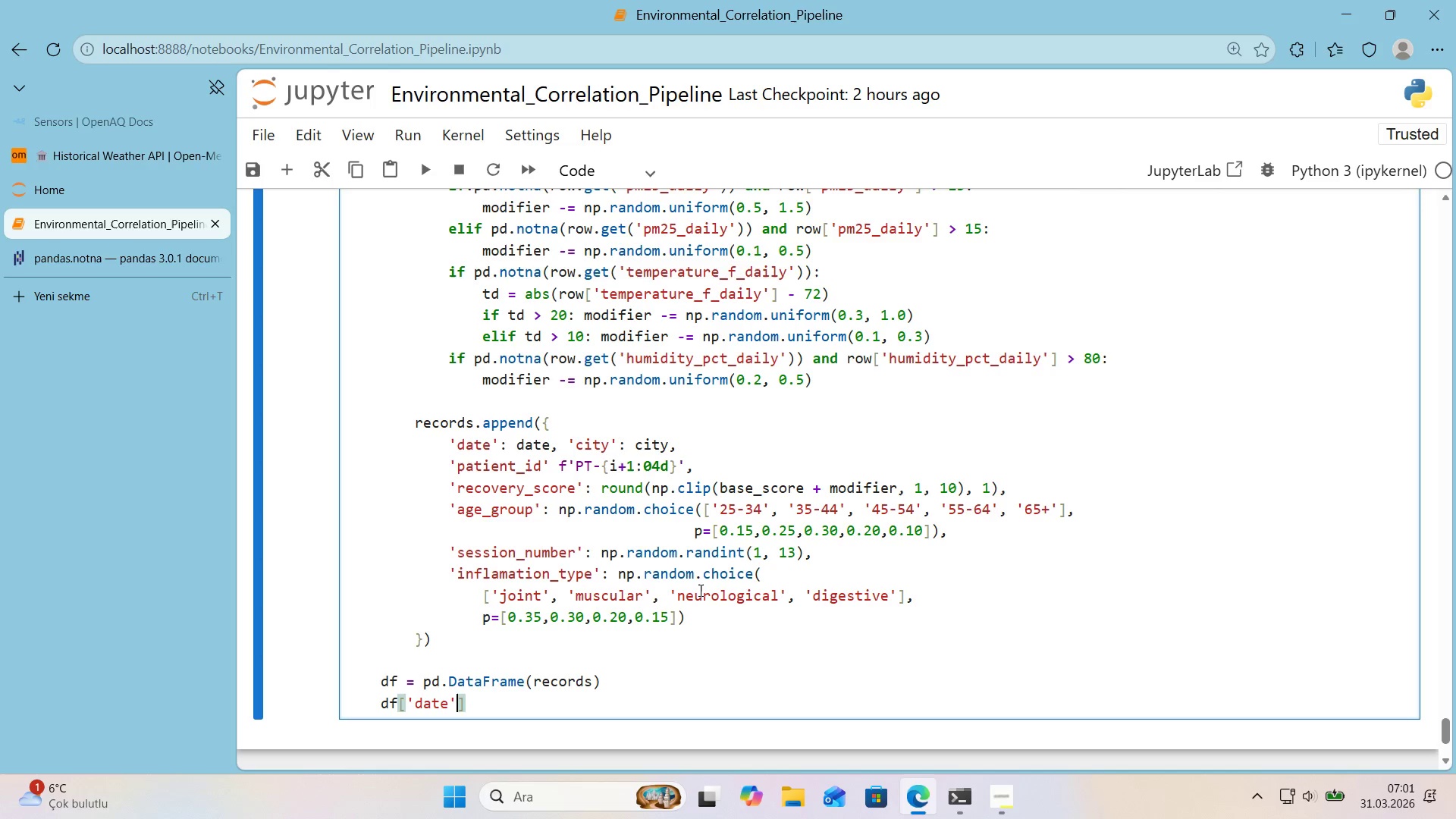 
key(ArrowRight)
 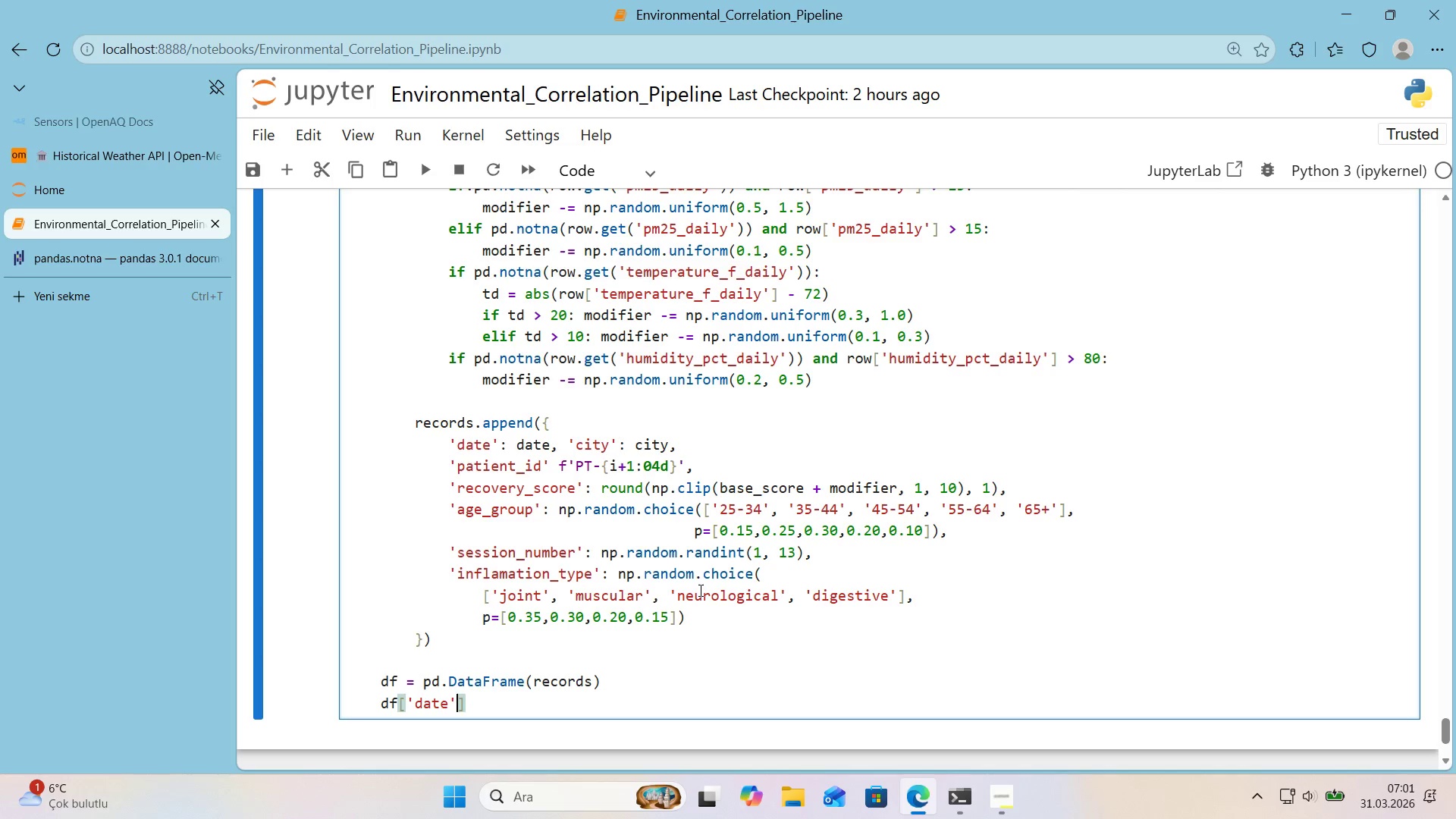 
key(ArrowRight)
 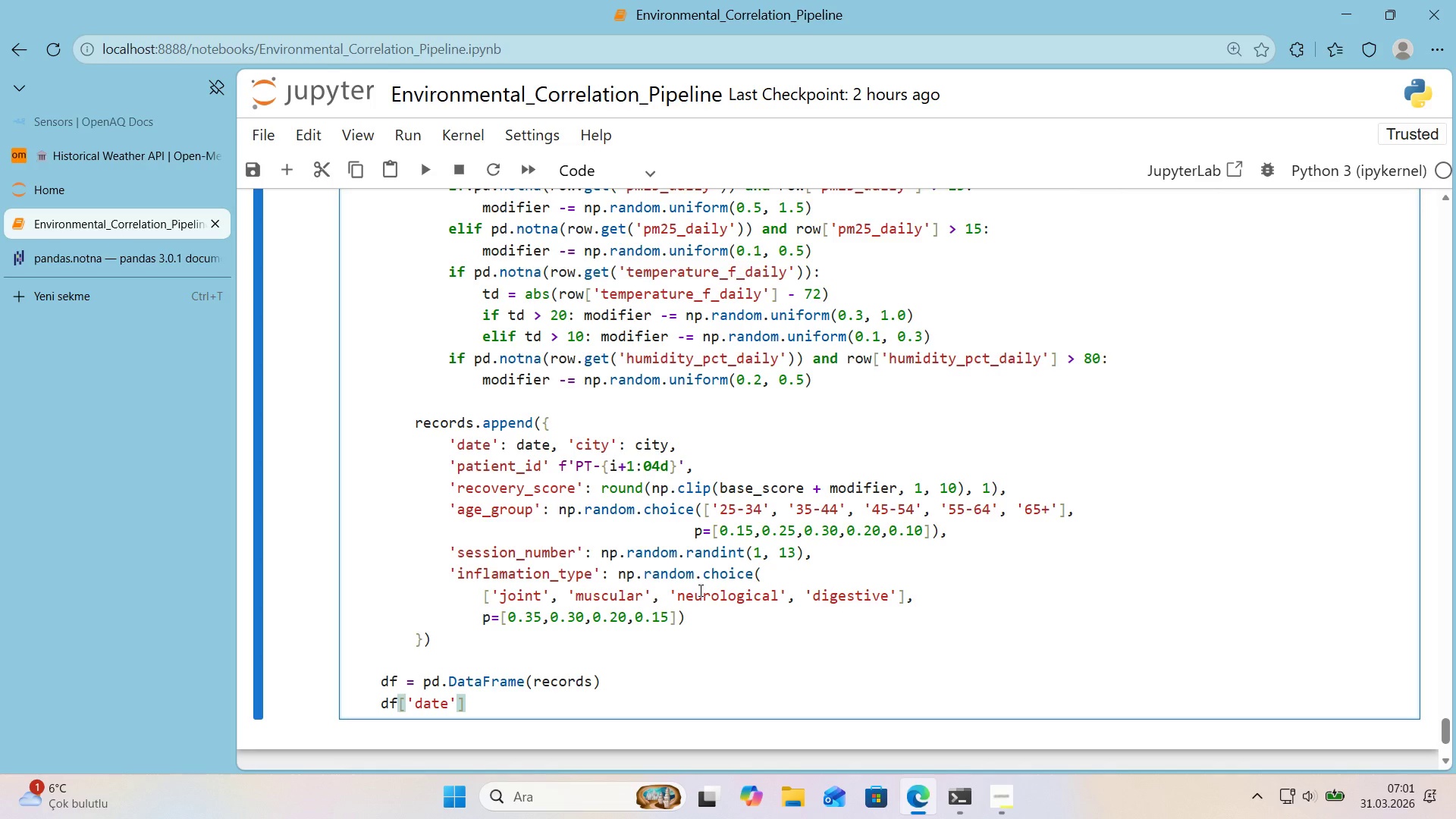 
type( ) pd.to_datet'me*()
 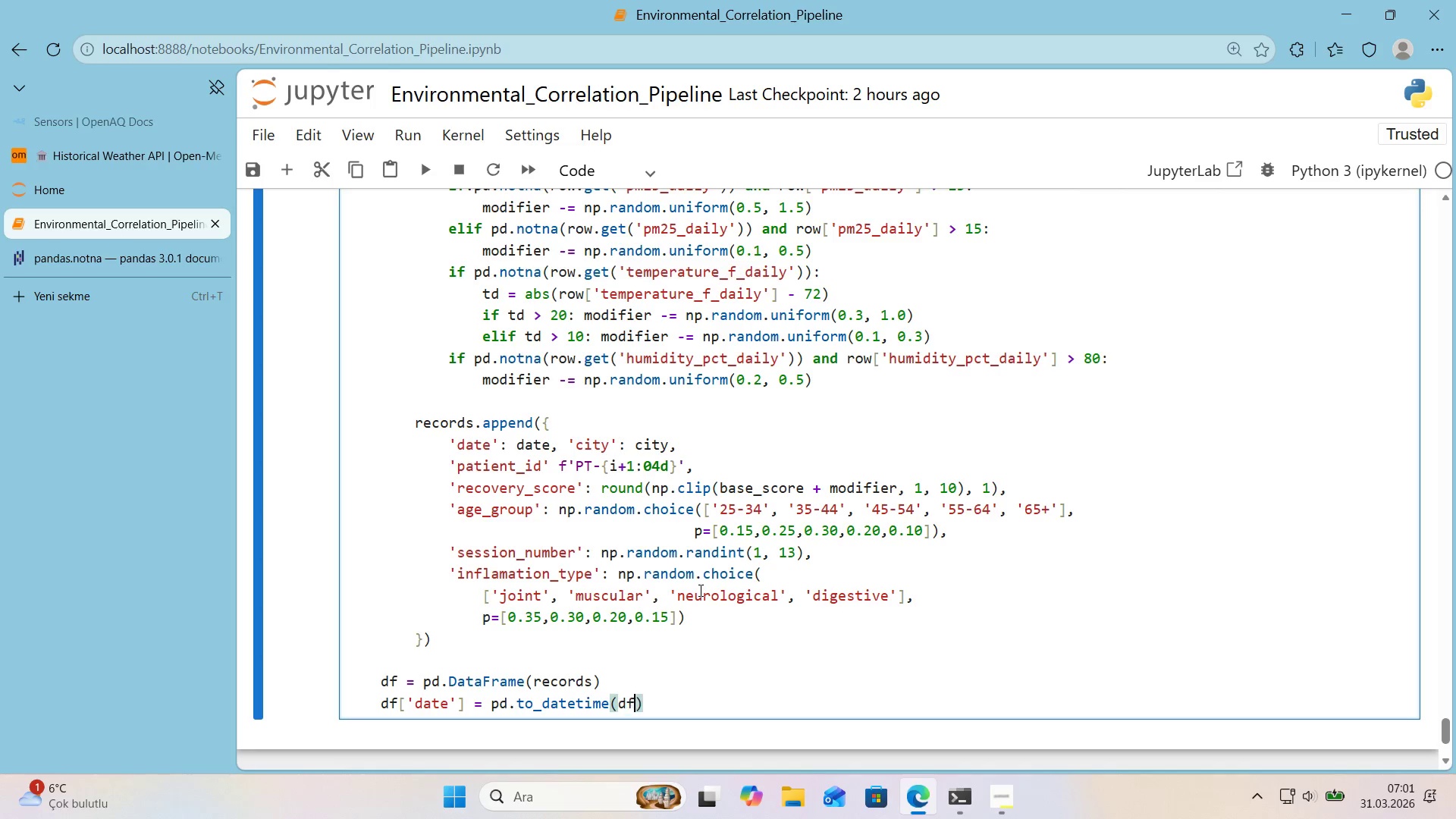 
 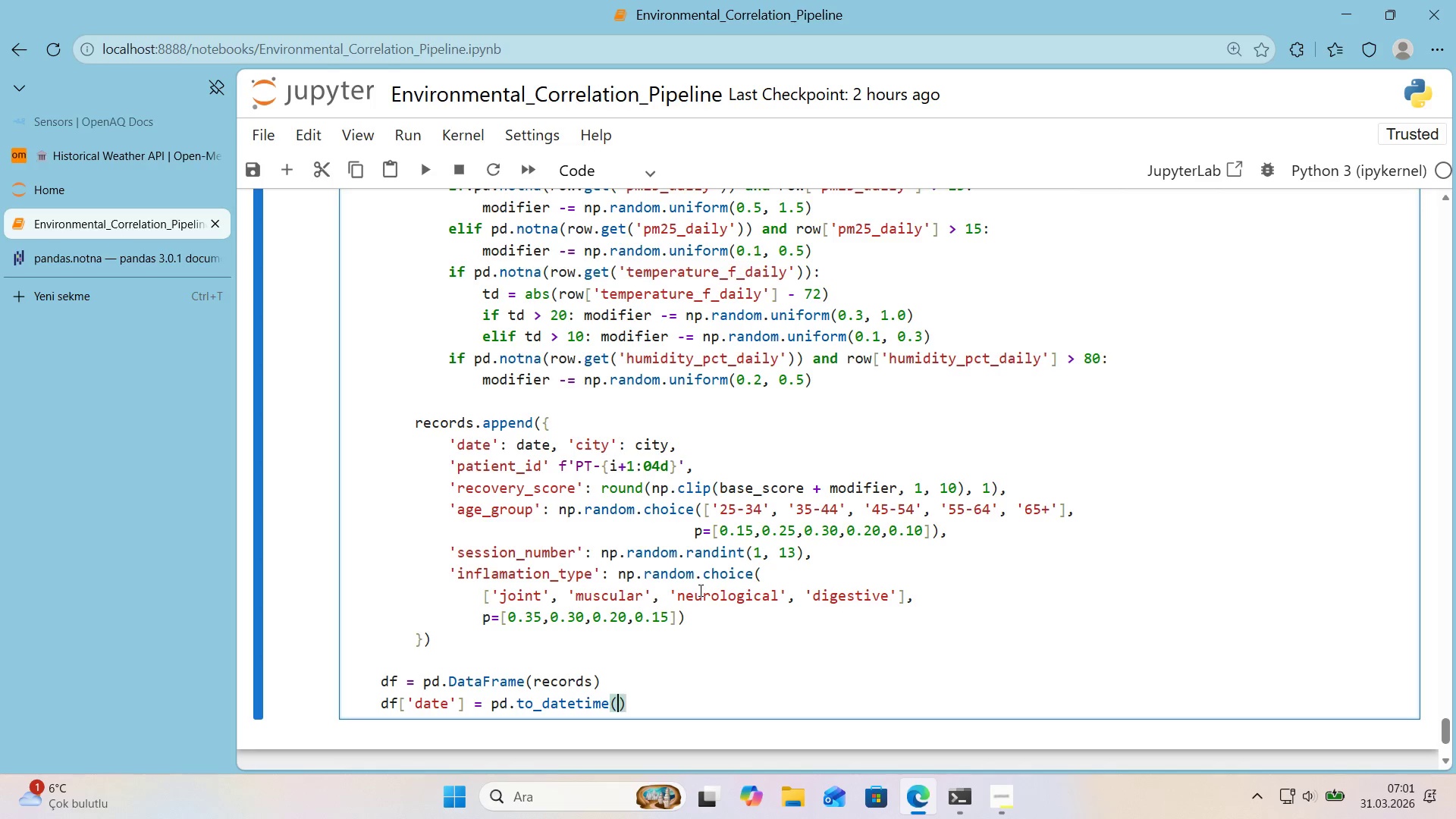 
key(ArrowLeft)
 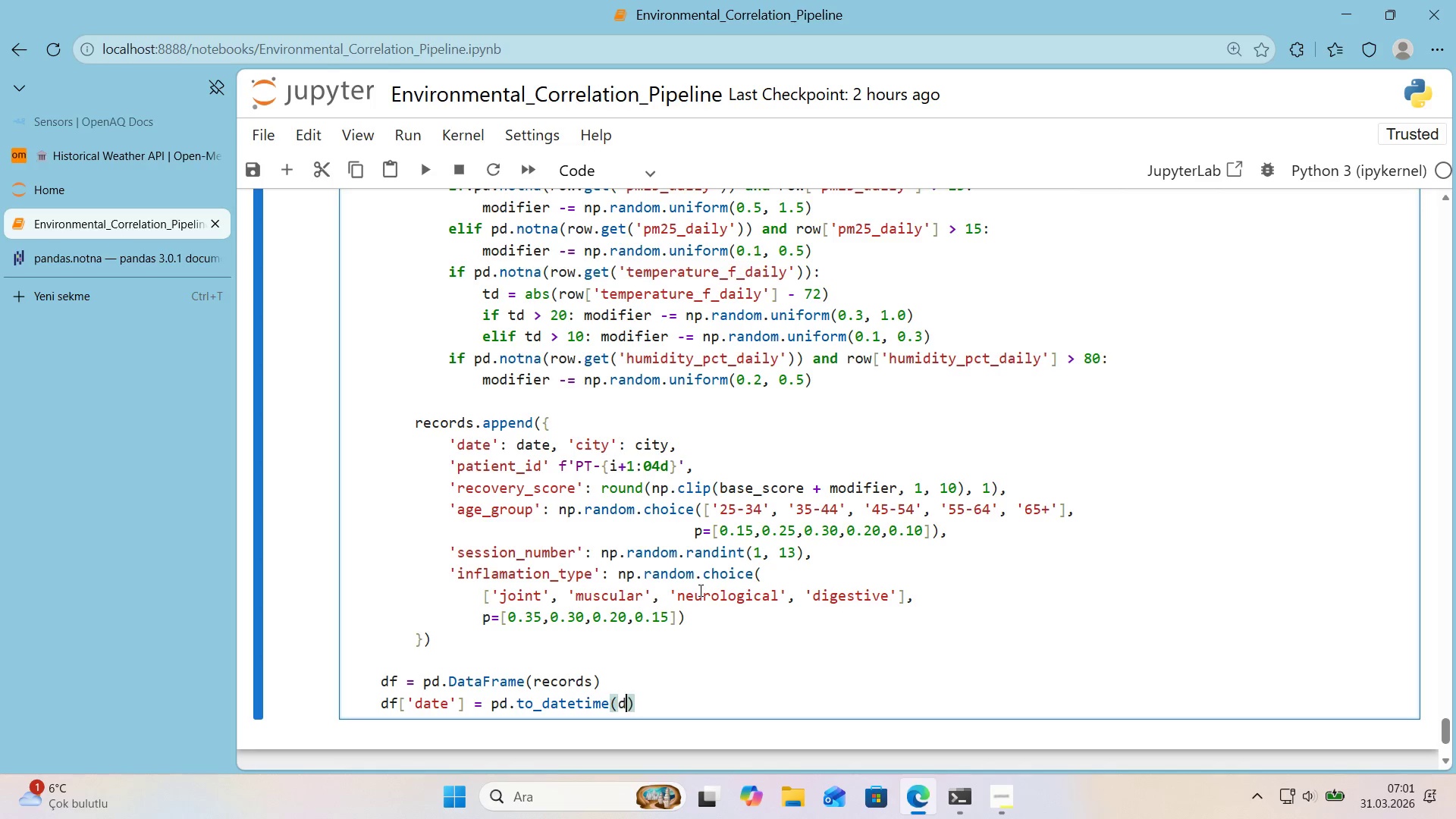 
type(df)
 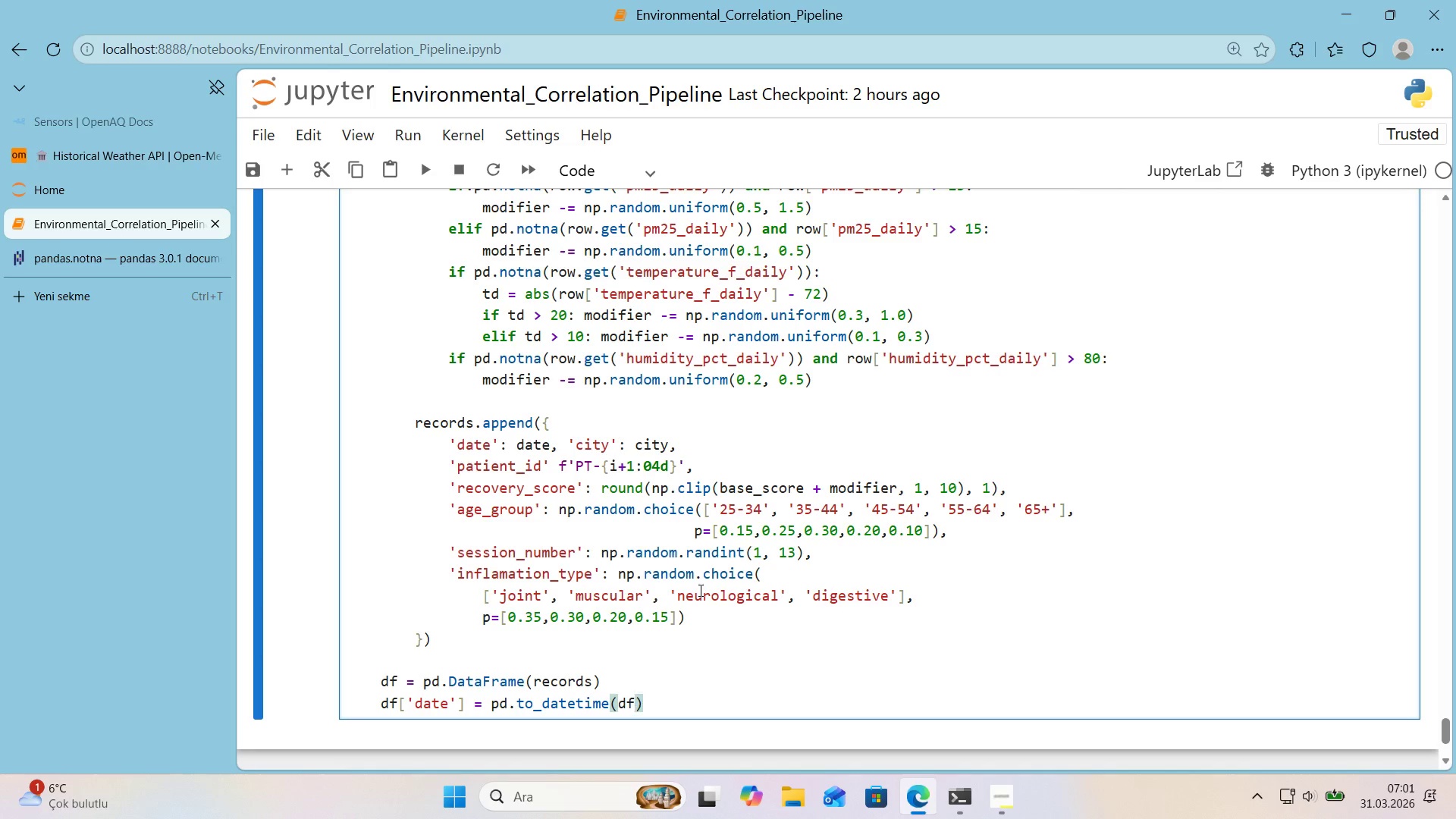 
key(Alt+Control+8)
 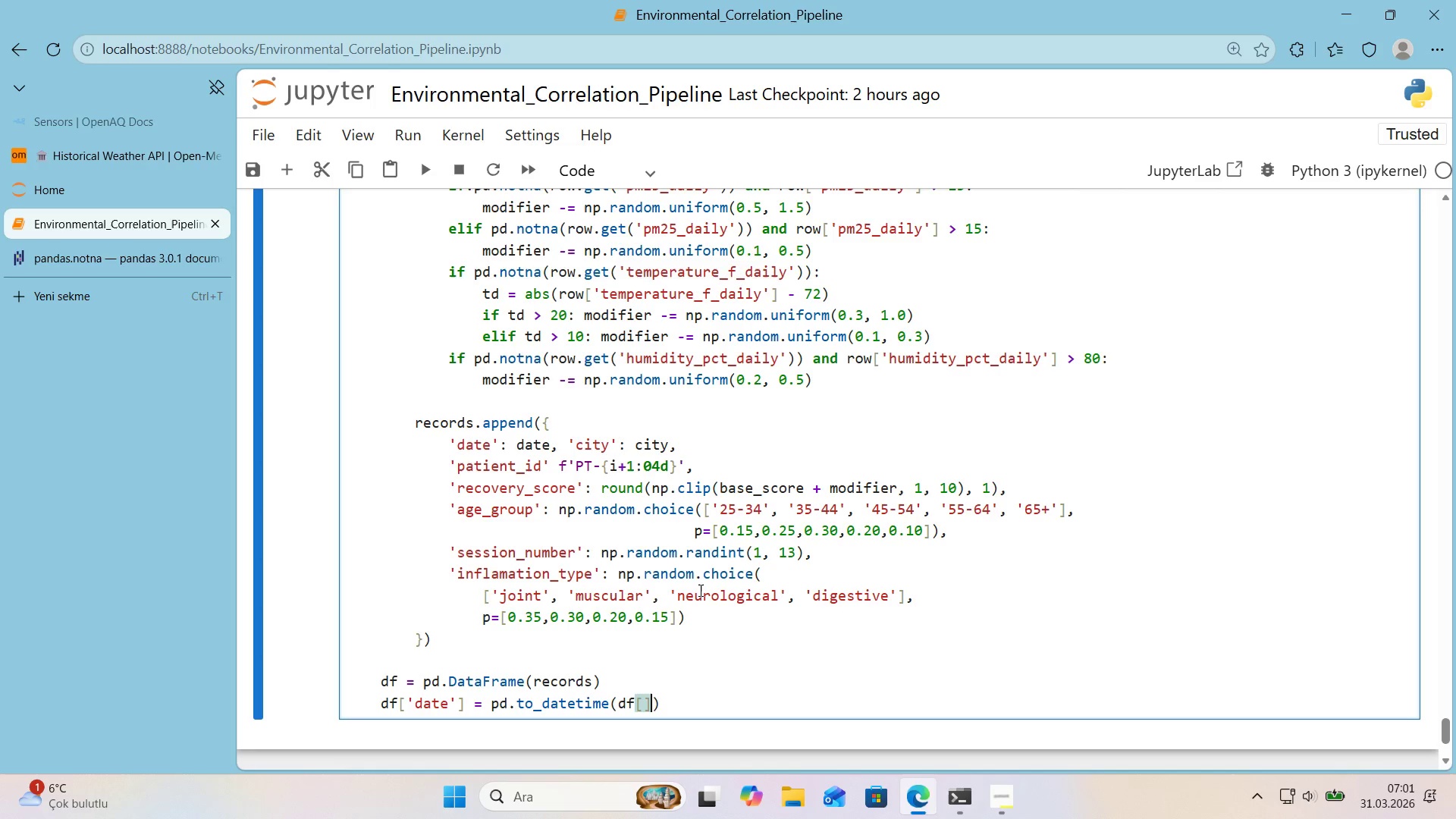 
key(Alt+Control+9)
 